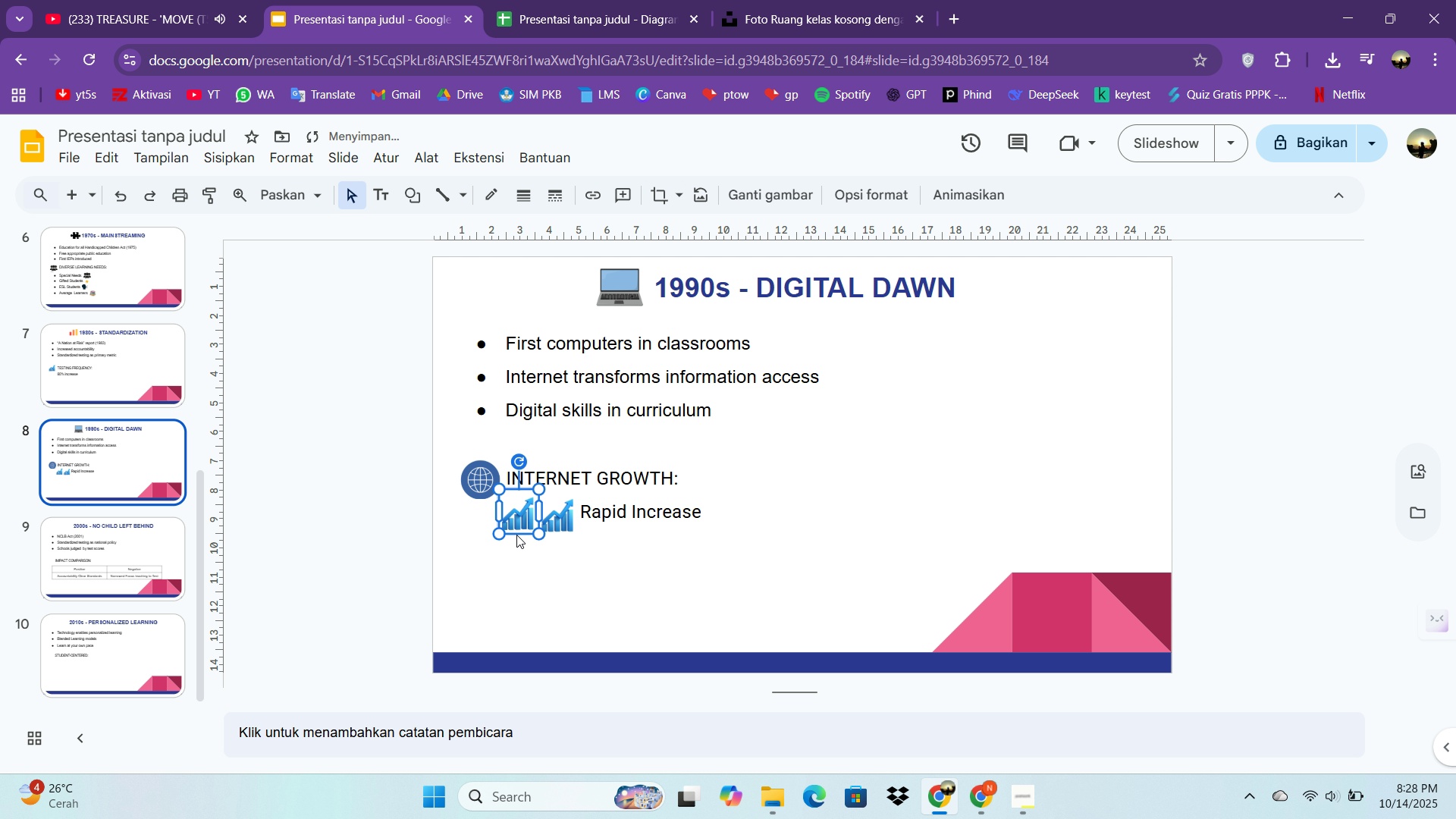 
key(ArrowUp)
 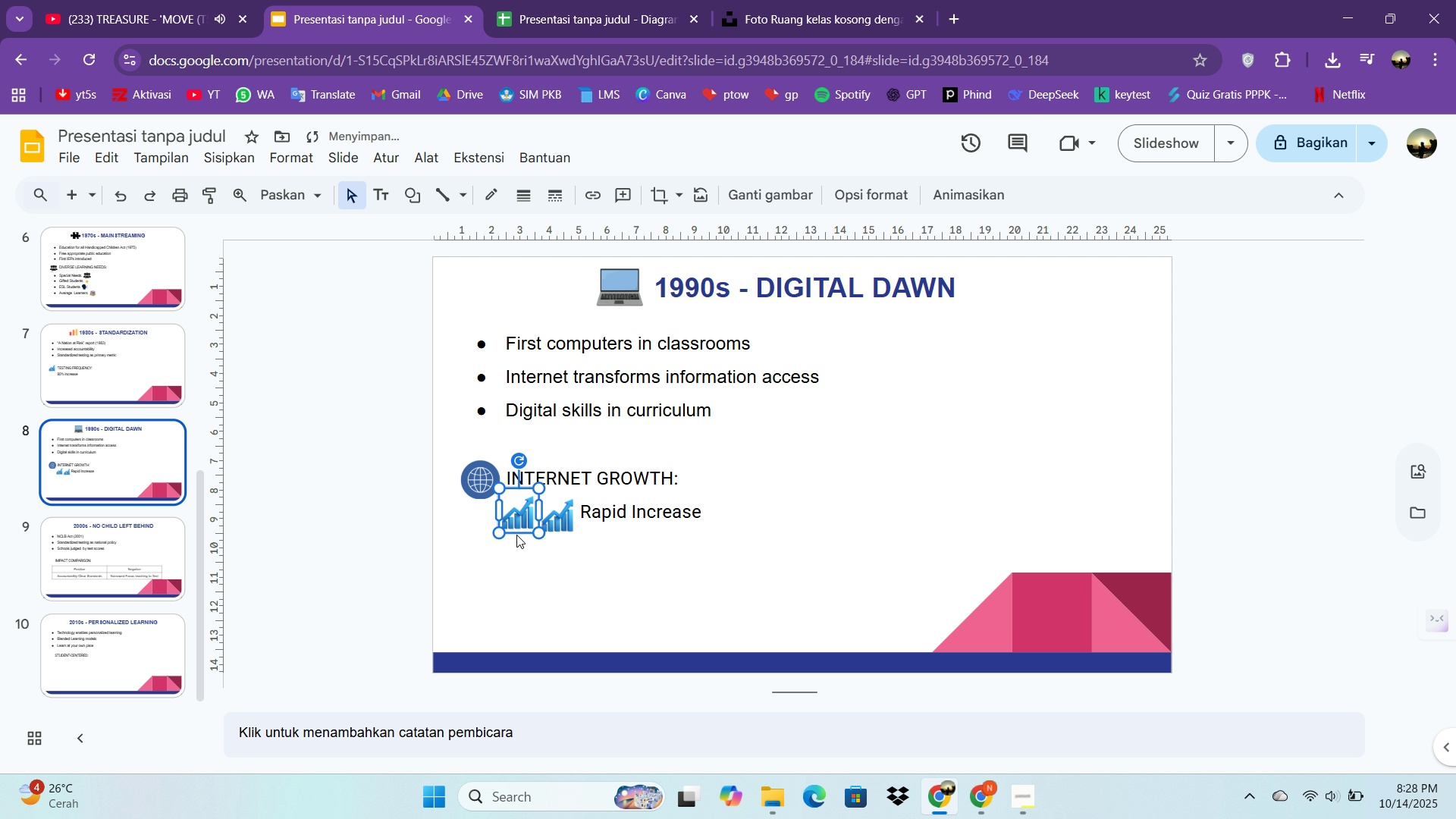 
key(ArrowUp)
 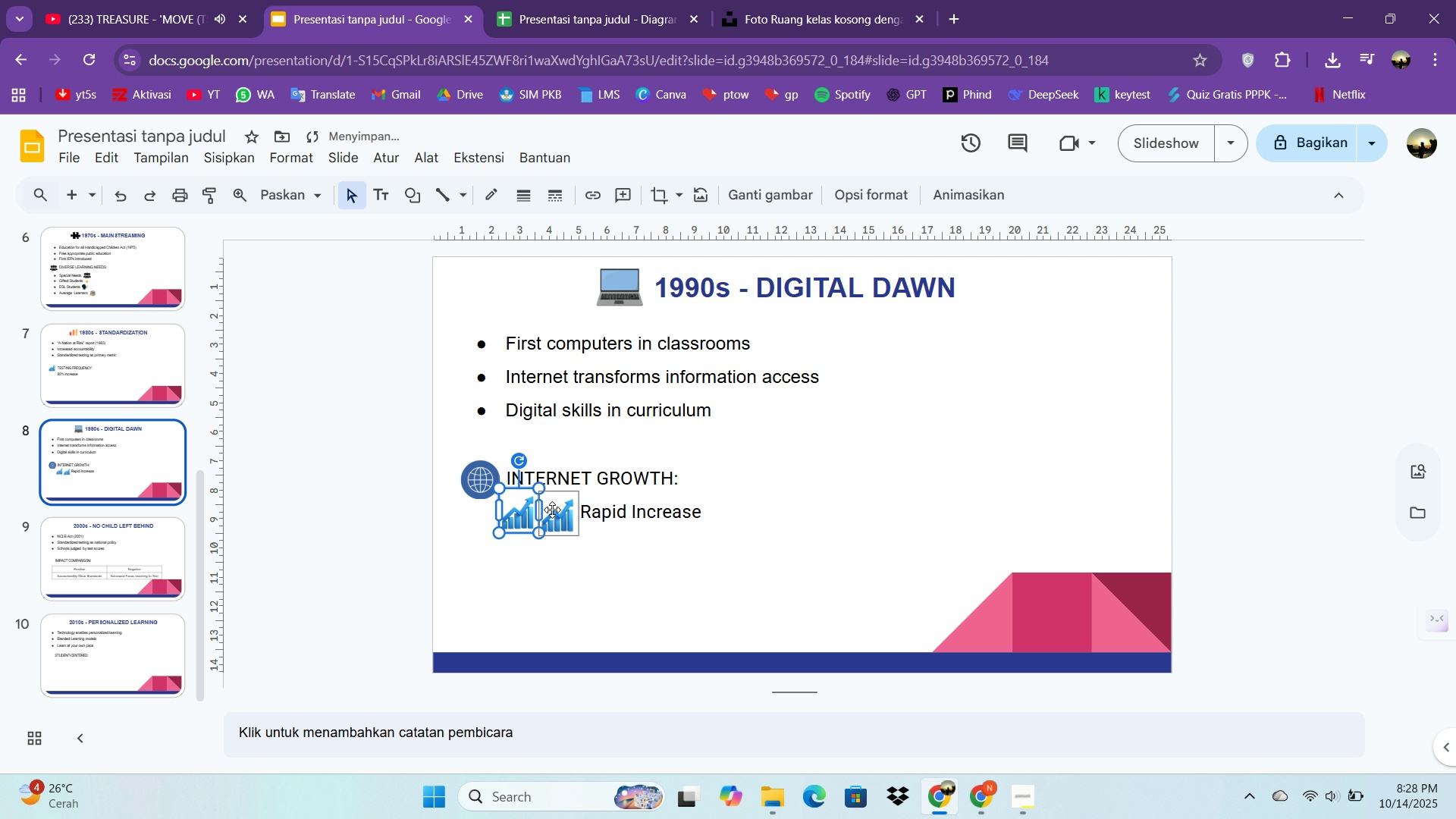 
double_click([552, 510])
 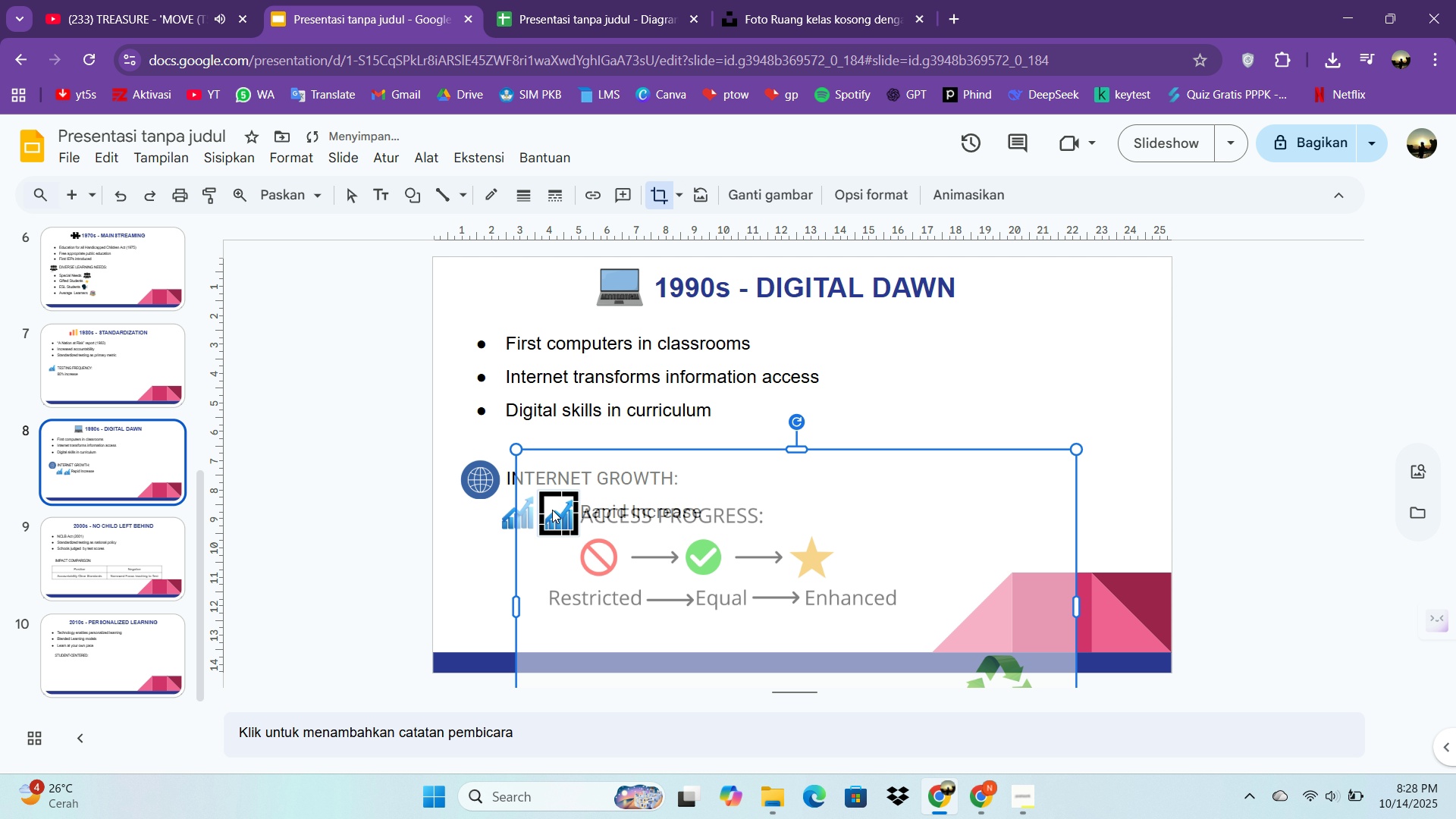 
key(ArrowRight)
 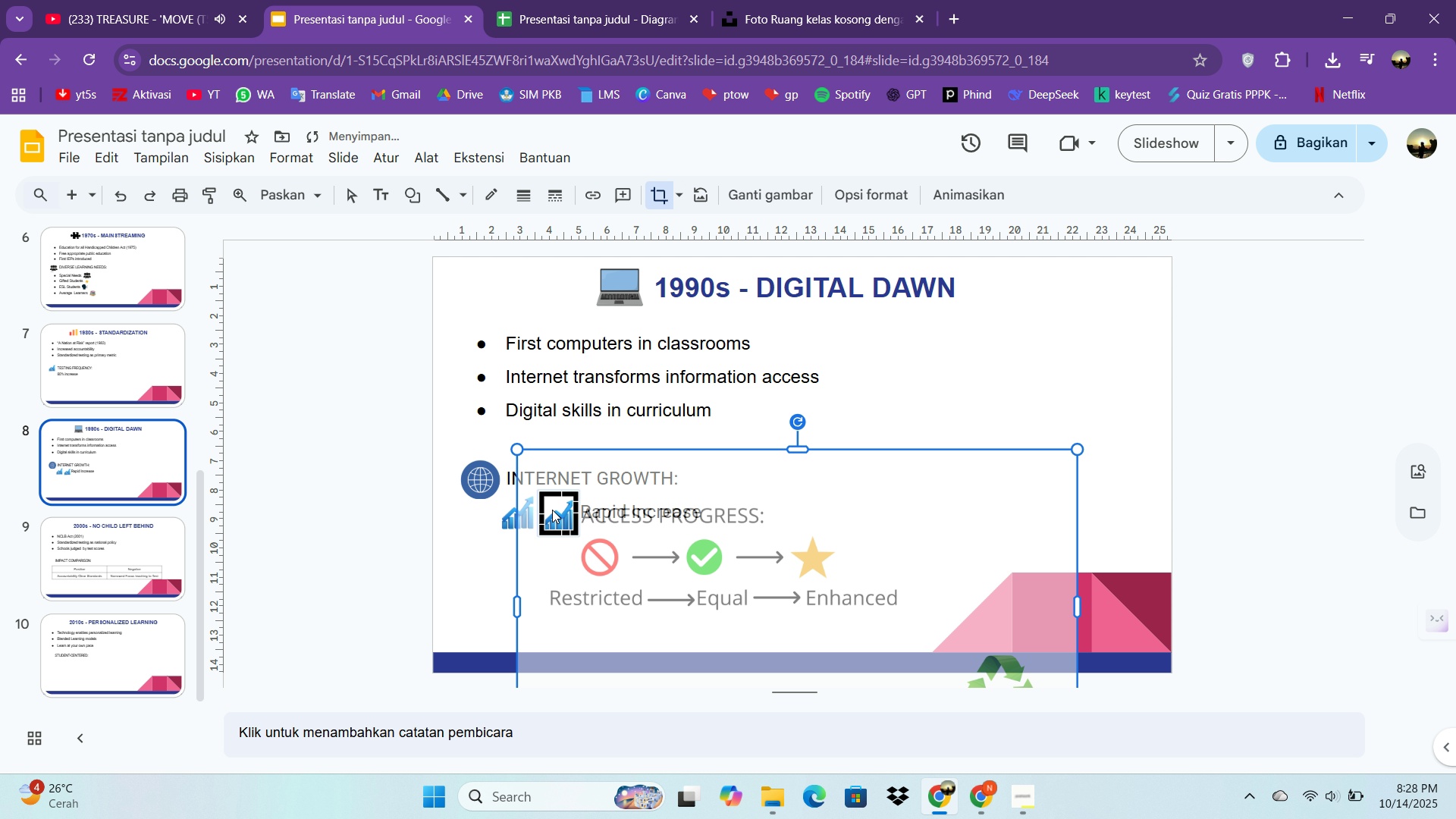 
key(ArrowRight)
 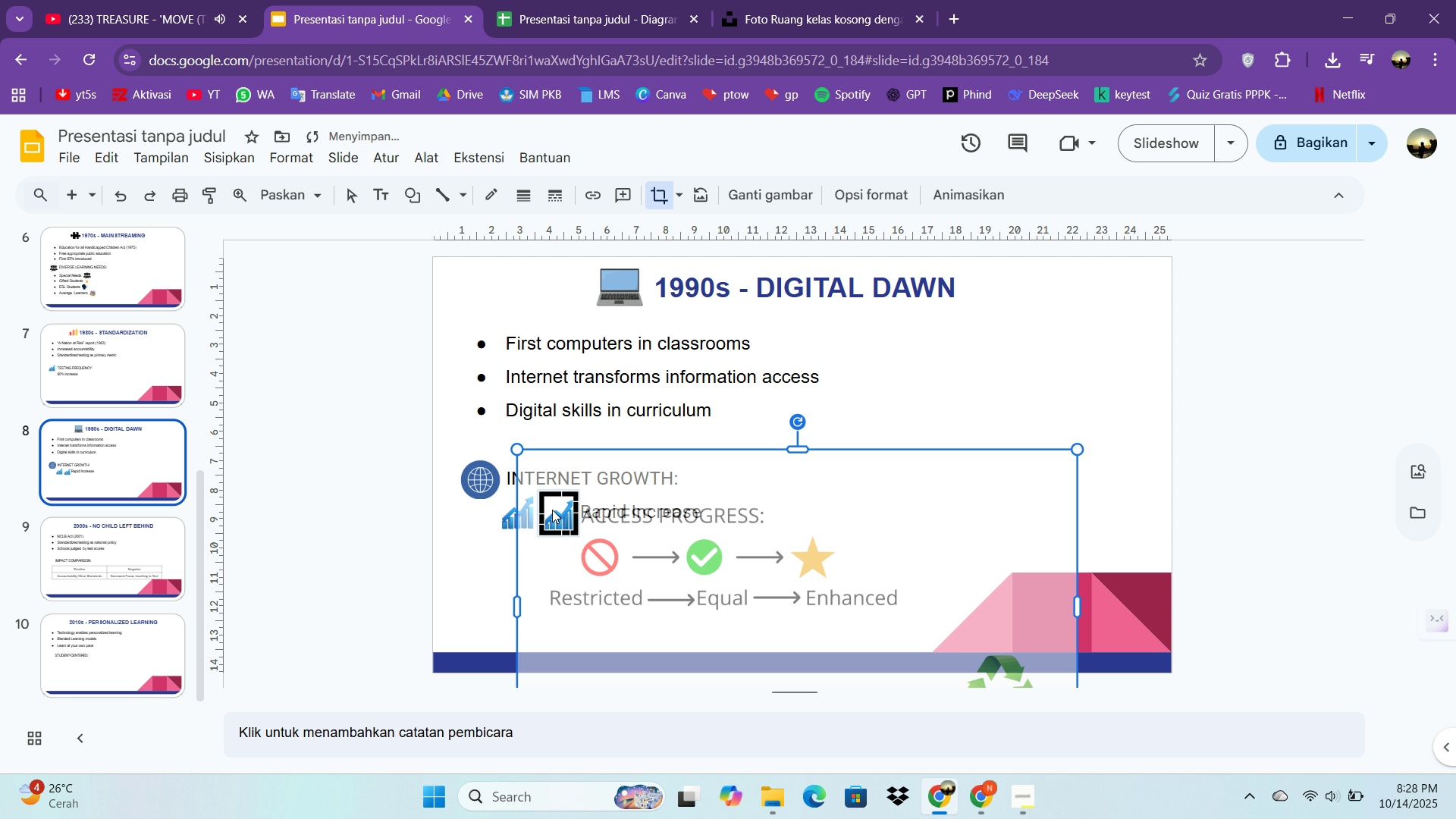 
key(Control+ControlLeft)
 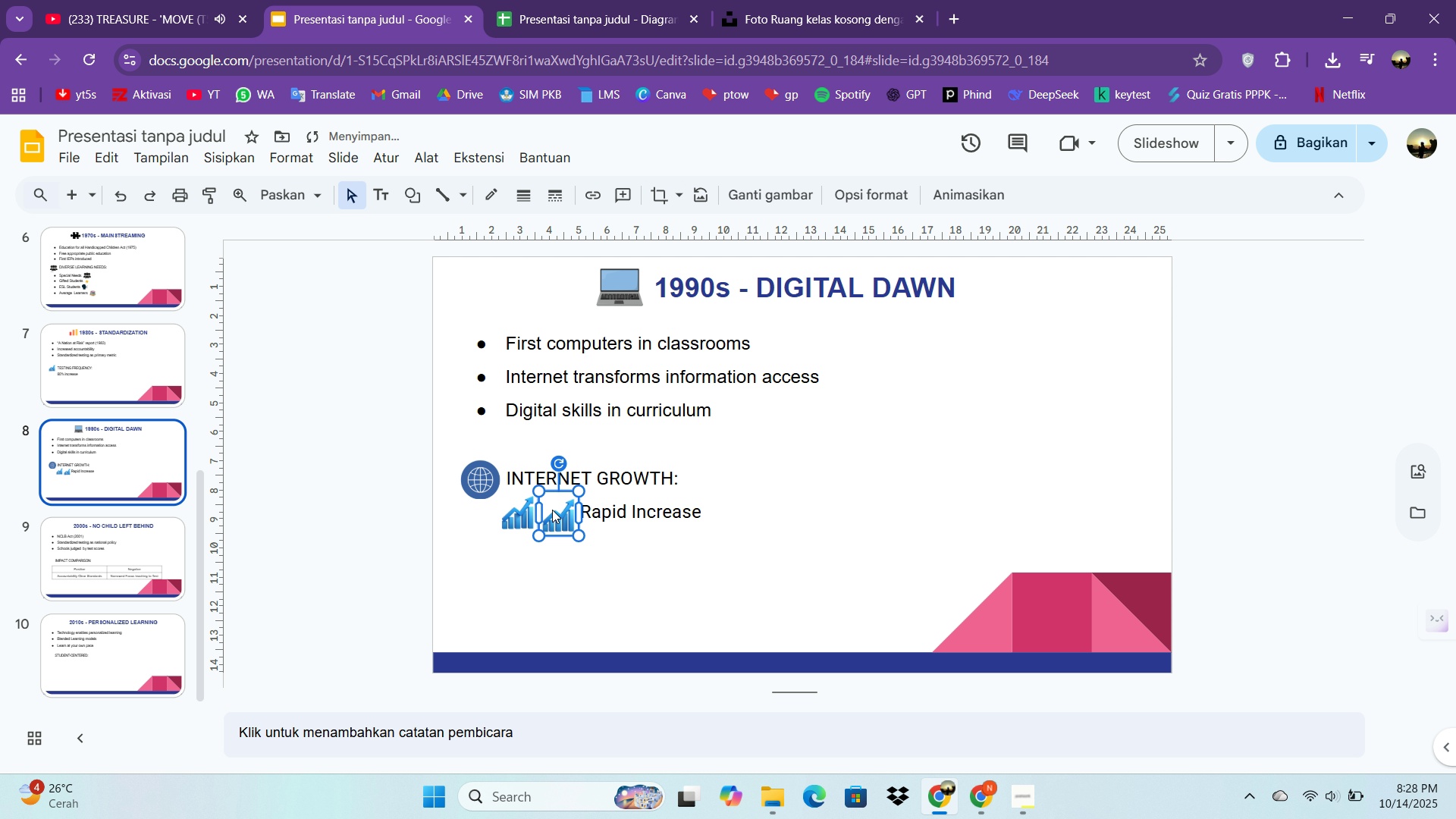 
key(Control+Z)
 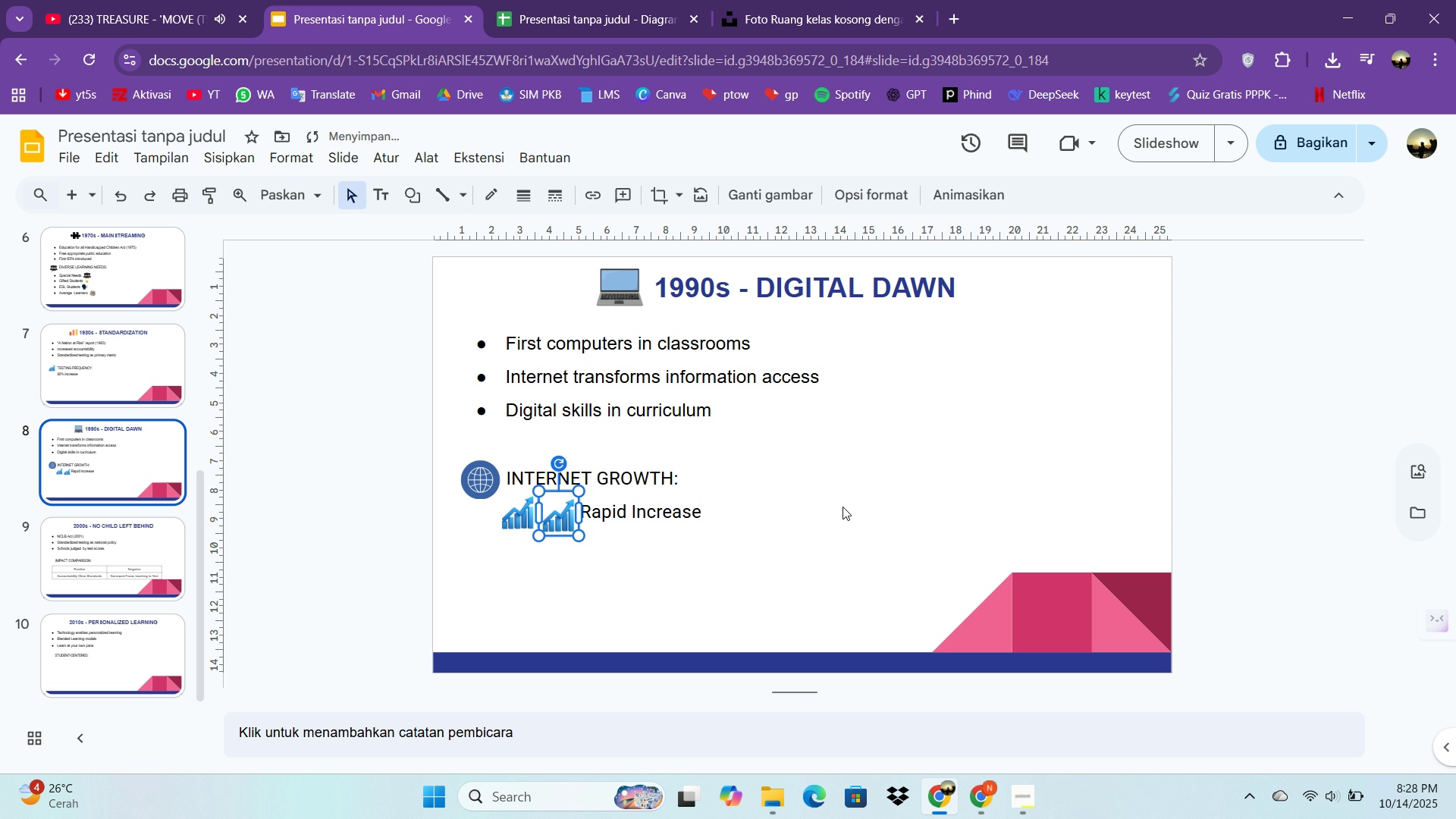 
left_click([843, 507])
 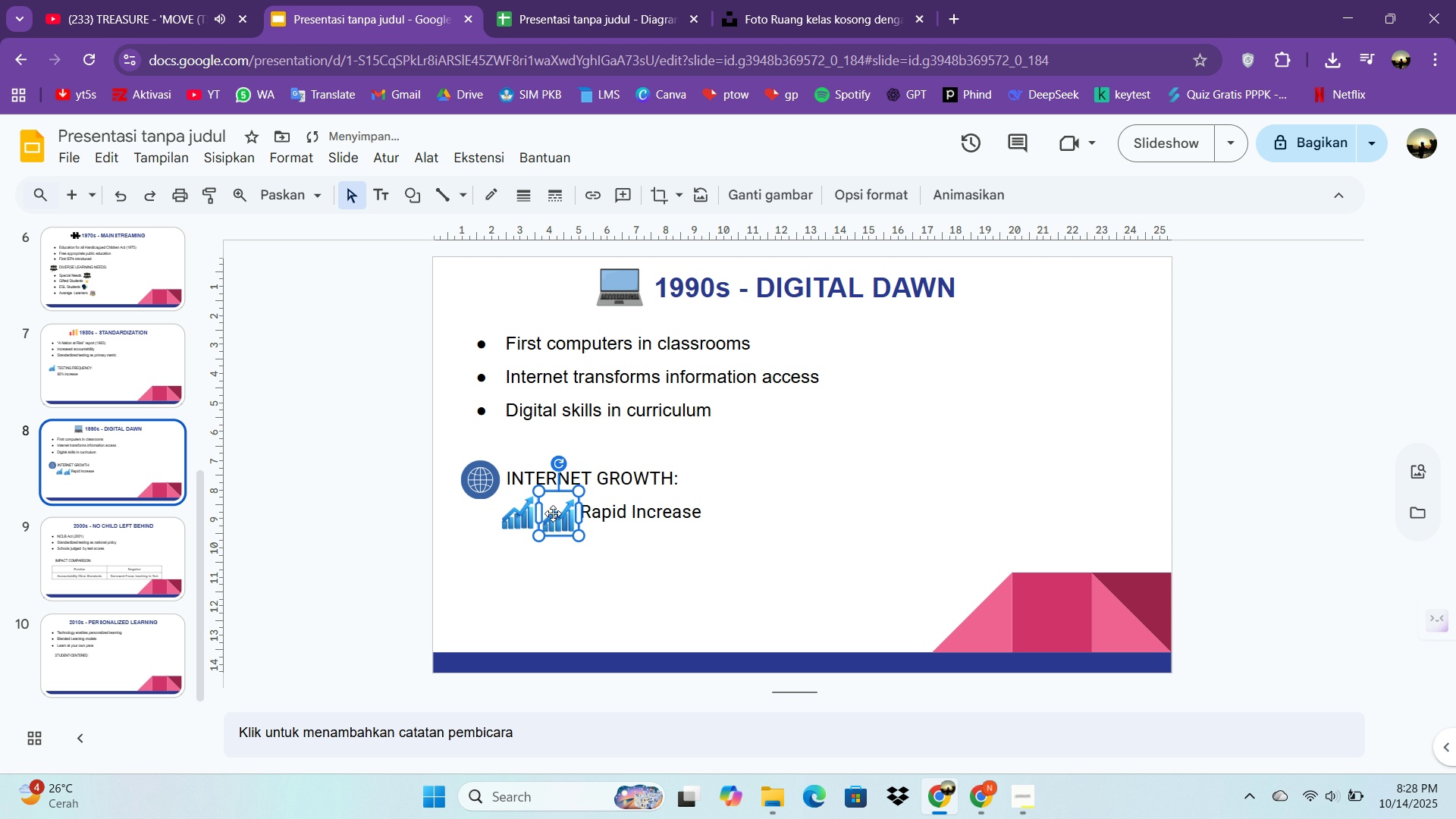 
left_click([553, 513])
 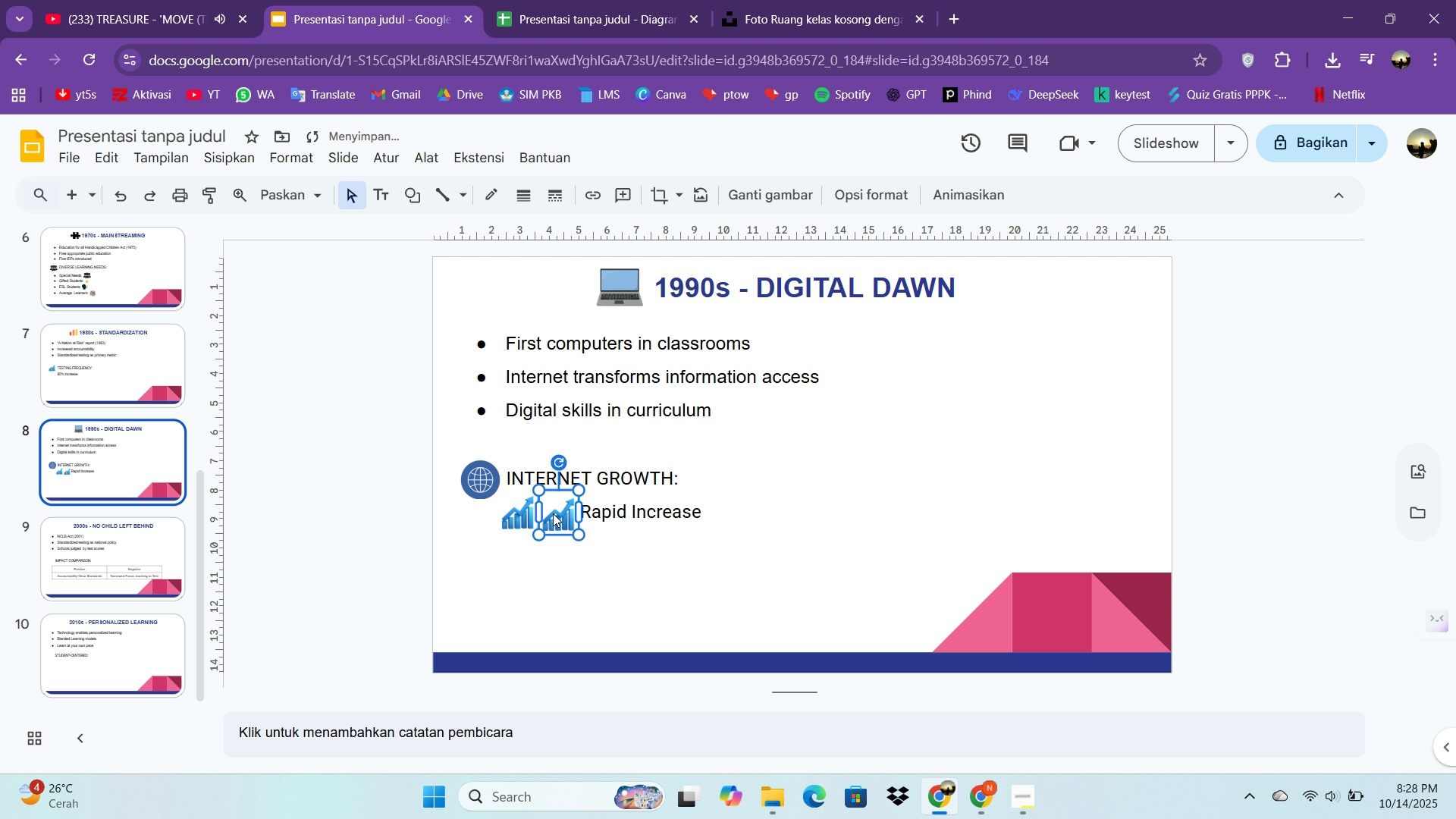 
key(ArrowUp)
 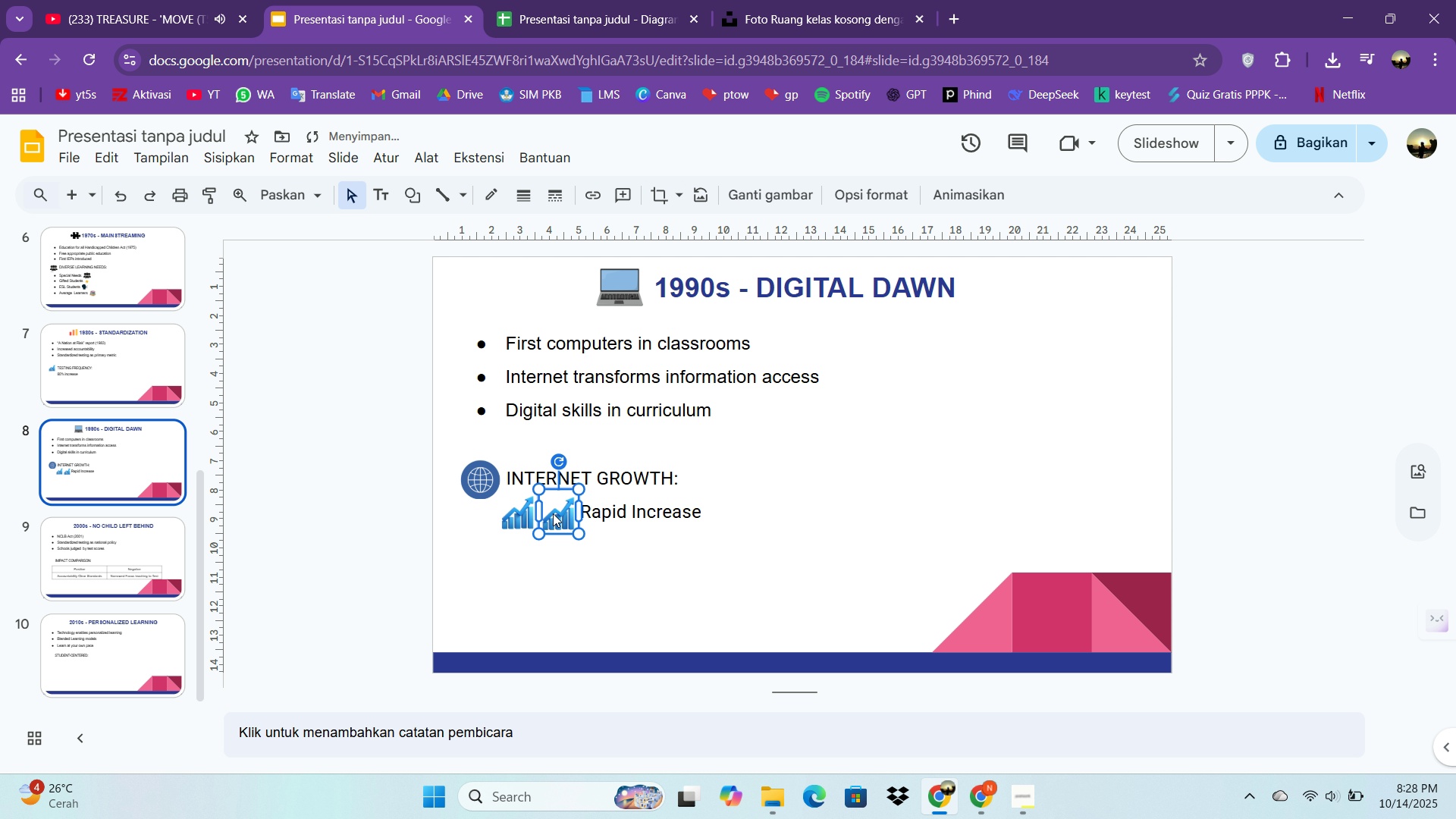 
key(ArrowUp)
 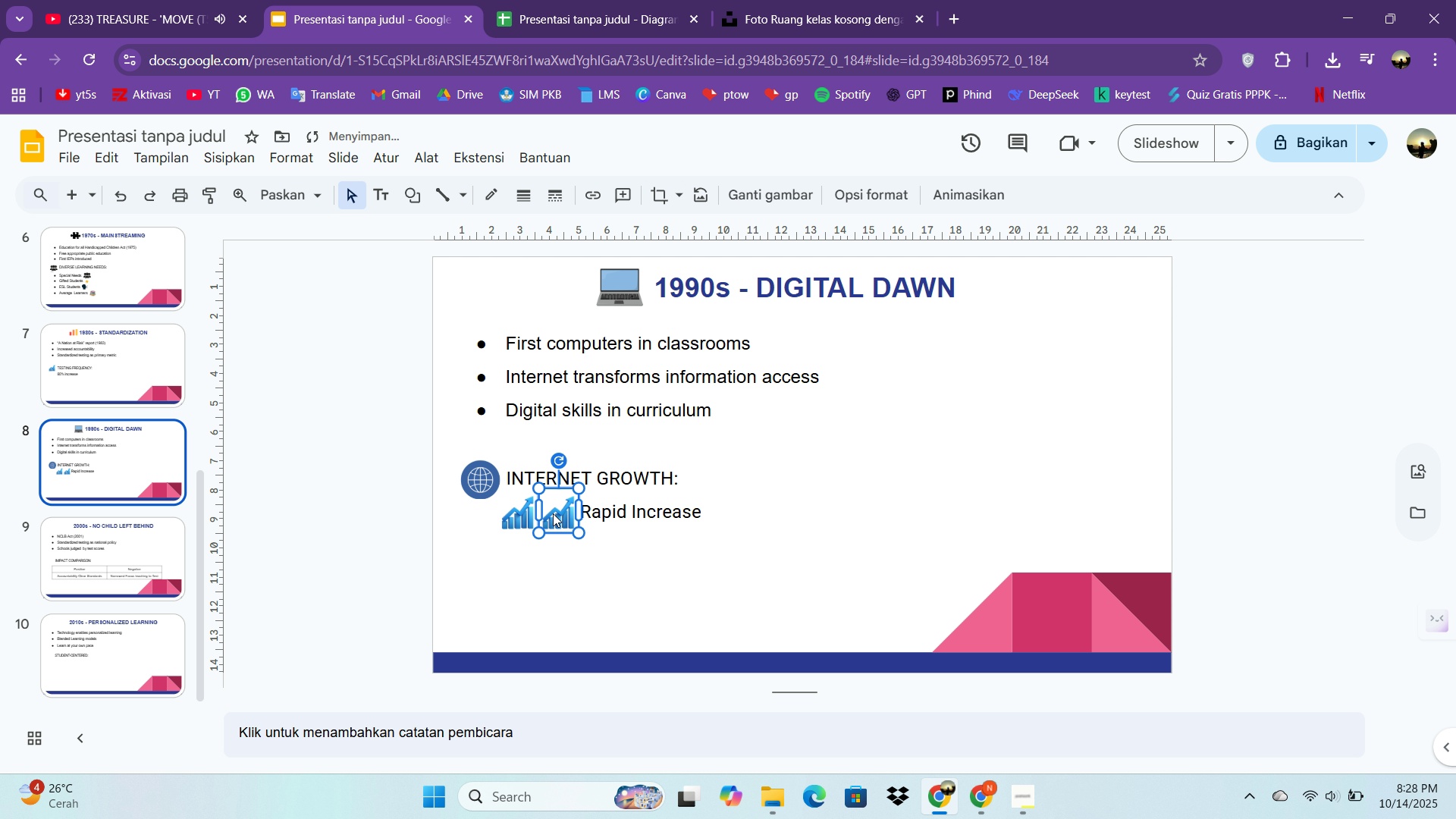 
key(ArrowUp)
 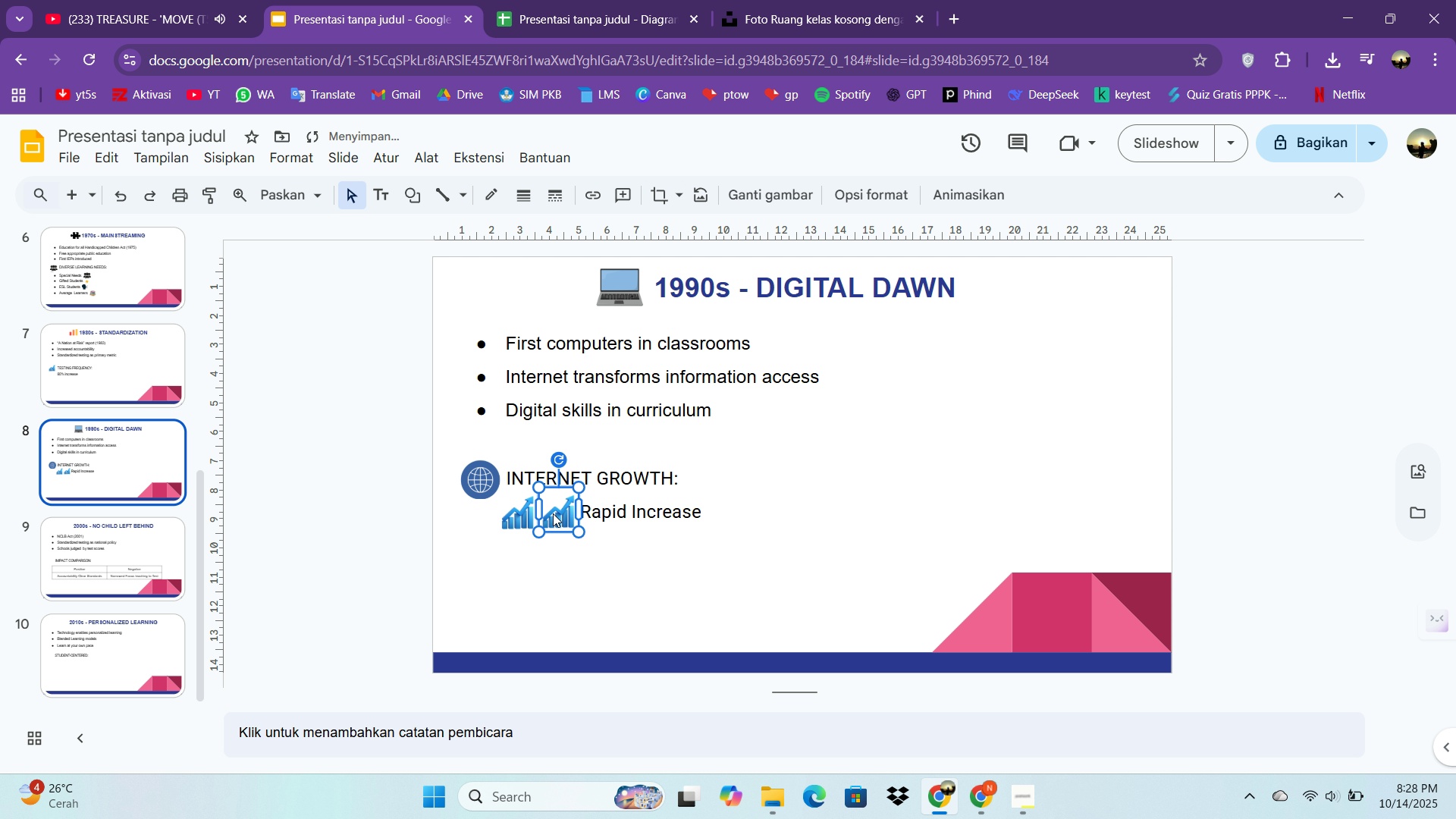 
key(ArrowUp)
 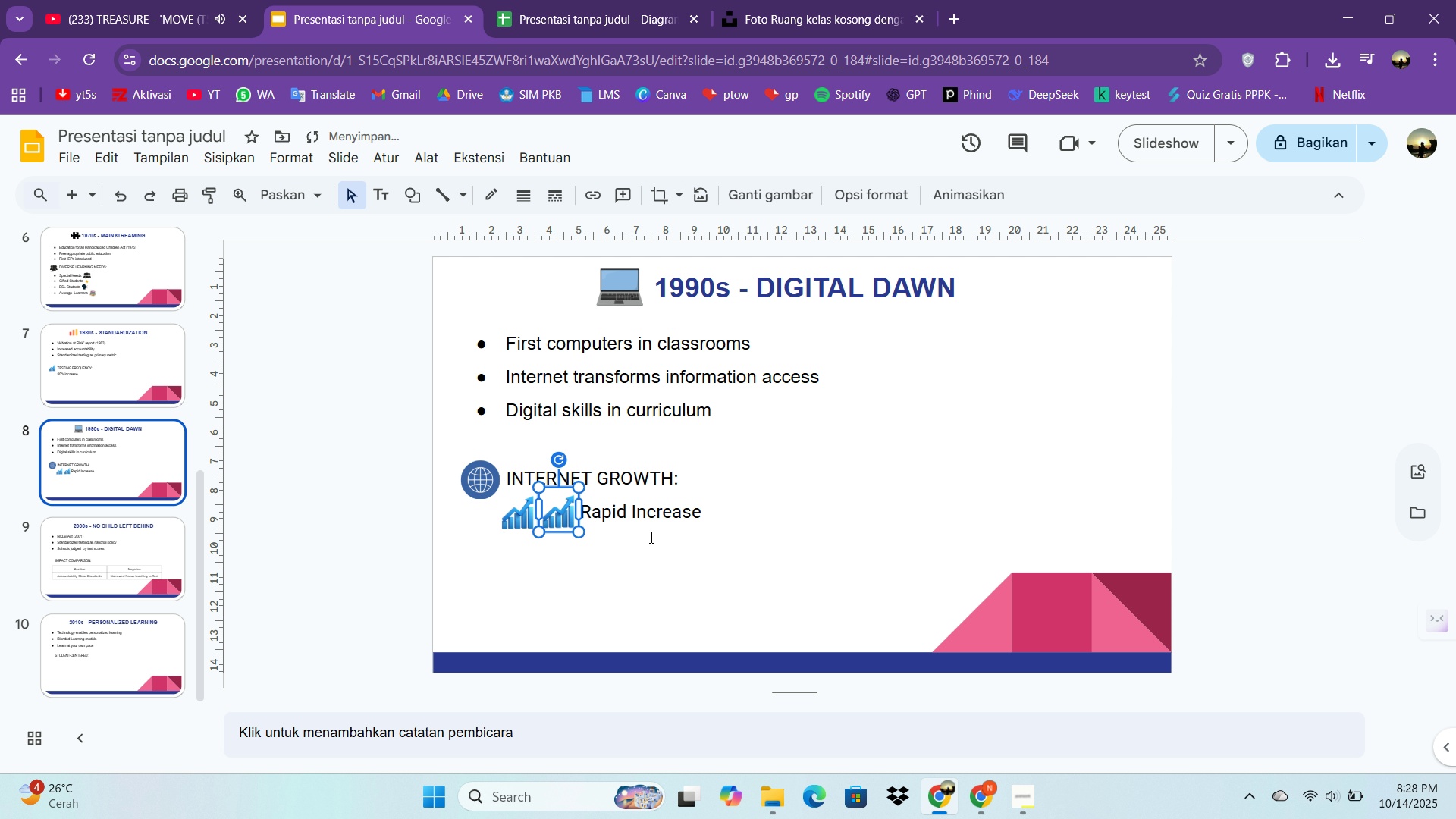 
left_click([865, 601])
 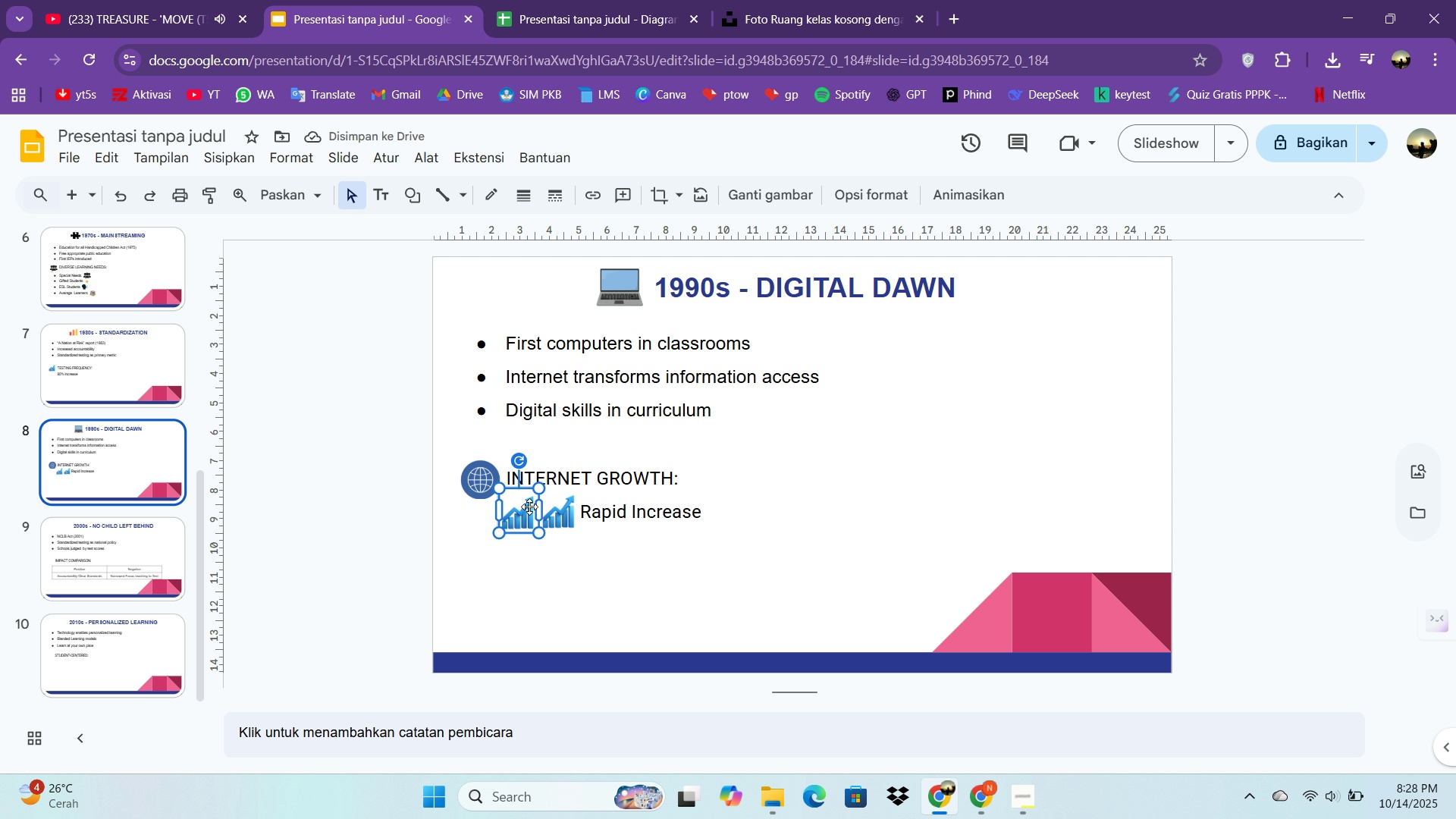 
left_click([529, 507])
 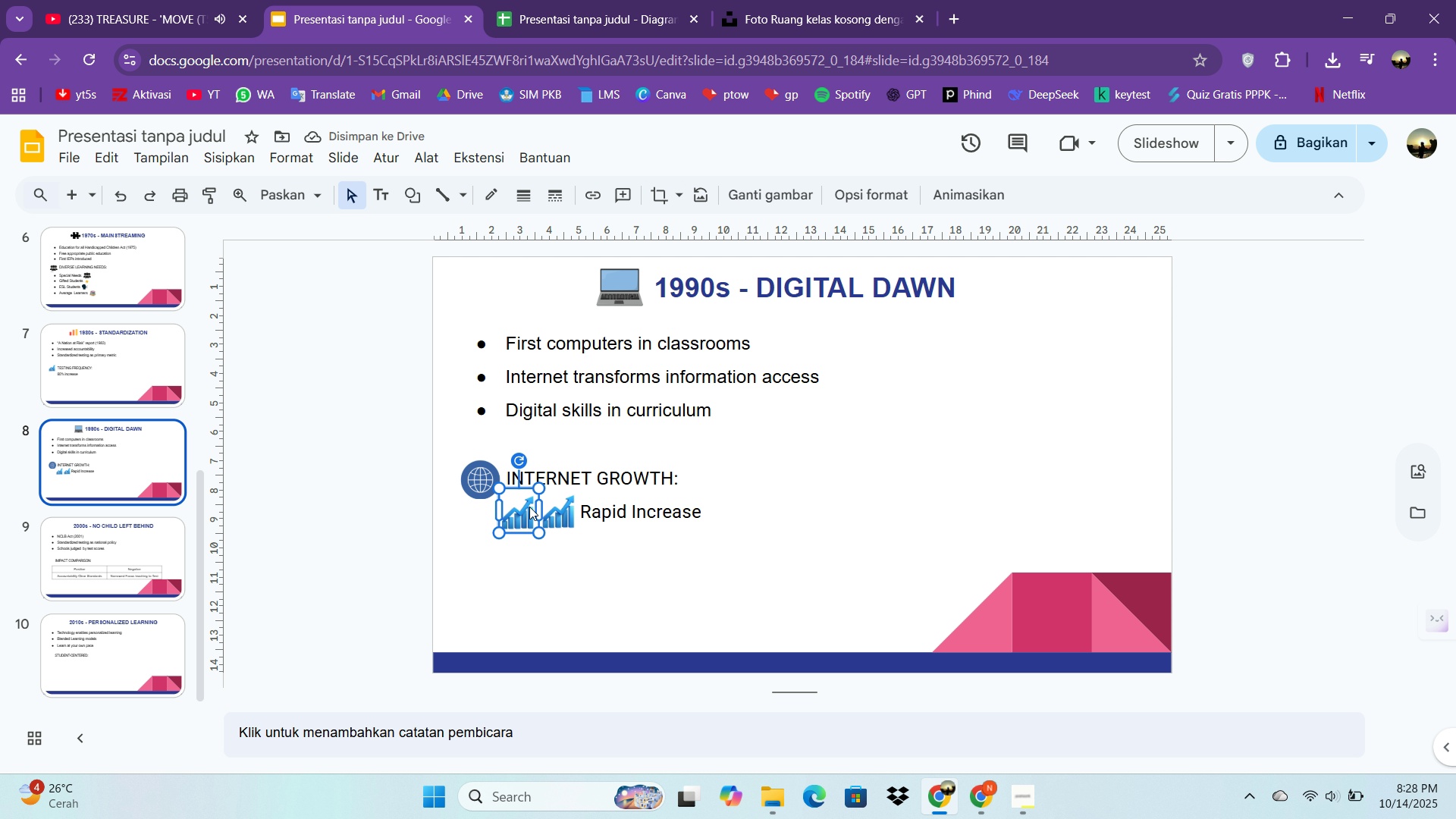 
key(ArrowRight)
 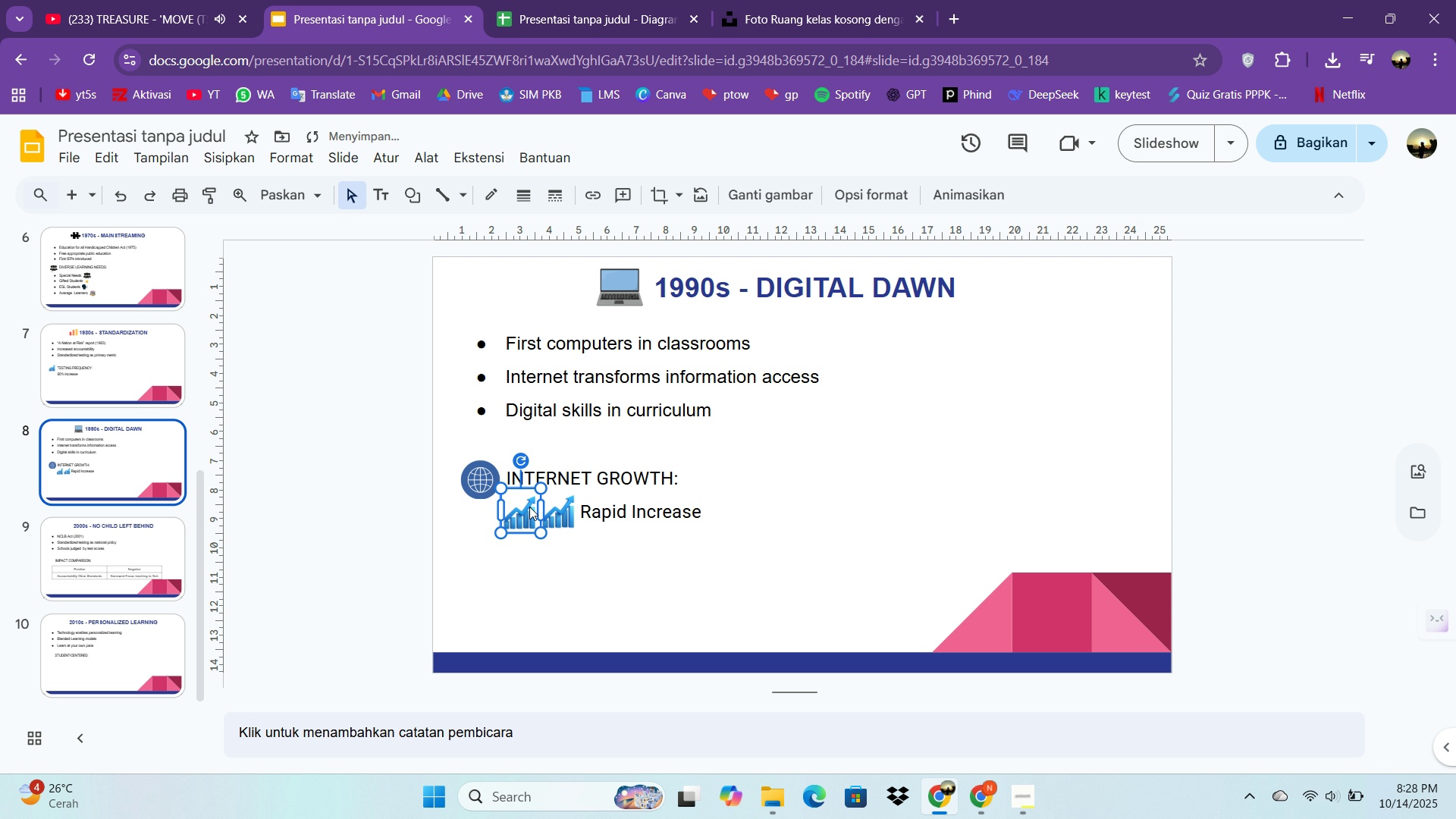 
key(ArrowRight)
 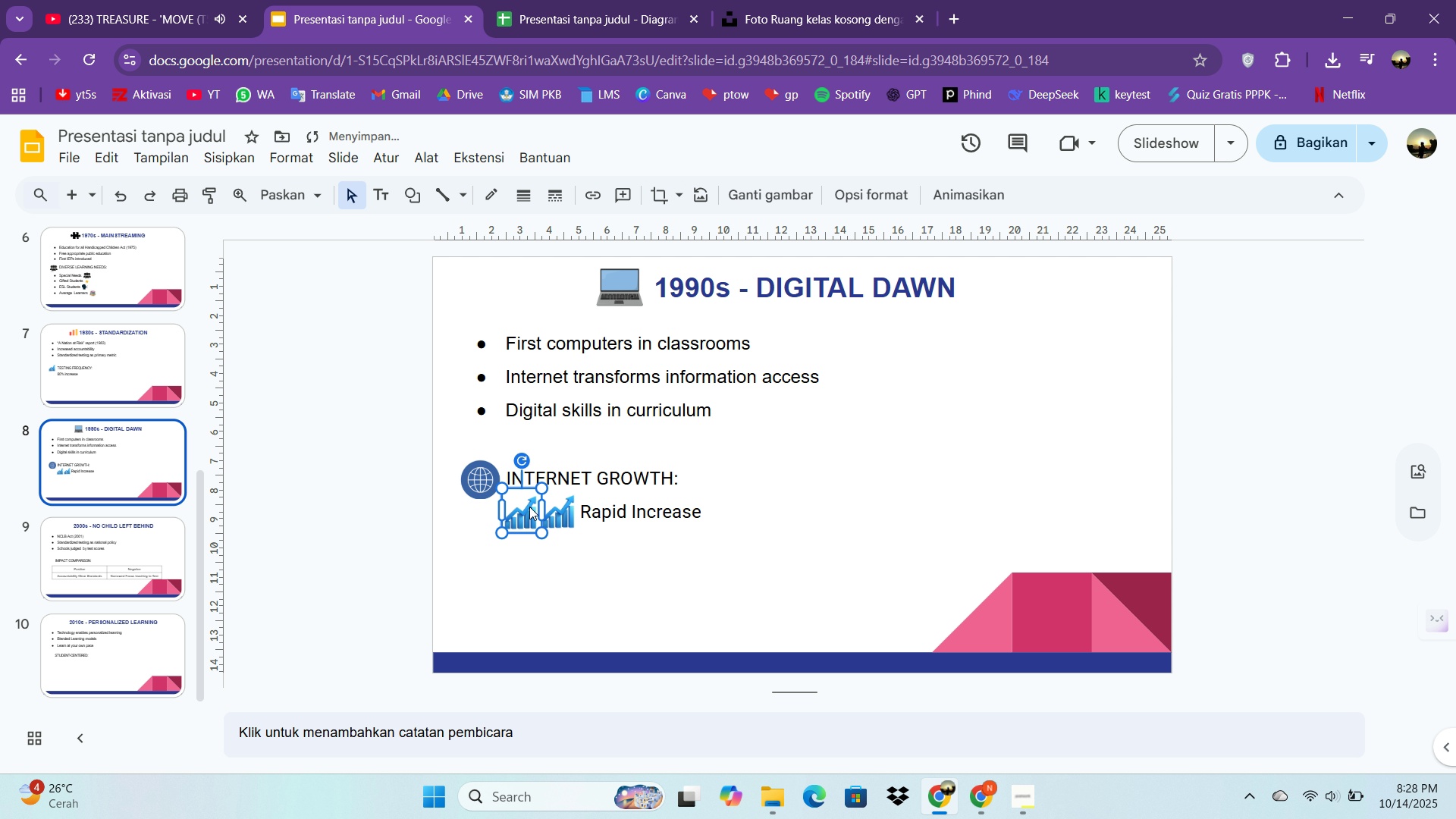 
key(ArrowRight)
 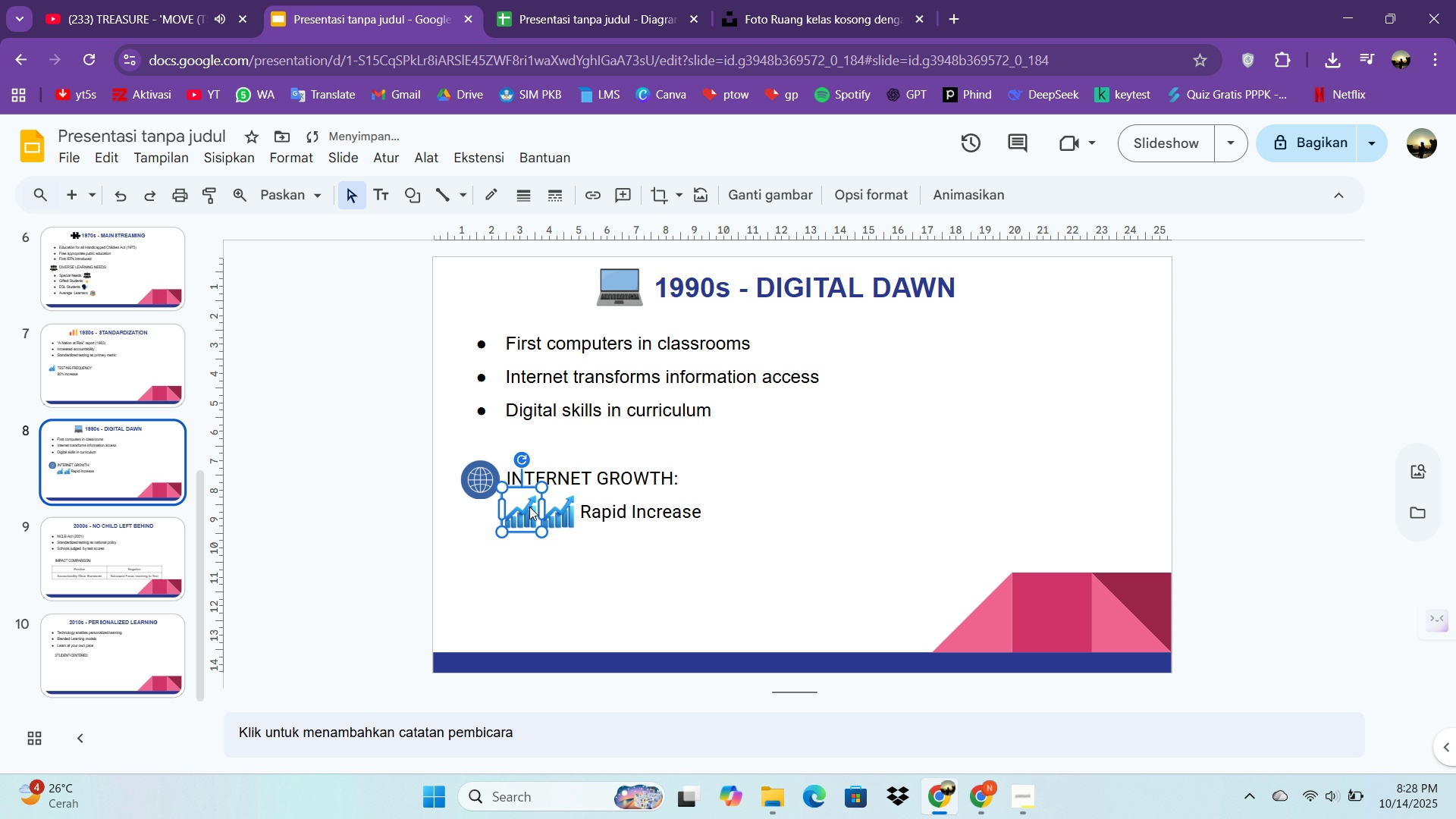 
key(ArrowUp)
 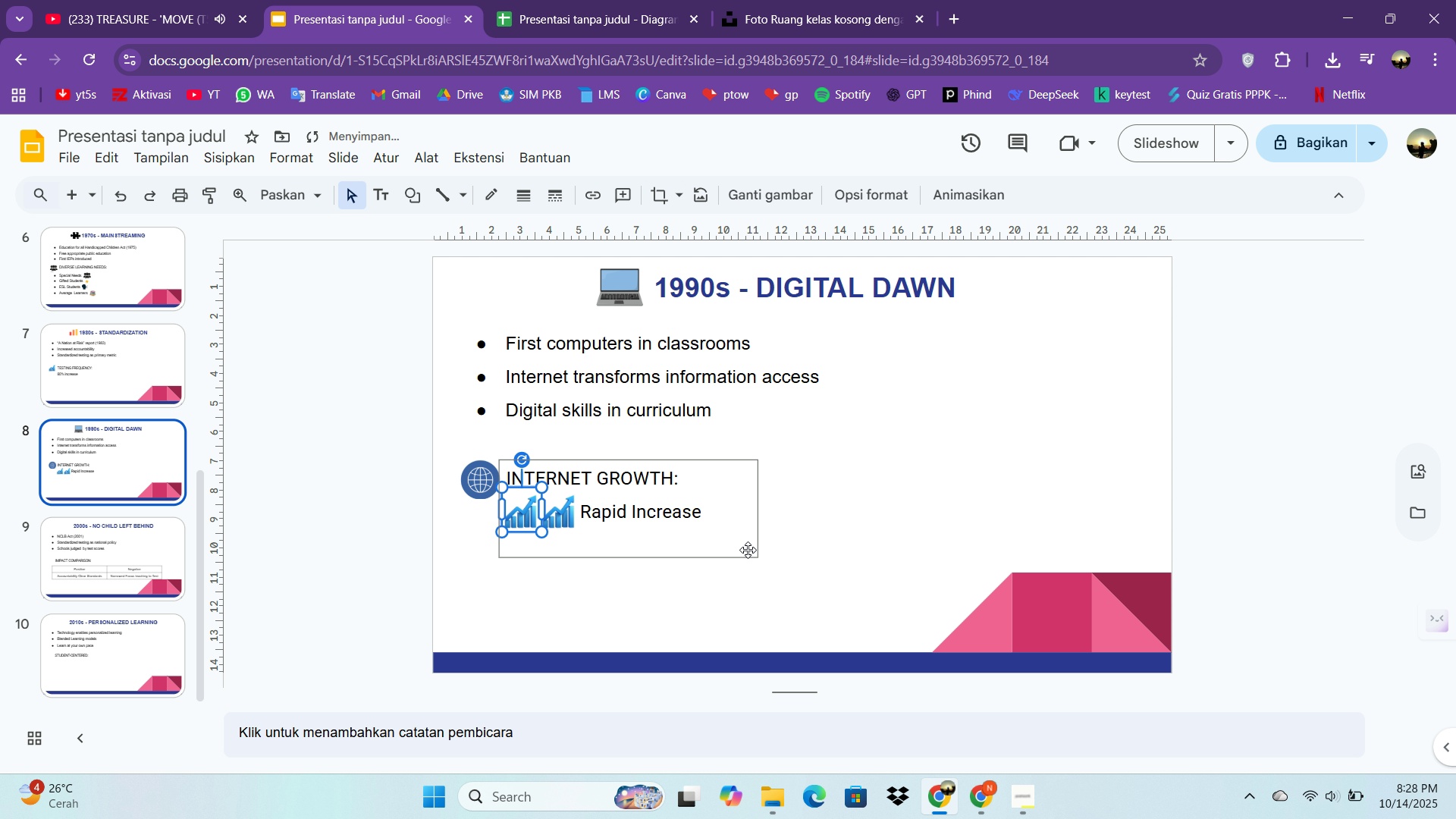 
left_click([748, 550])
 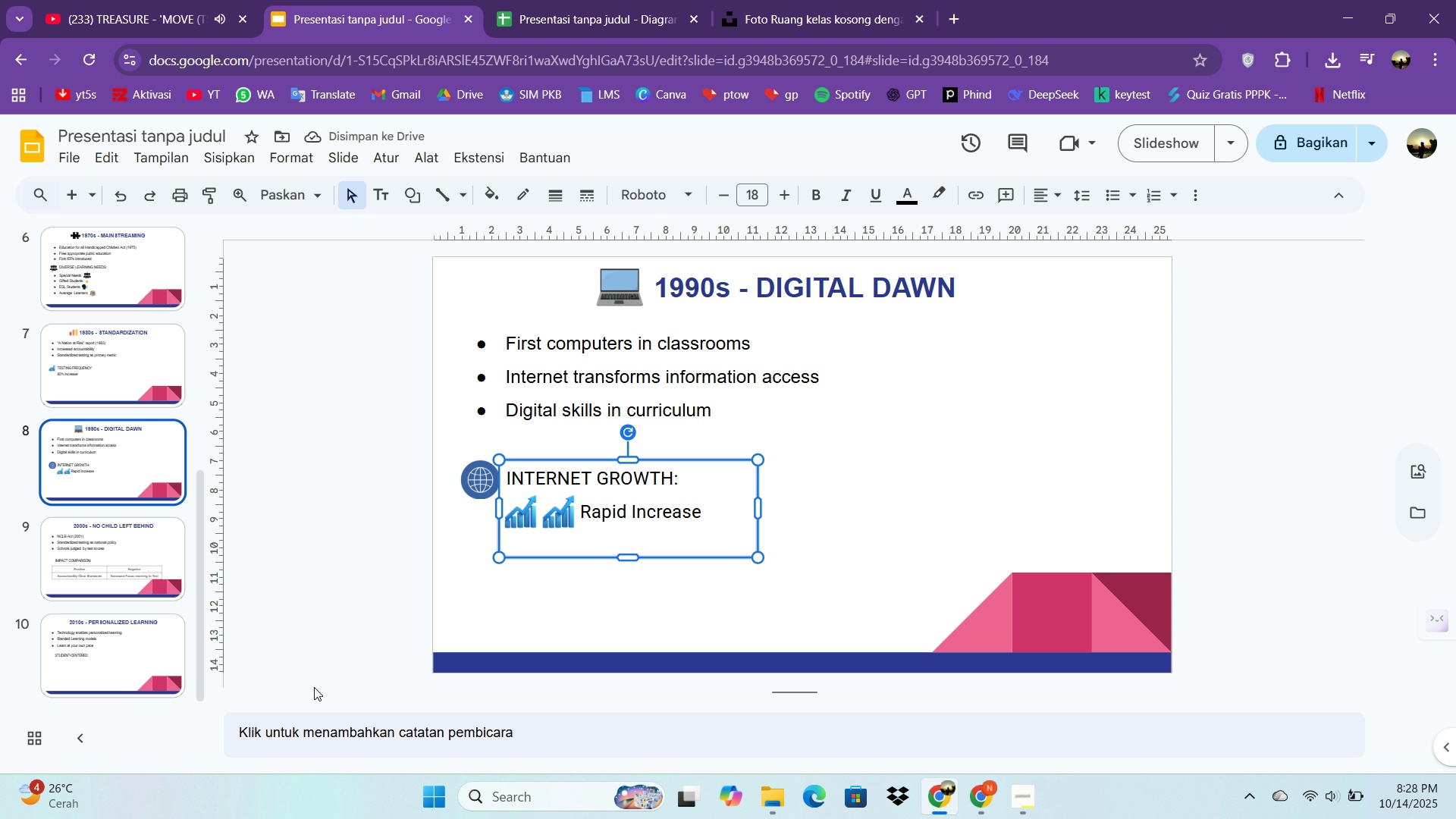 
left_click([140, 568])
 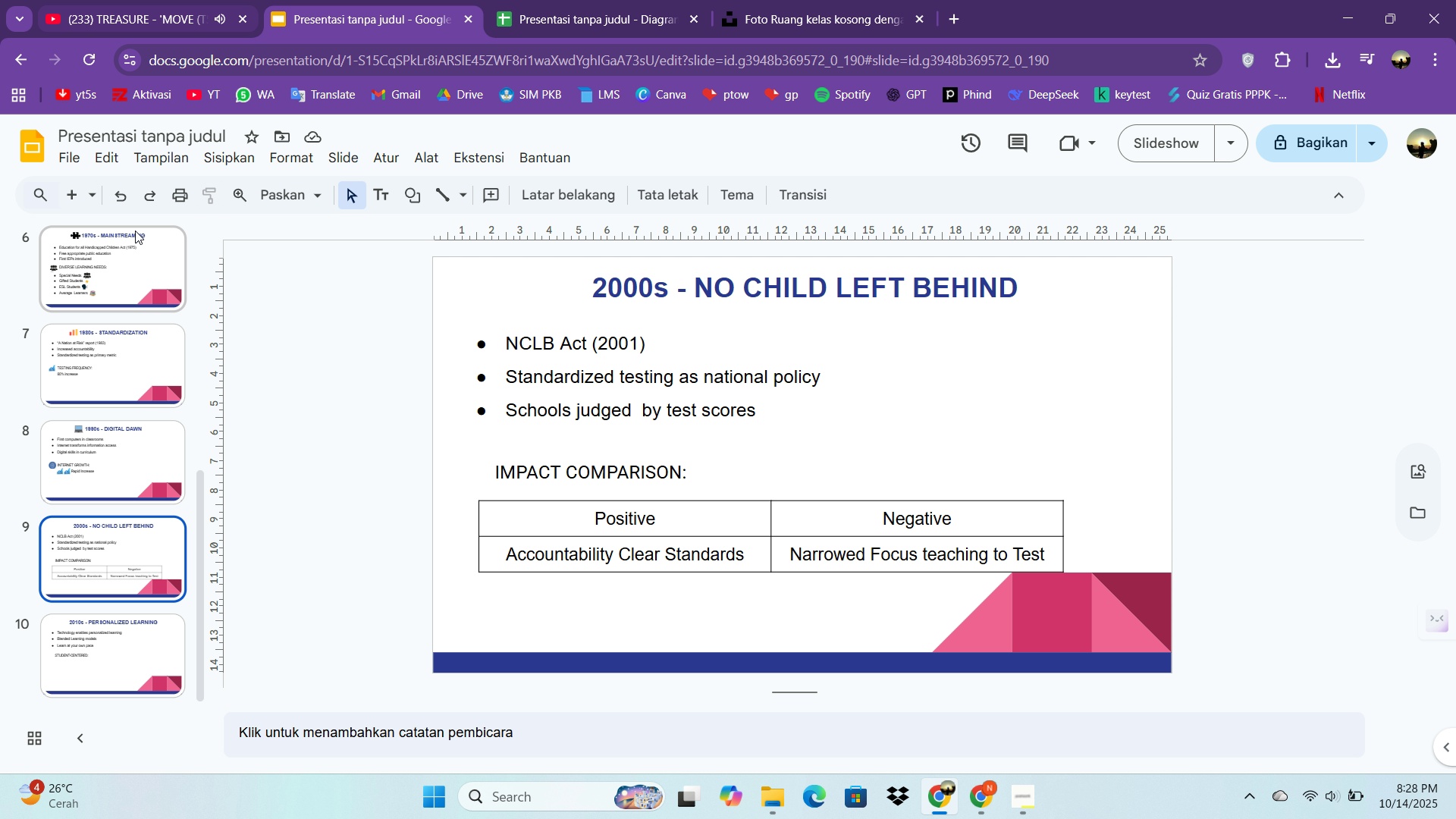 
left_click([220, 157])
 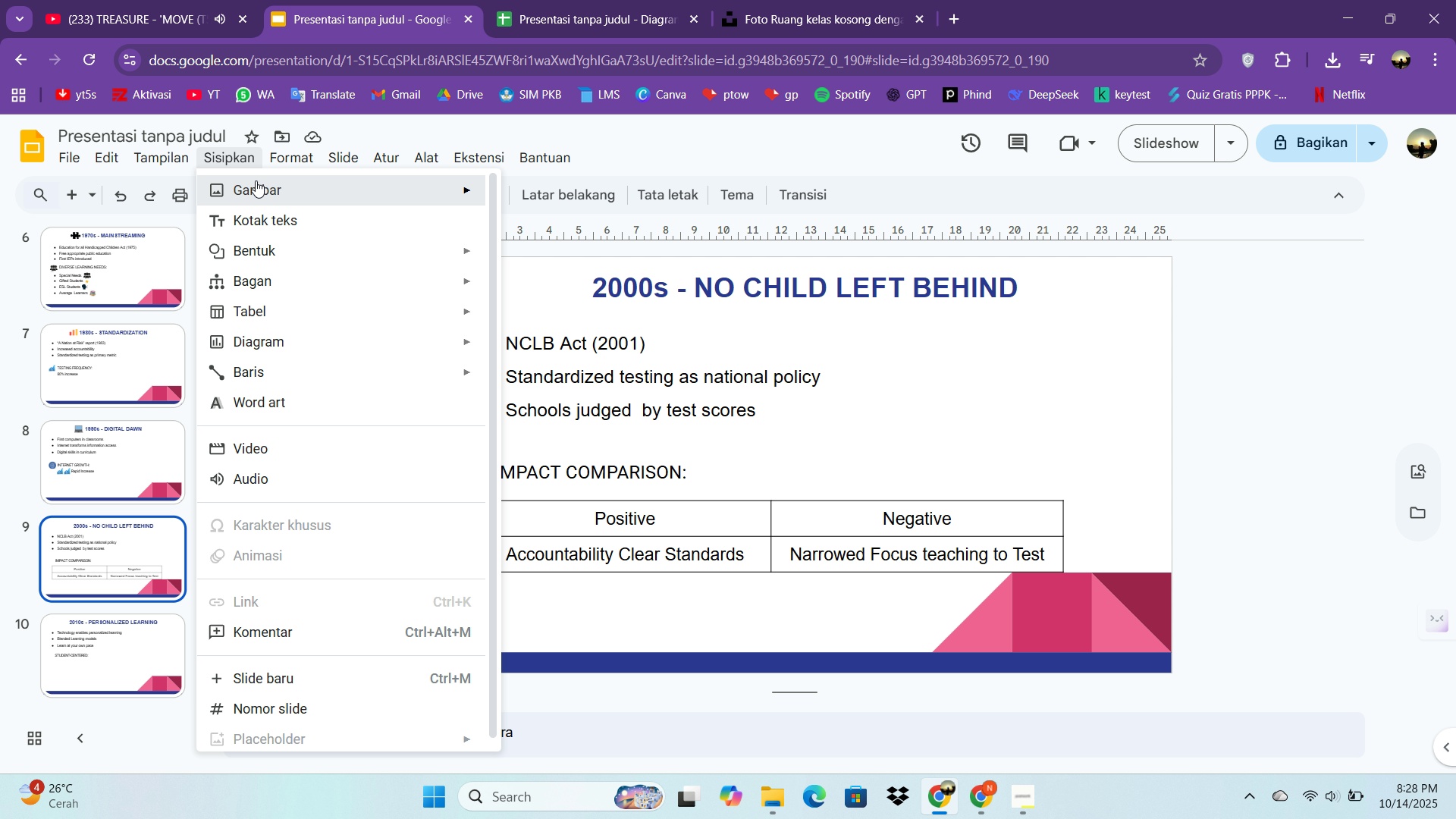 
left_click([256, 180])
 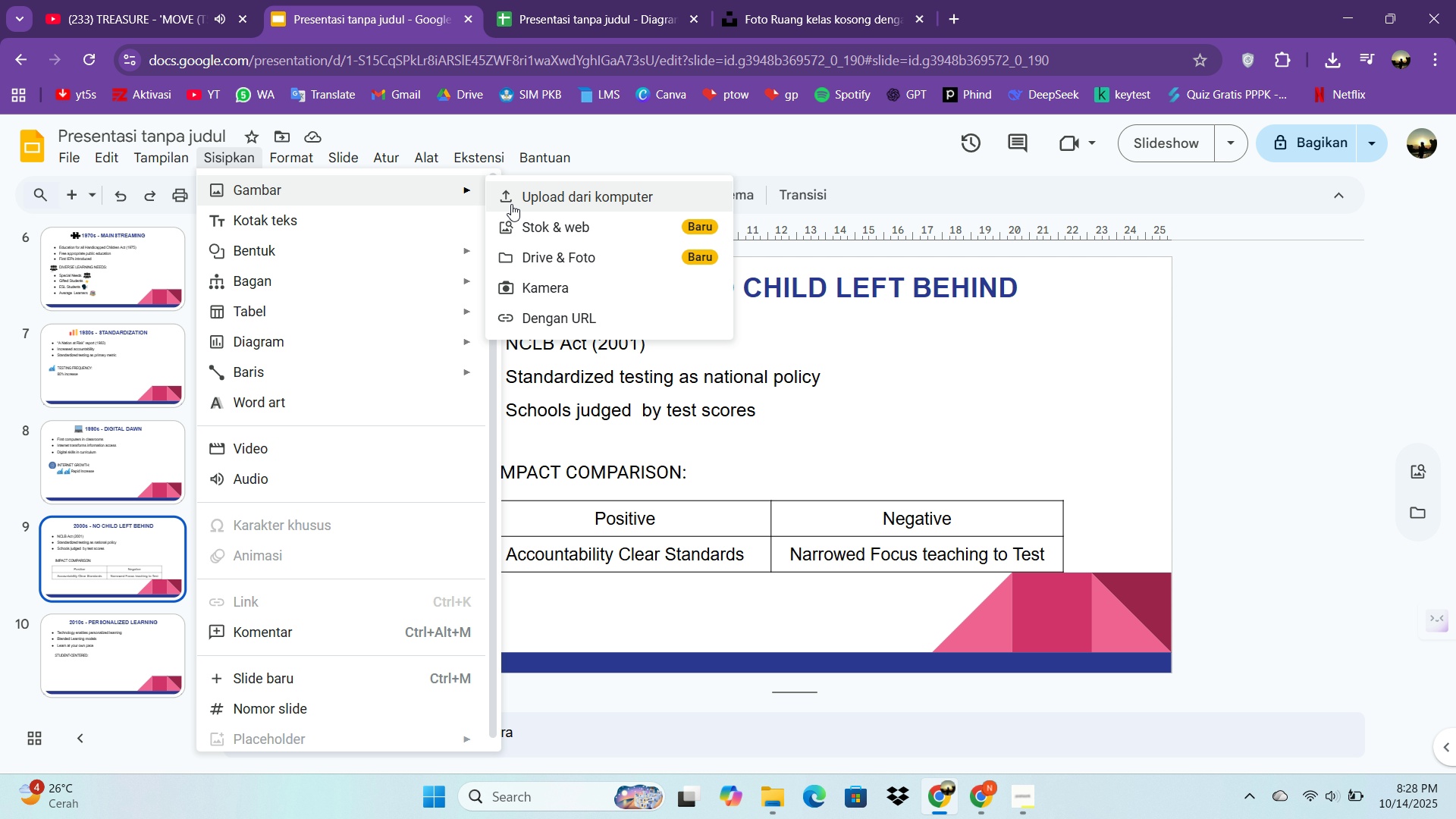 
left_click([511, 204])
 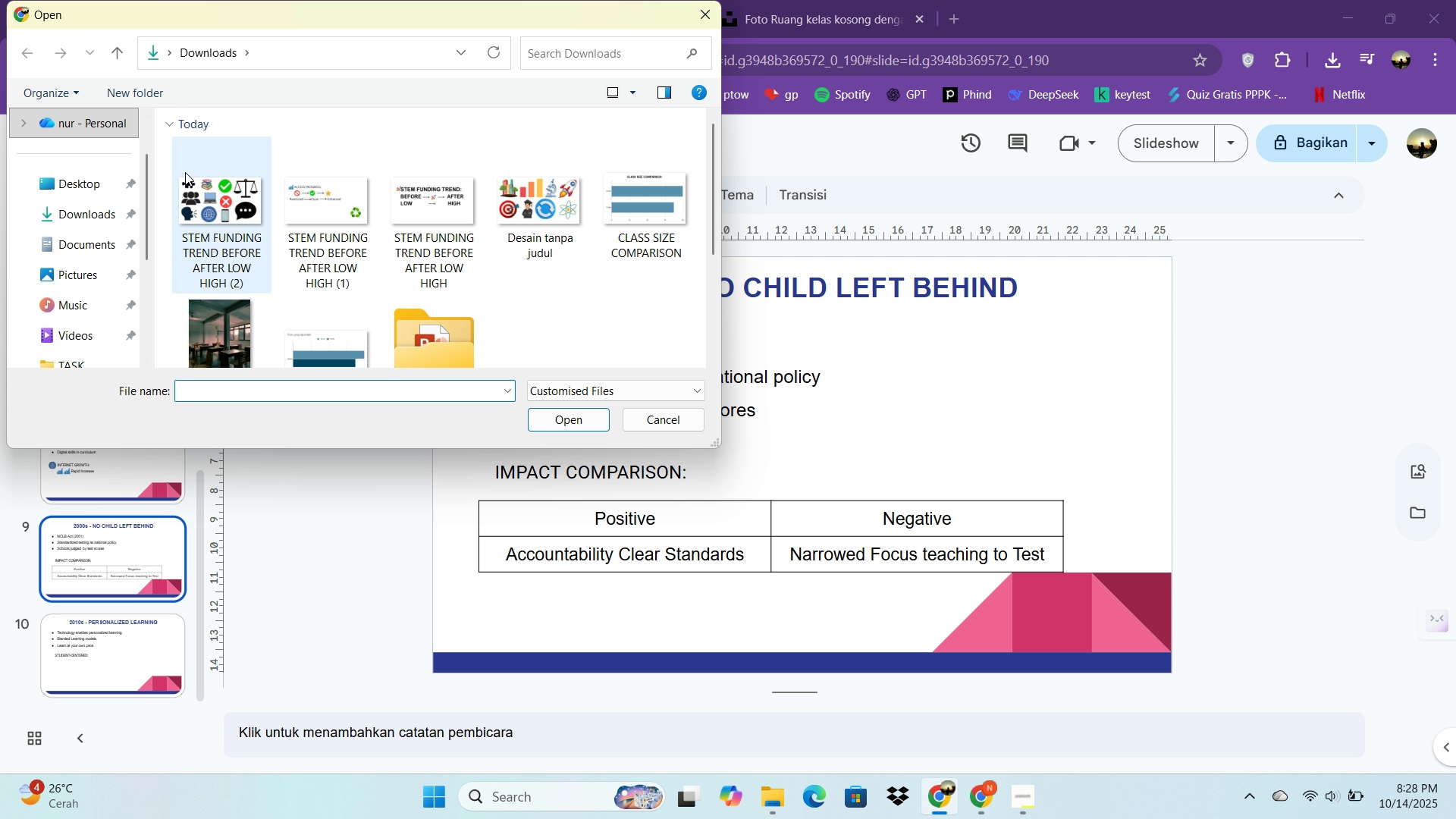 
double_click([197, 183])
 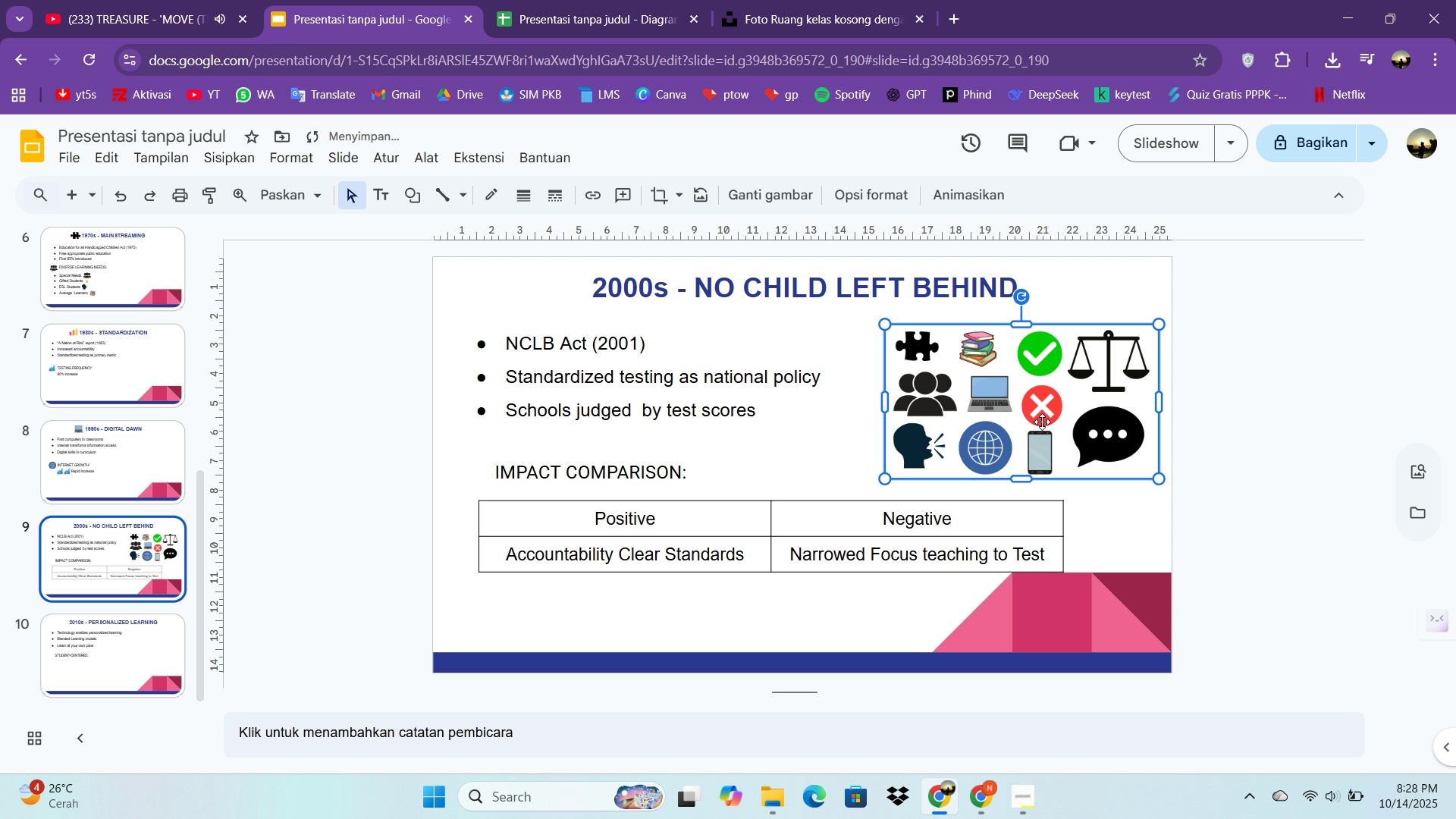 
left_click([1038, 416])
 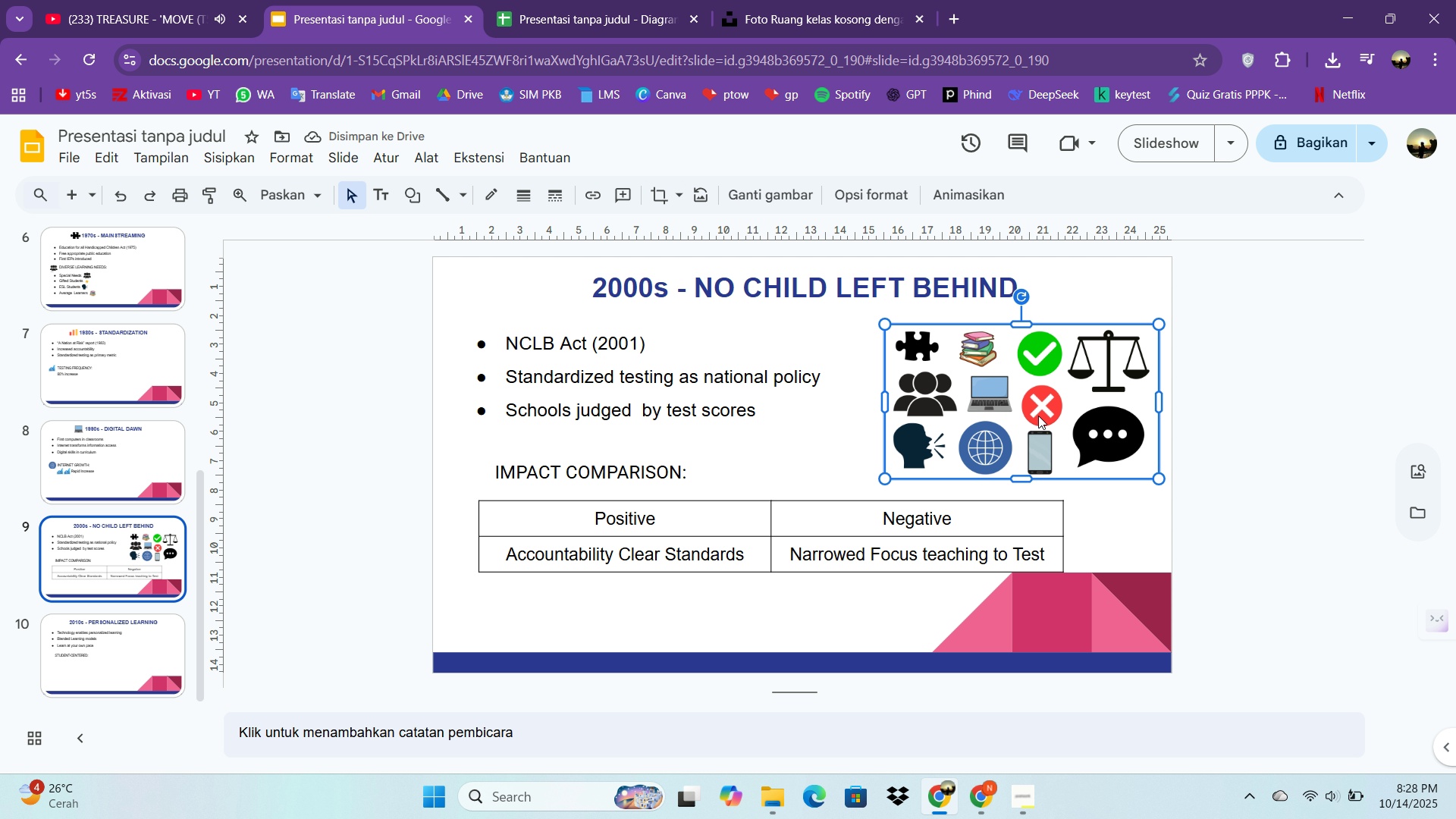 
key(Control+C)
 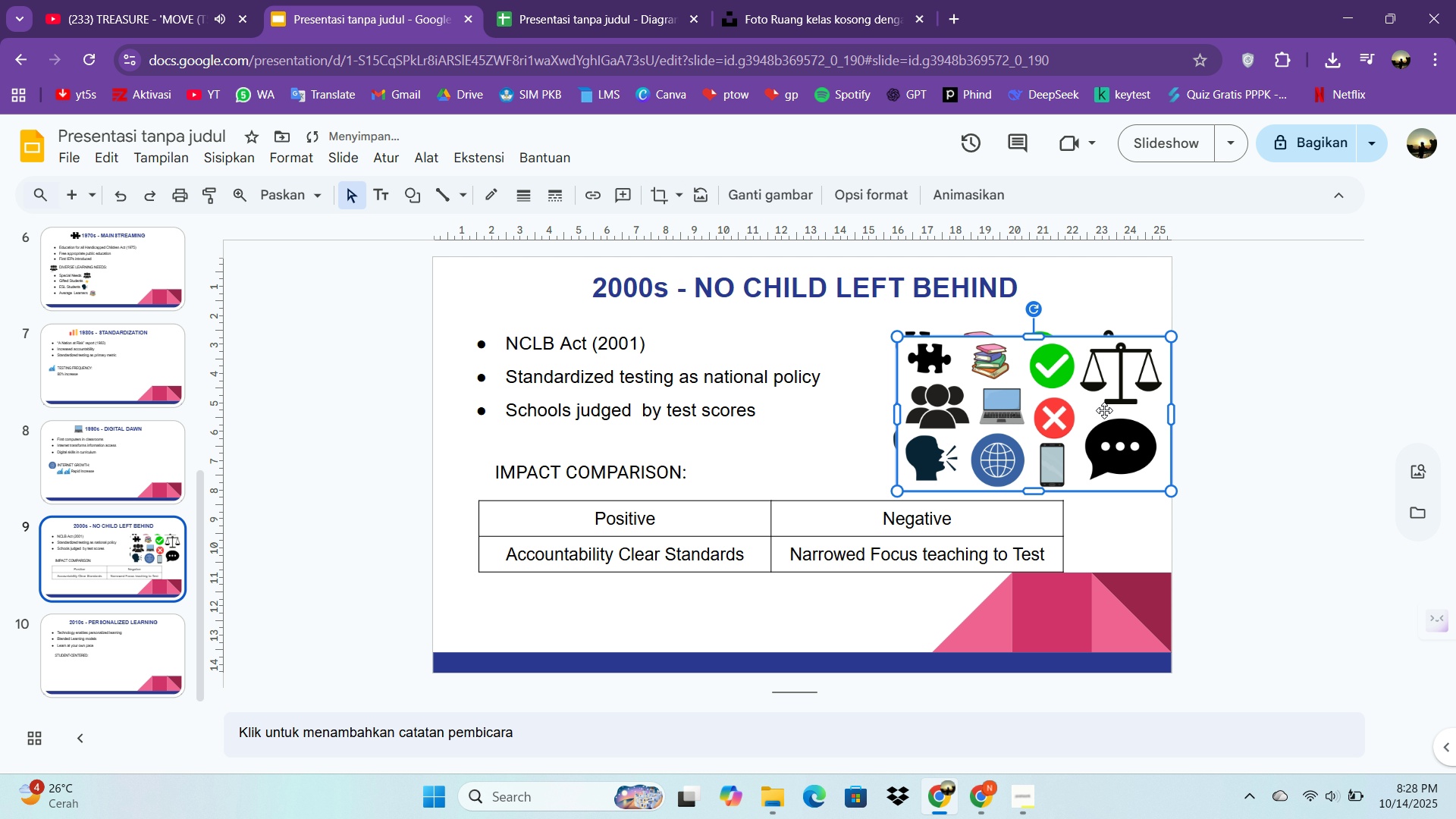 
key(Control+V)
 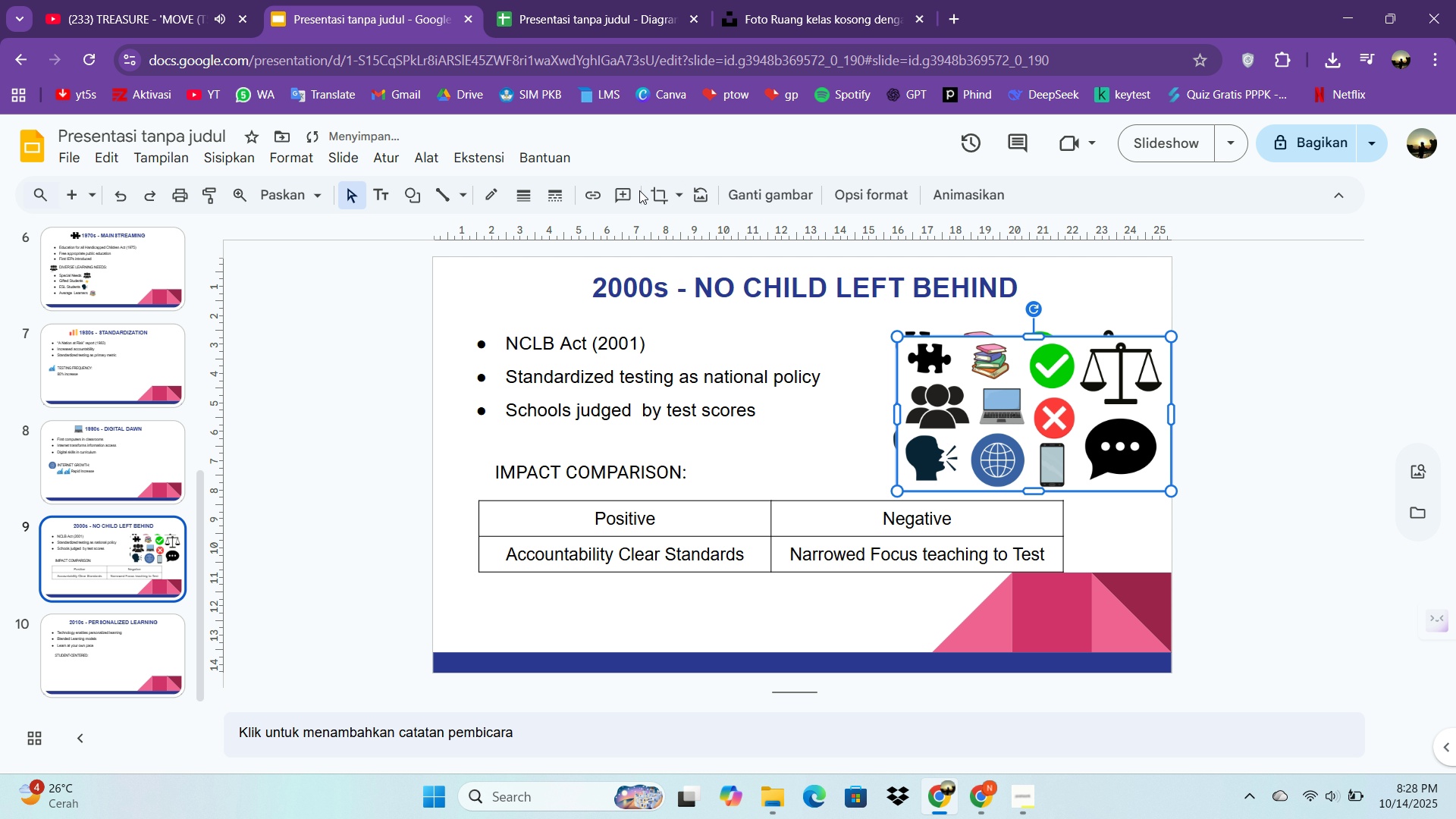 
left_click([660, 199])
 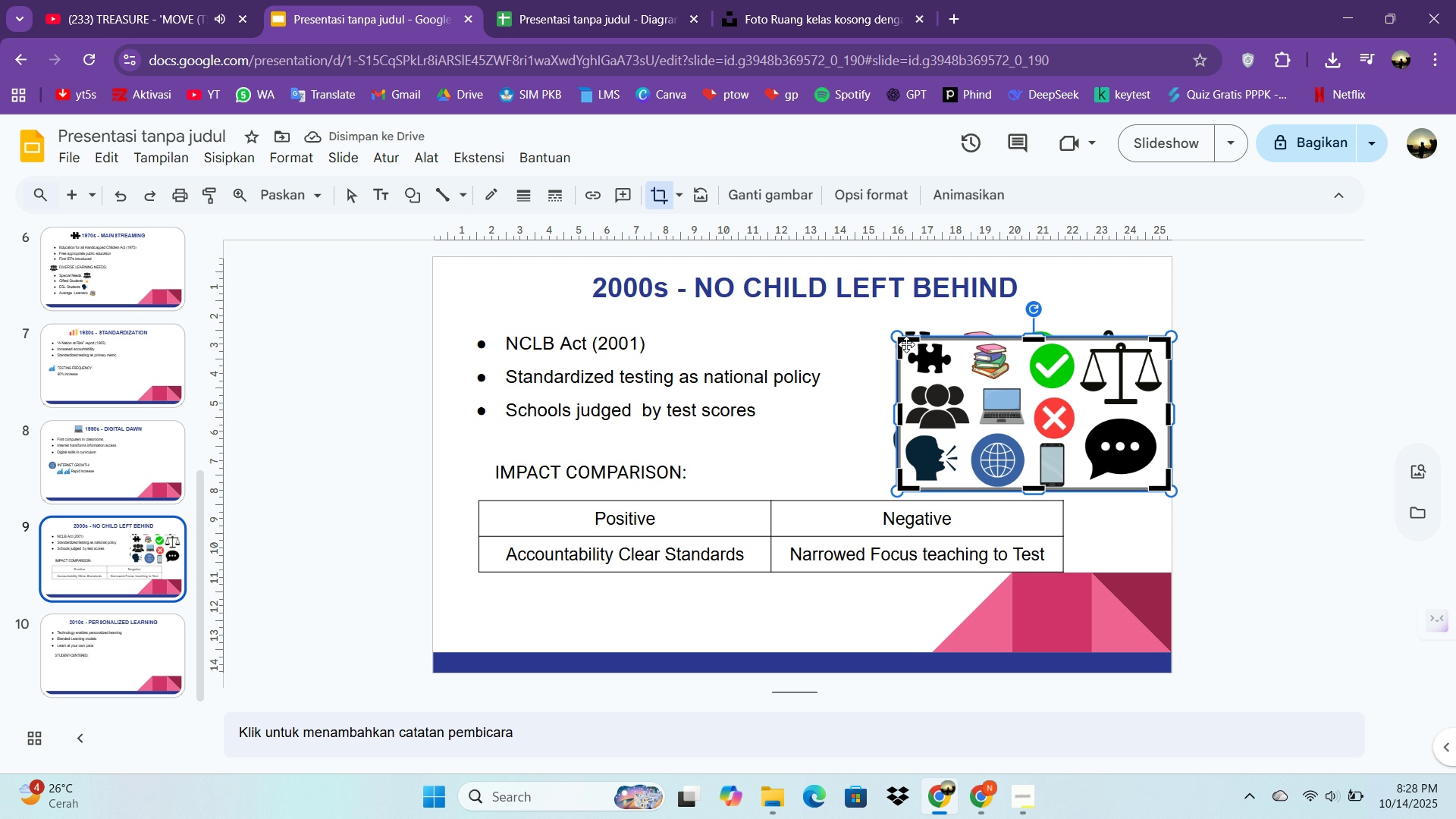 
left_click_drag(start_coordinate=[902, 344], to_coordinate=[1025, 353])
 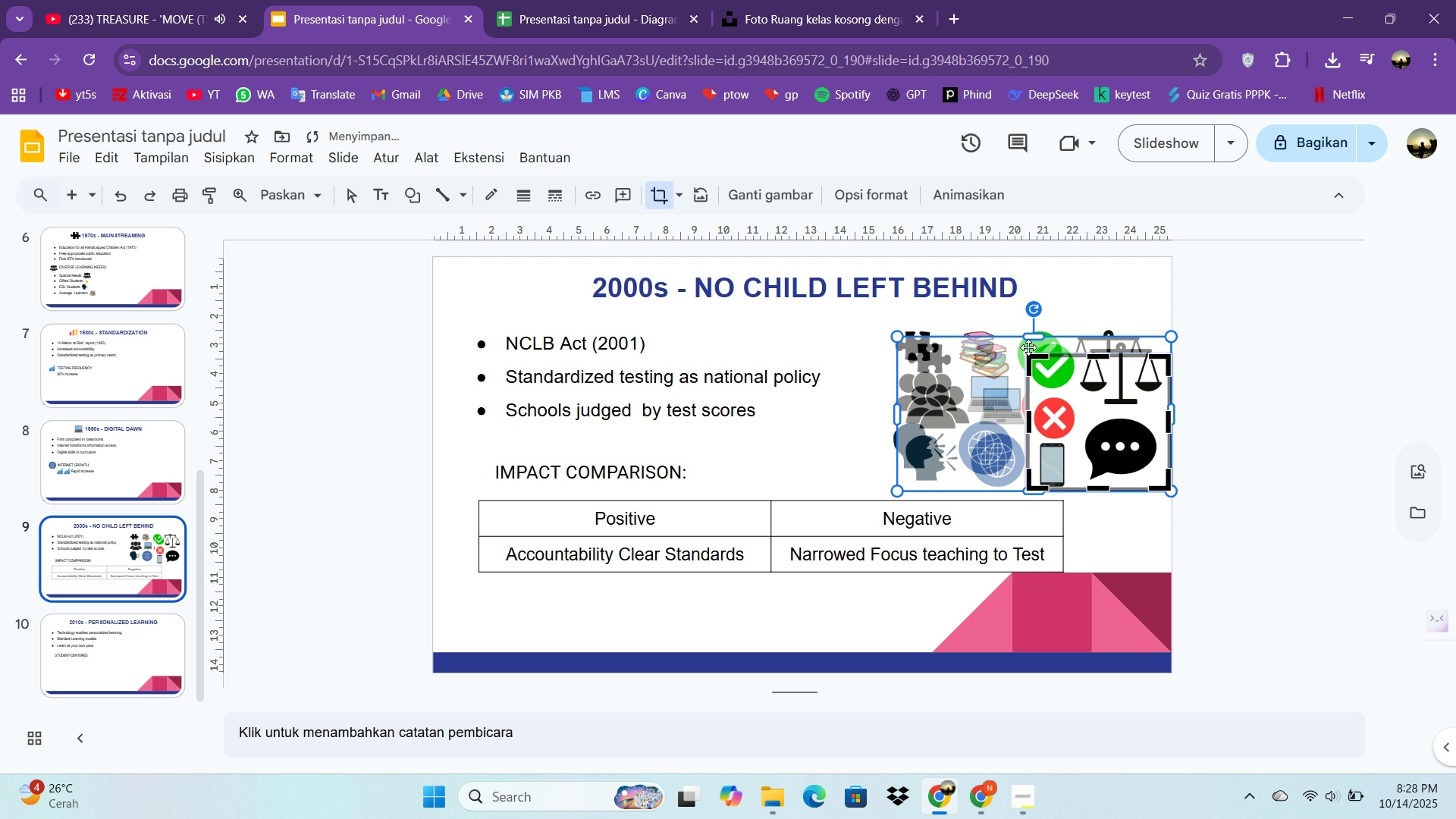 
left_click_drag(start_coordinate=[1028, 347], to_coordinate=[1026, 343])
 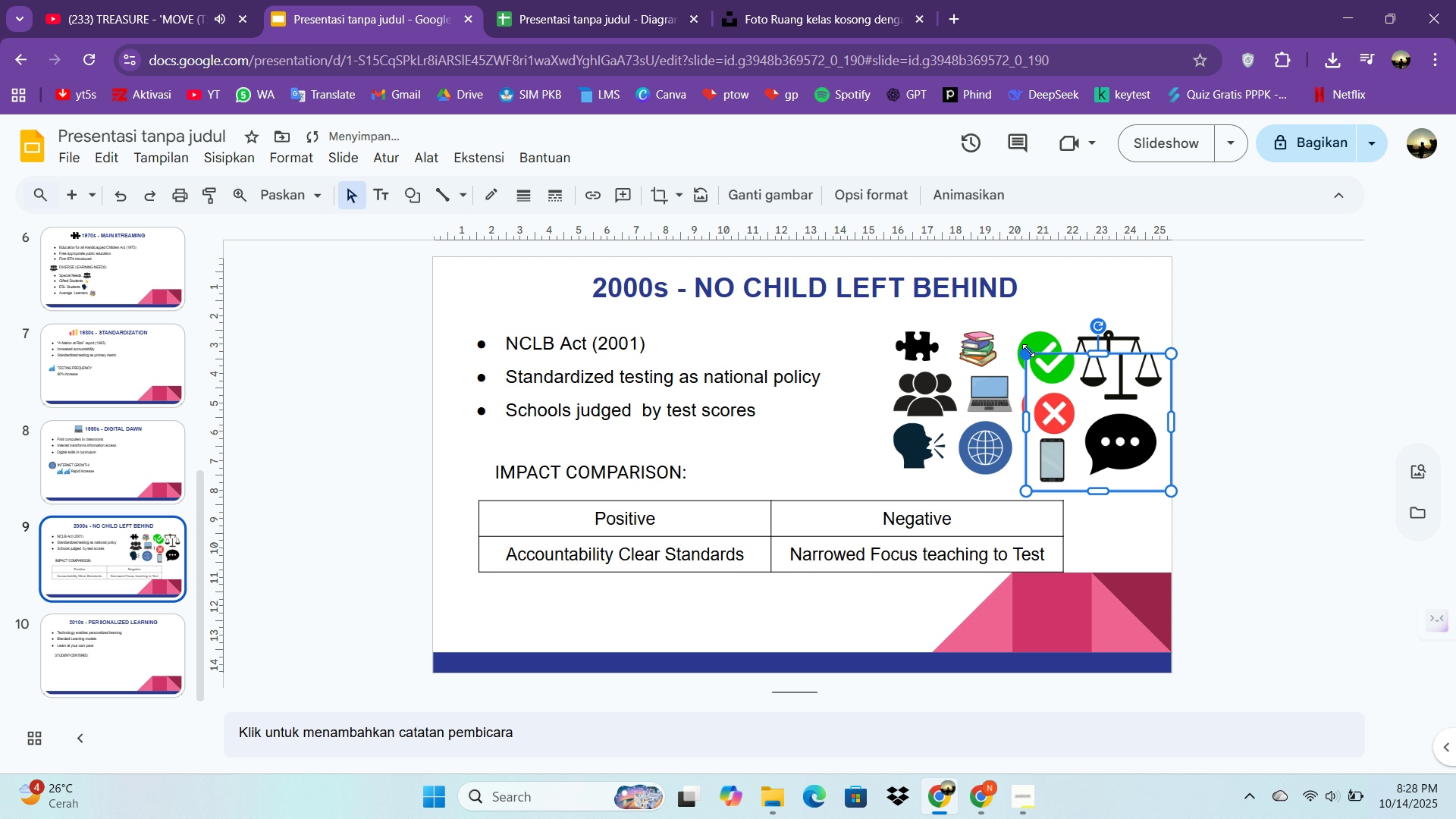 
key(Control+Z)
 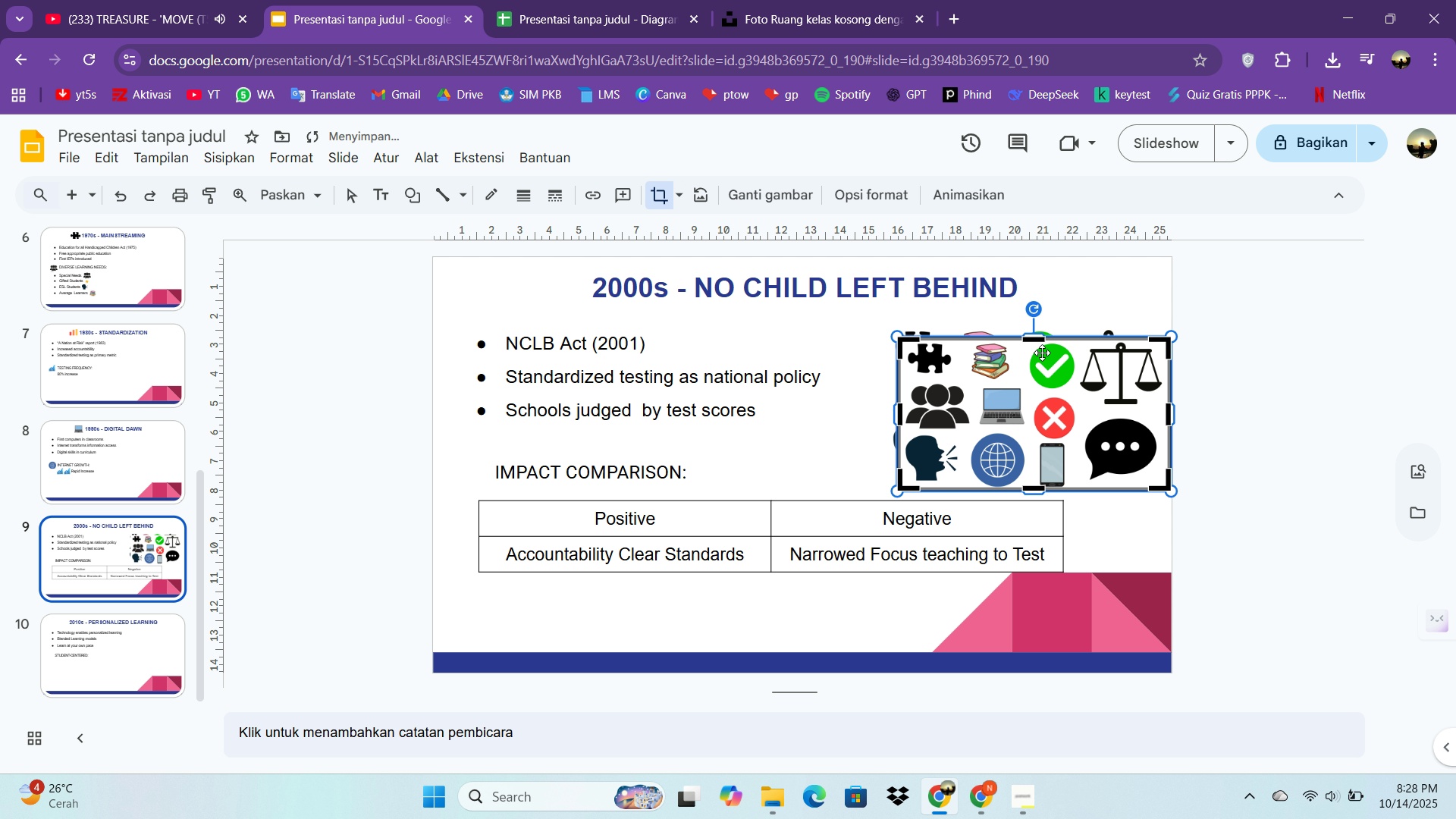 
key(Control+Z)
 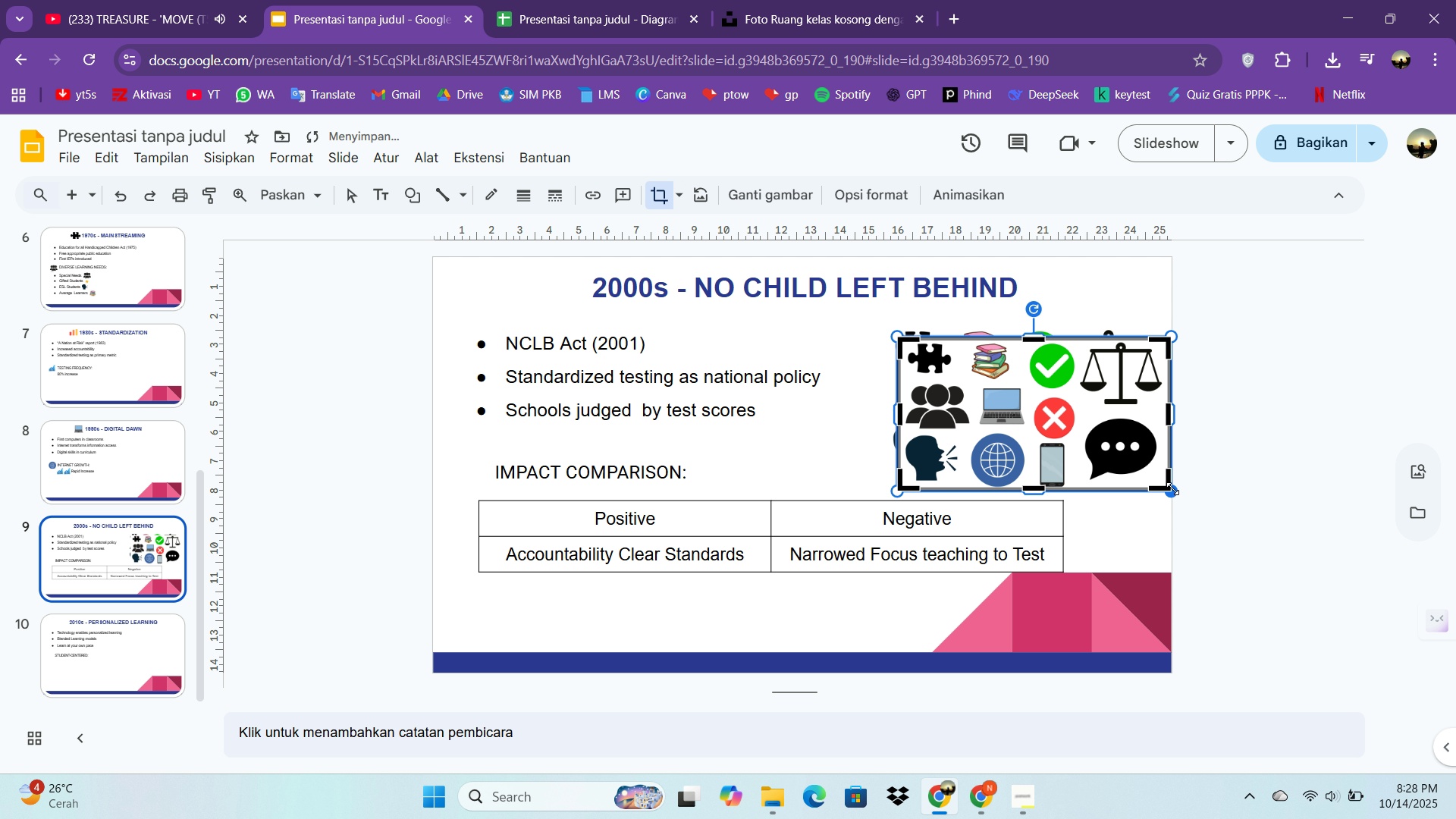 
left_click_drag(start_coordinate=[1169, 488], to_coordinate=[1148, 468])
 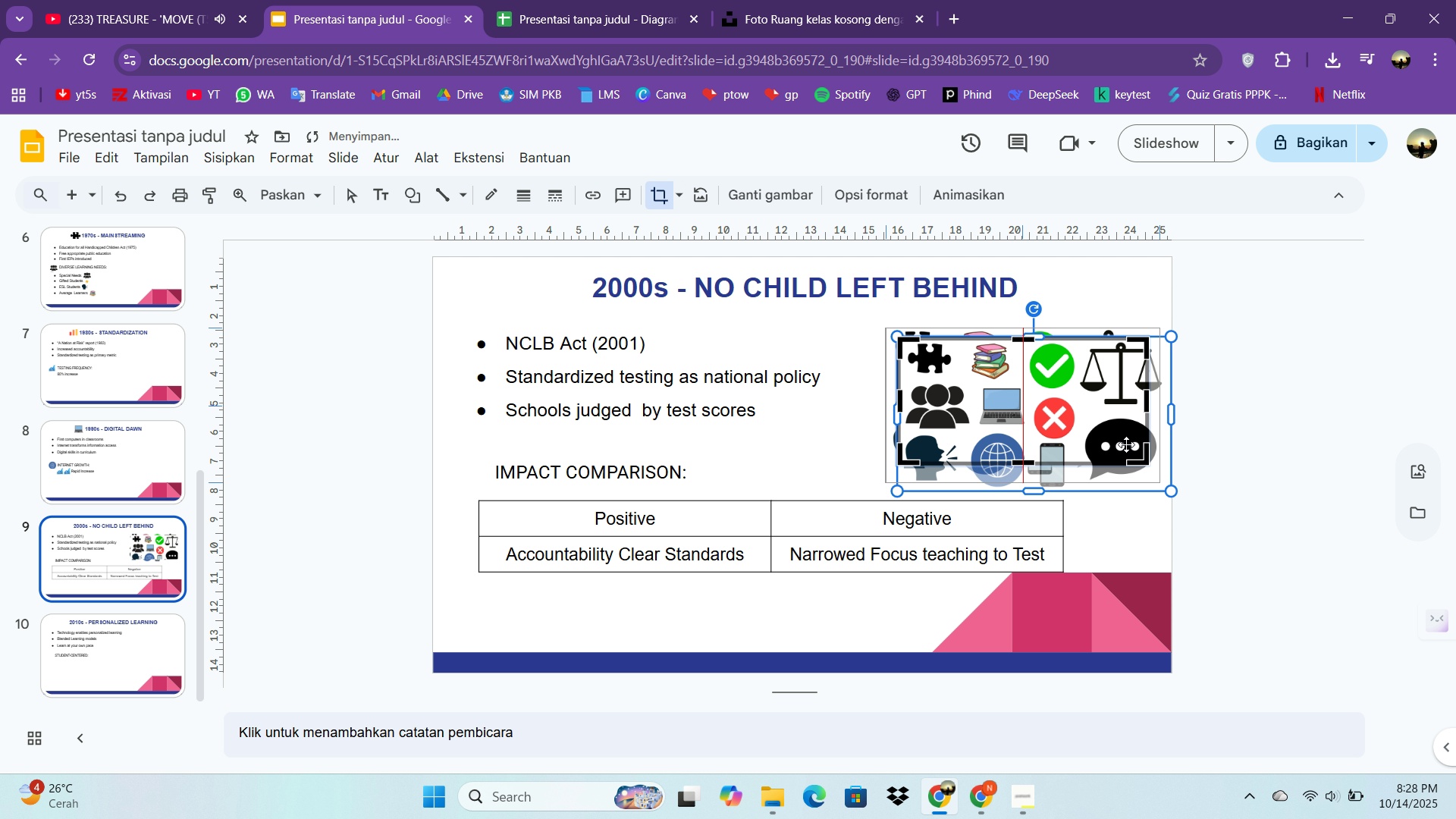 
left_click_drag(start_coordinate=[1140, 458], to_coordinate=[1089, 413])
 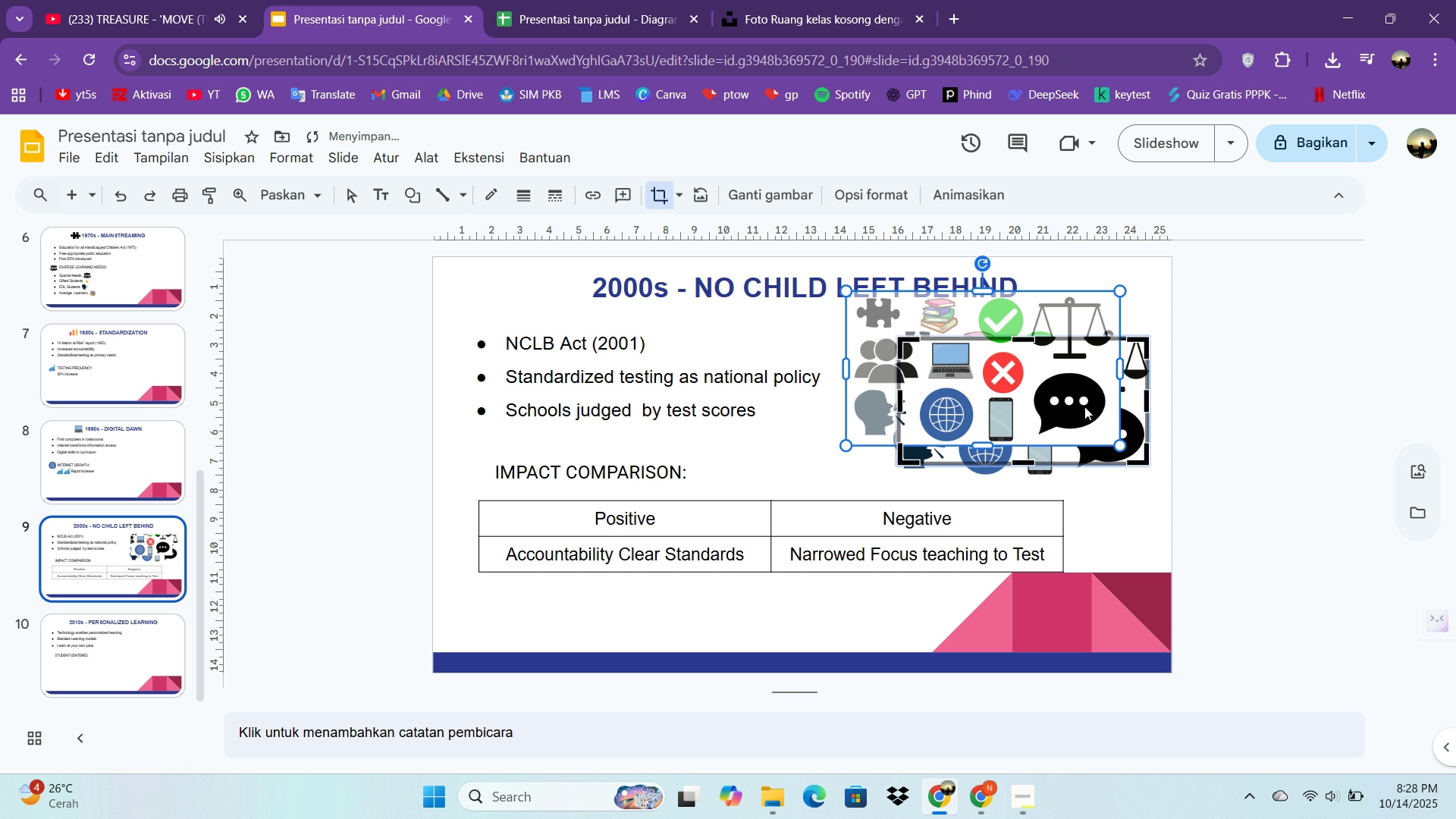 
triple_click([1084, 406])
 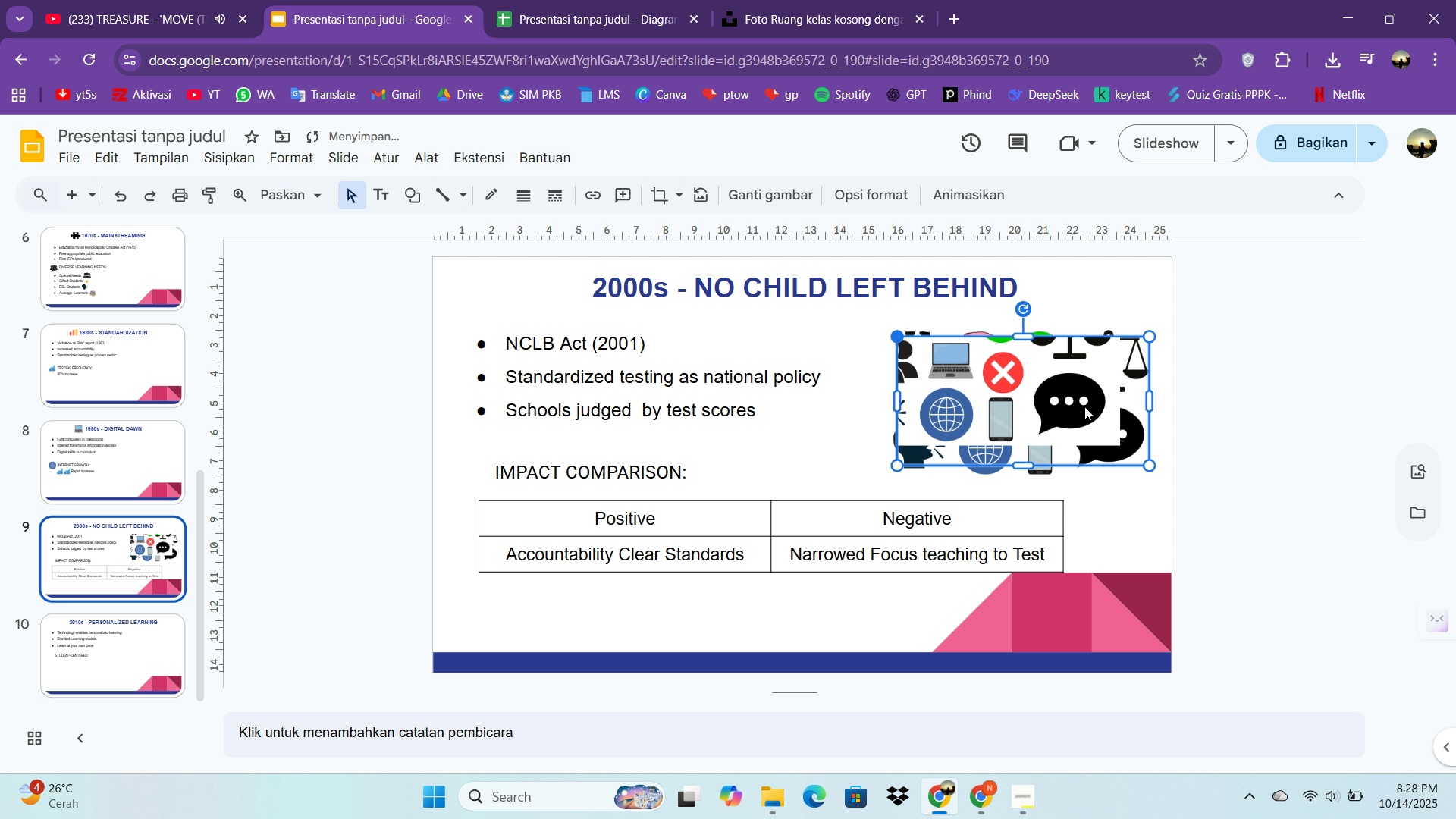 
triple_click([1084, 406])
 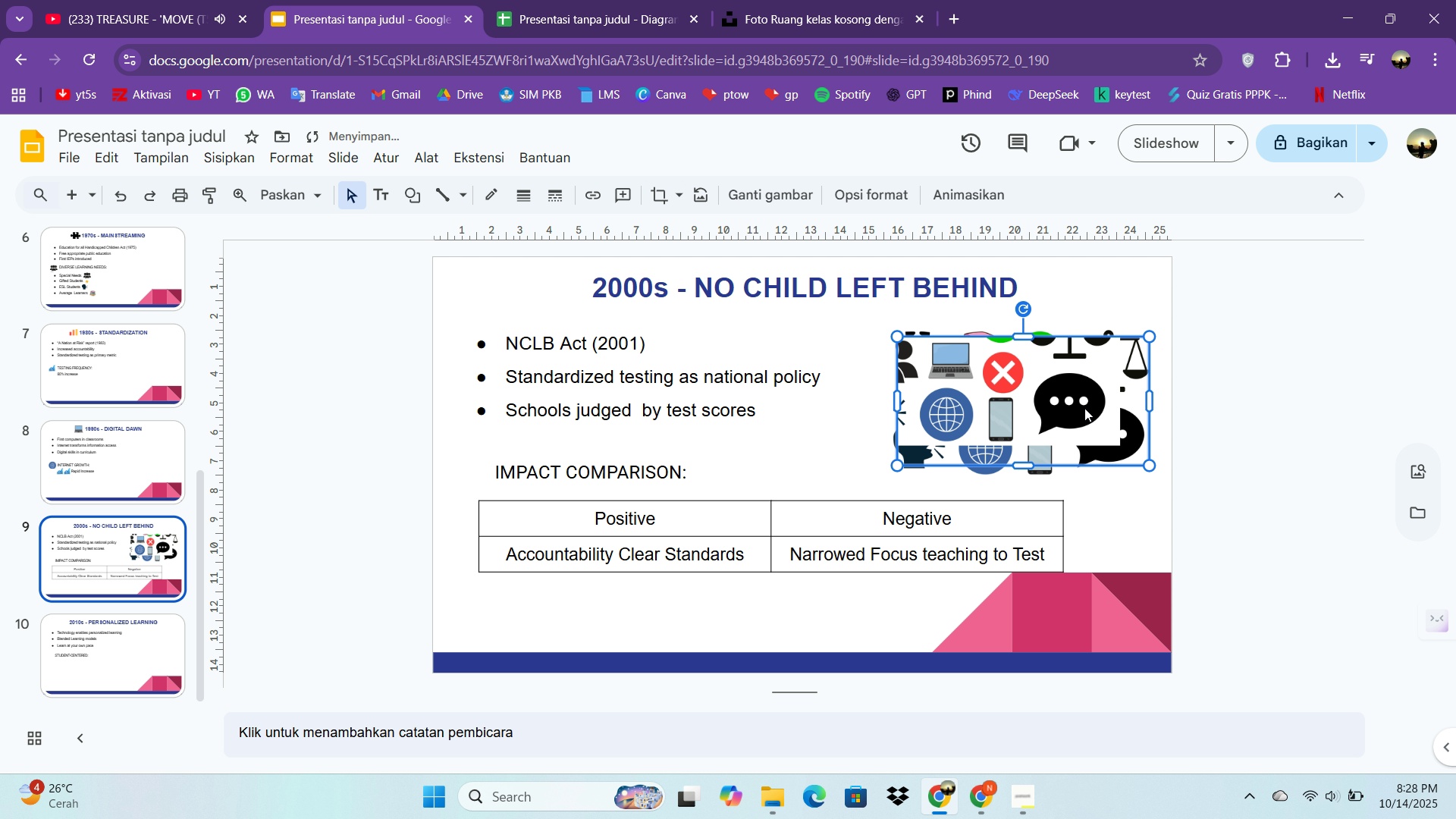 
triple_click([1084, 406])
 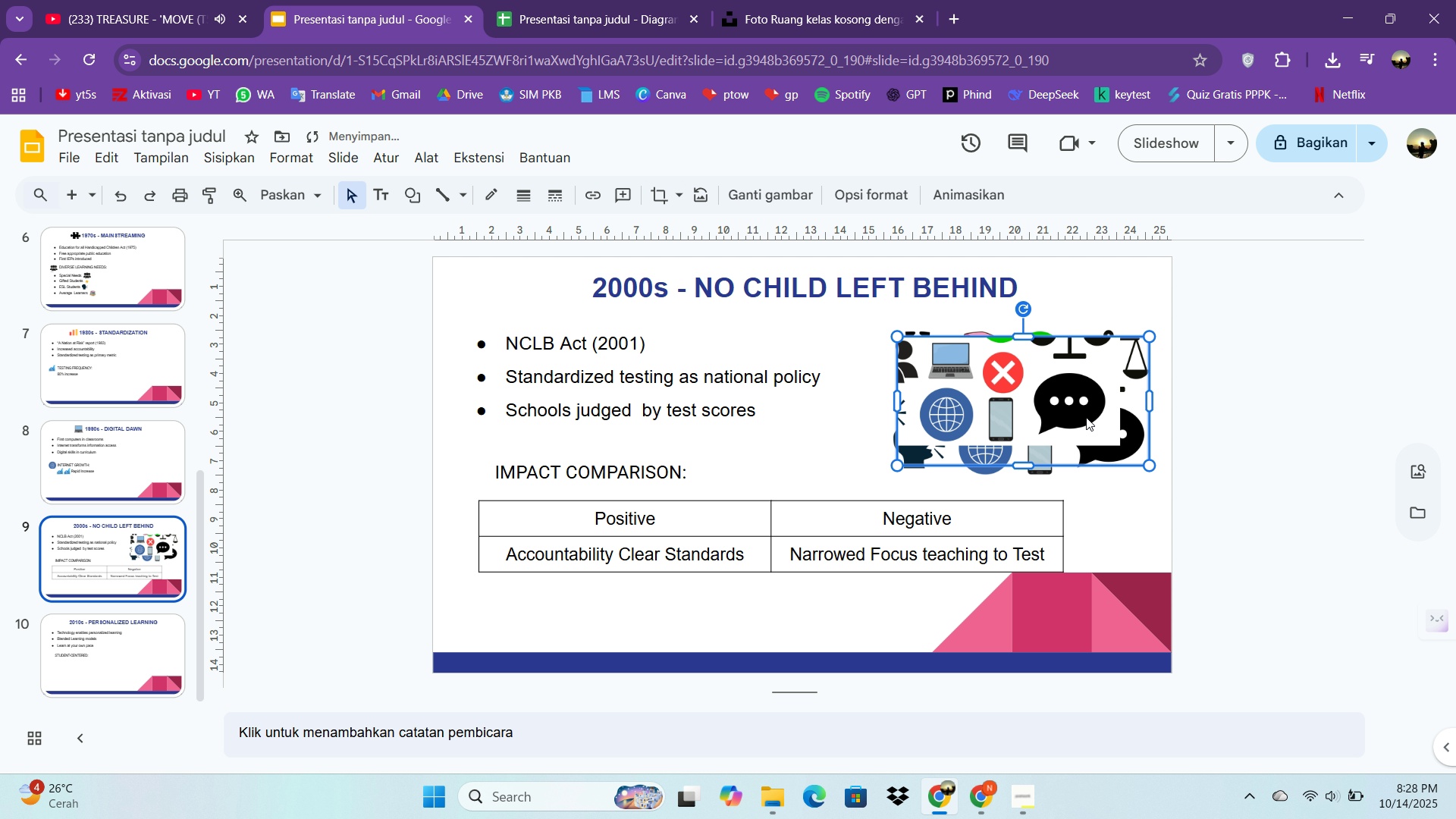 
key(Control+Z)
 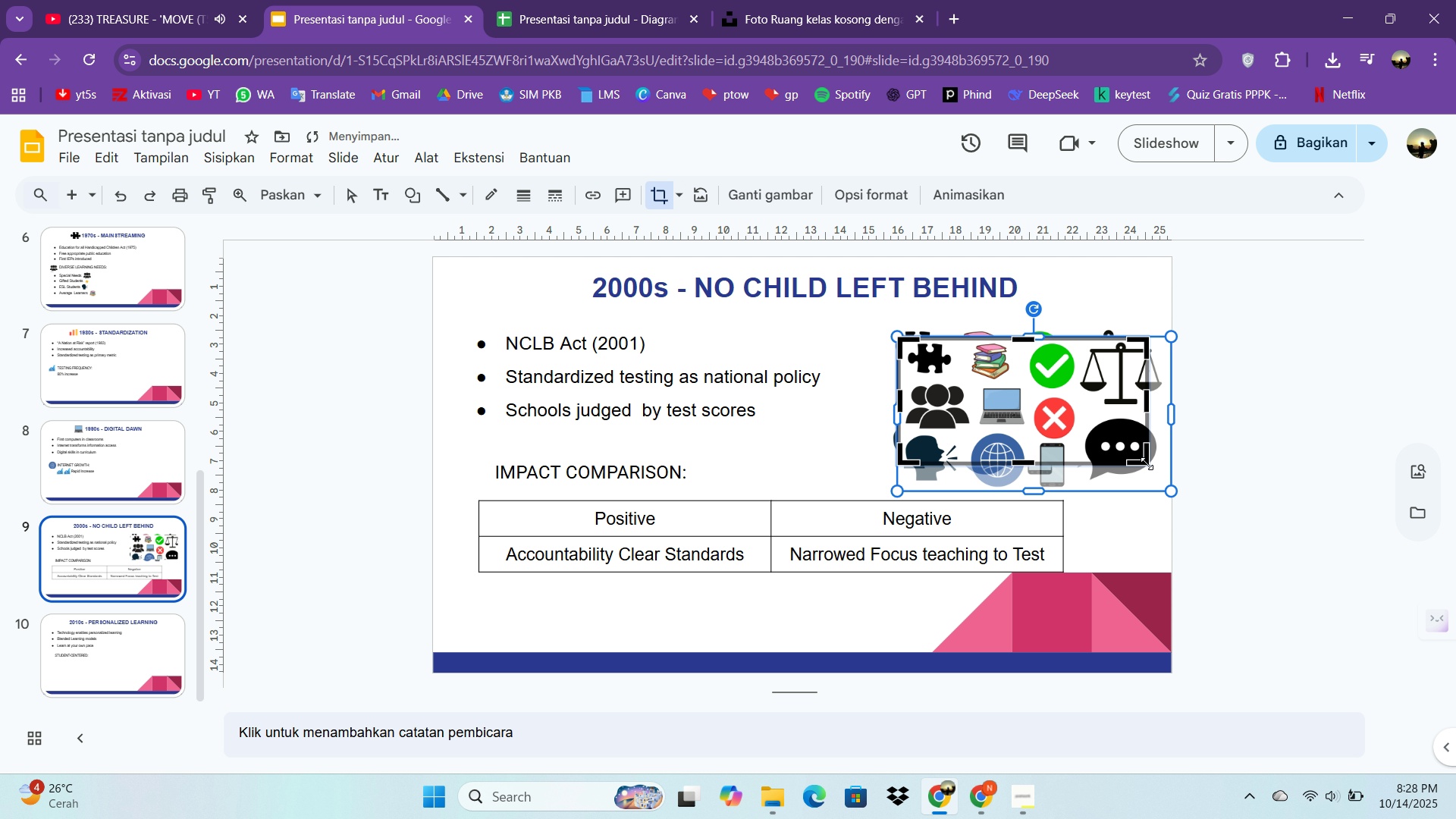 
left_click([1146, 460])
 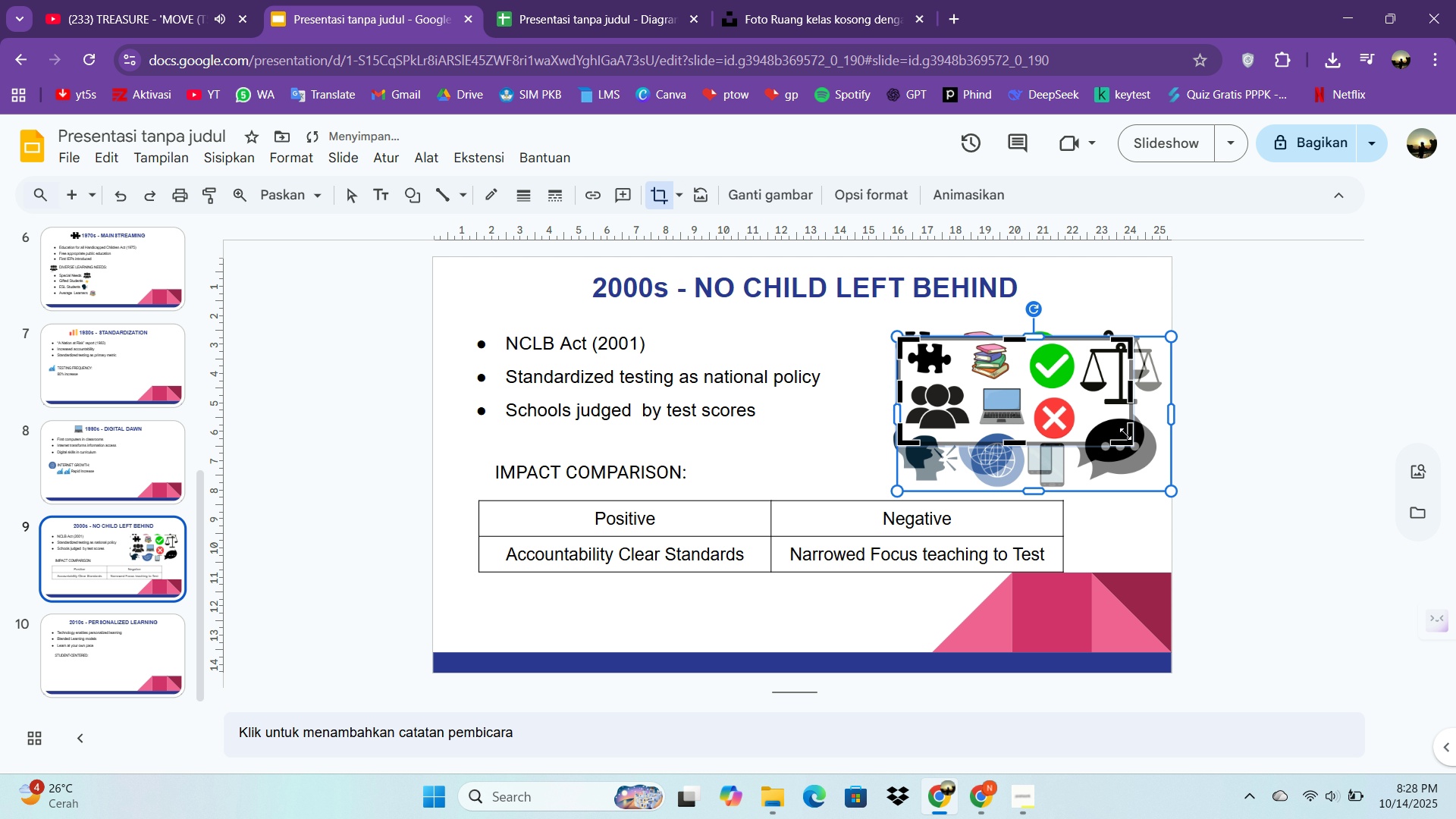 
left_click_drag(start_coordinate=[1124, 432], to_coordinate=[1112, 419])
 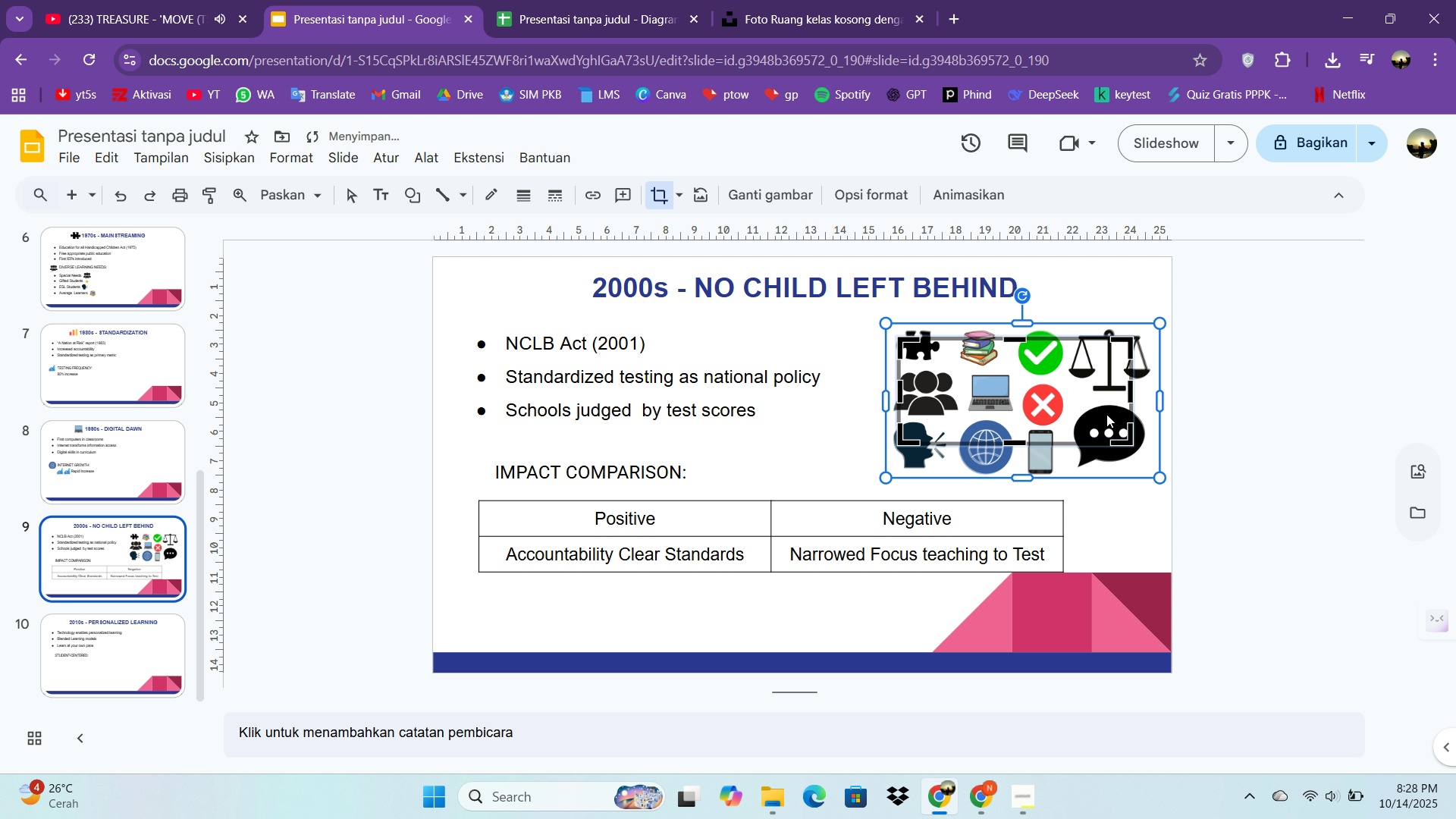 
left_click_drag(start_coordinate=[1109, 415], to_coordinate=[1093, 401])
 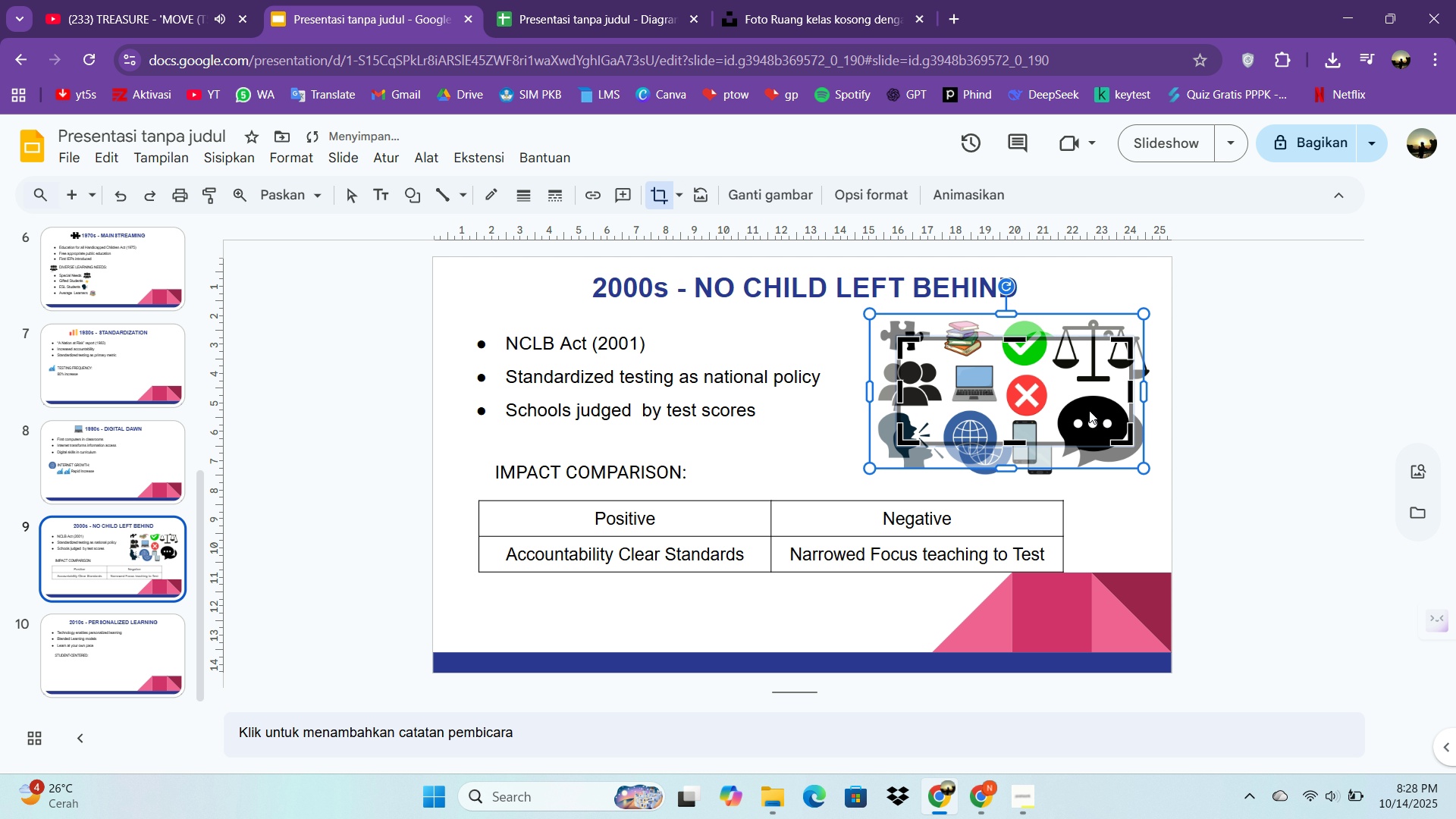 
key(Control+Z)
 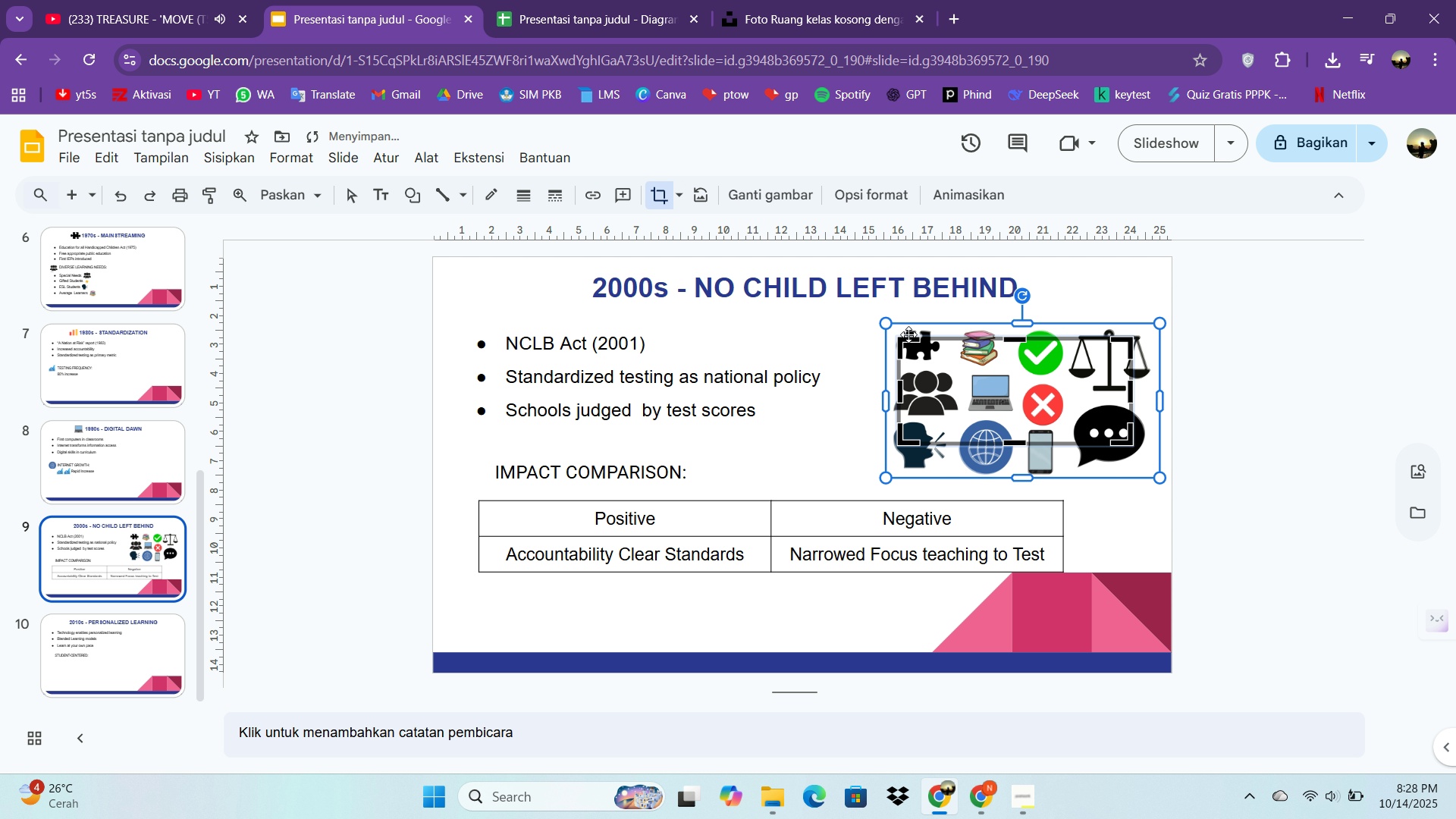 
key(Control+Z)
 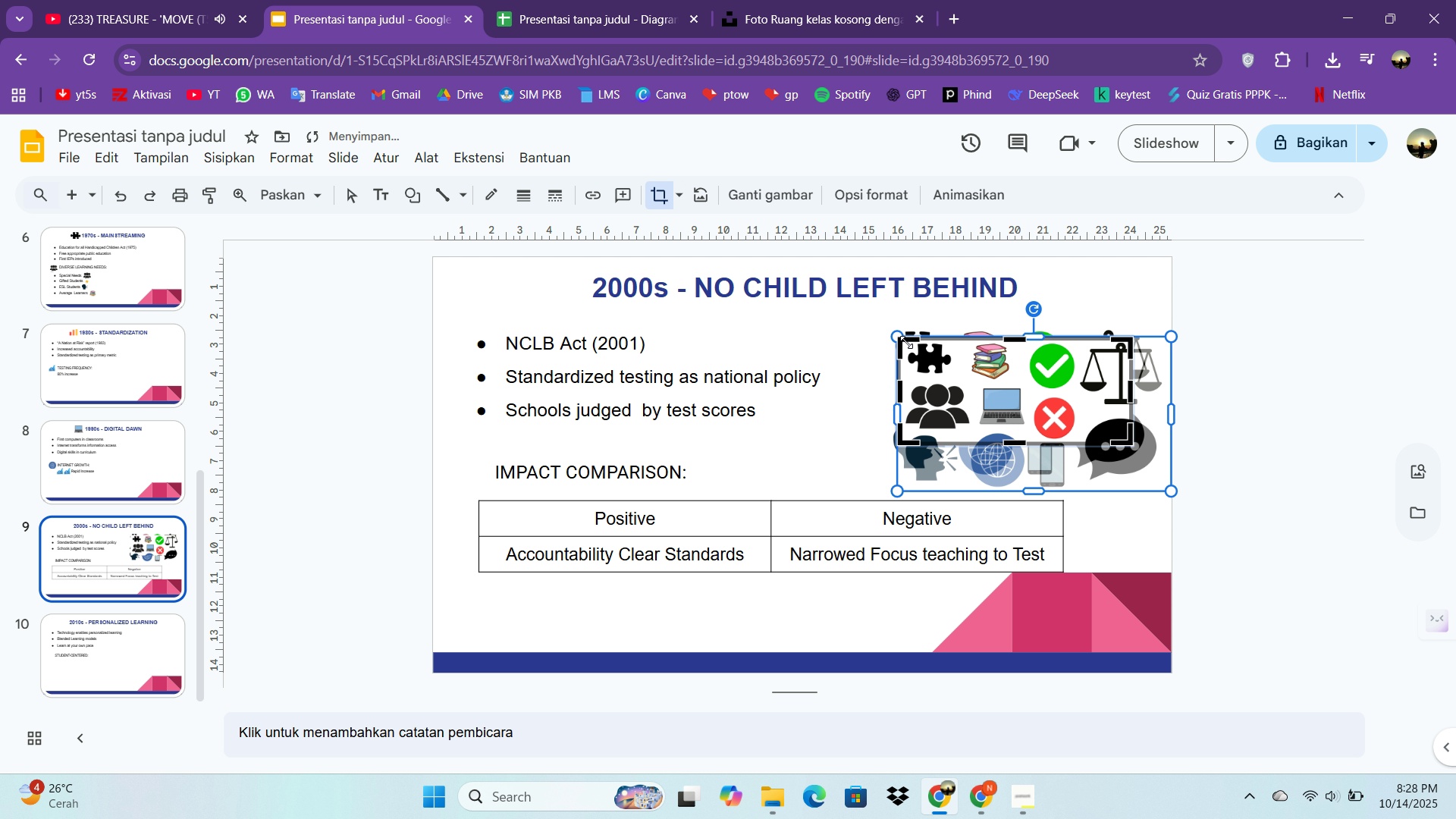 
left_click_drag(start_coordinate=[907, 342], to_coordinate=[962, 368])
 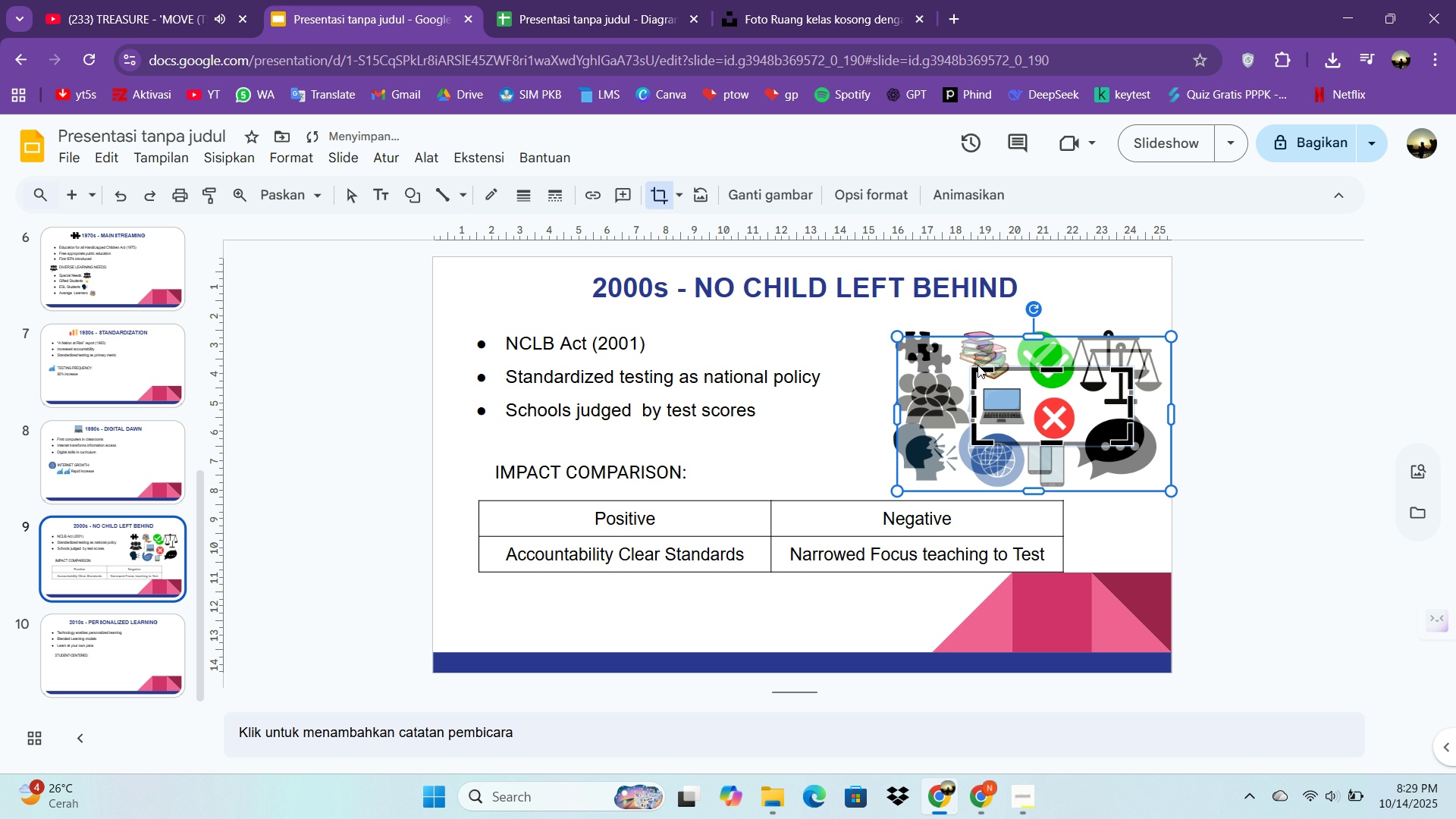 
left_click_drag(start_coordinate=[977, 365], to_coordinate=[982, 361])
 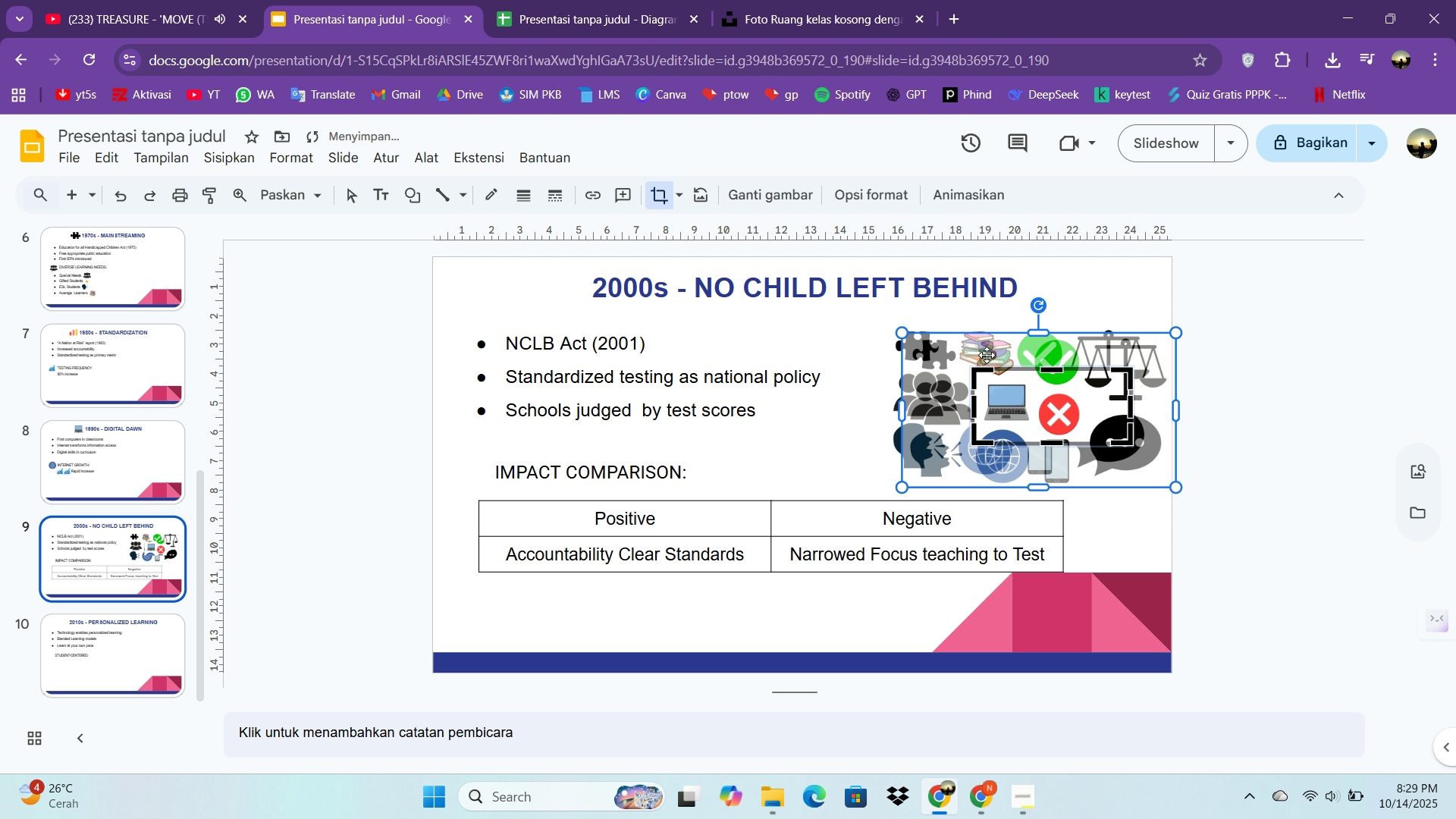 
triple_click([986, 355])
 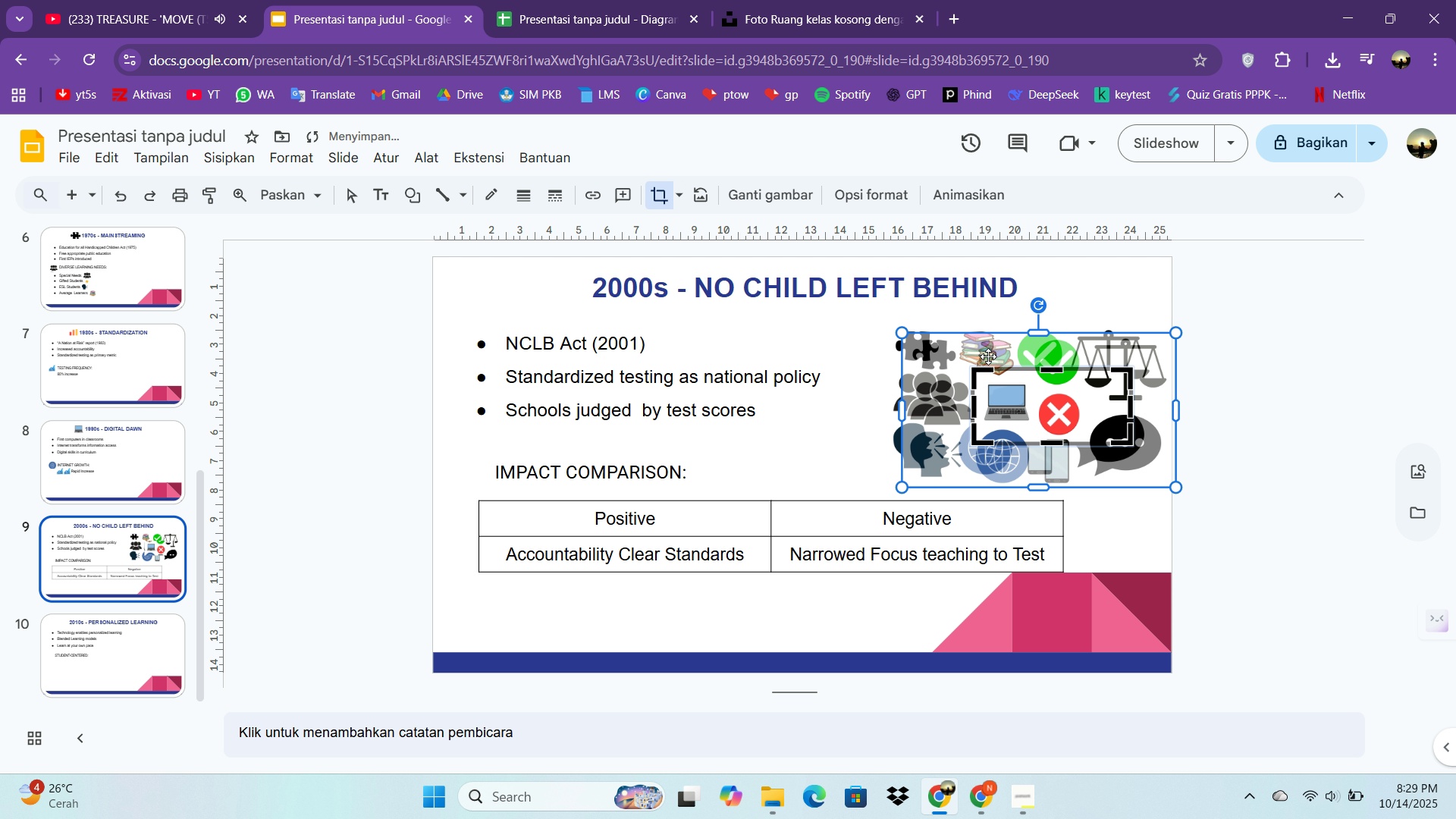 
triple_click([987, 355])
 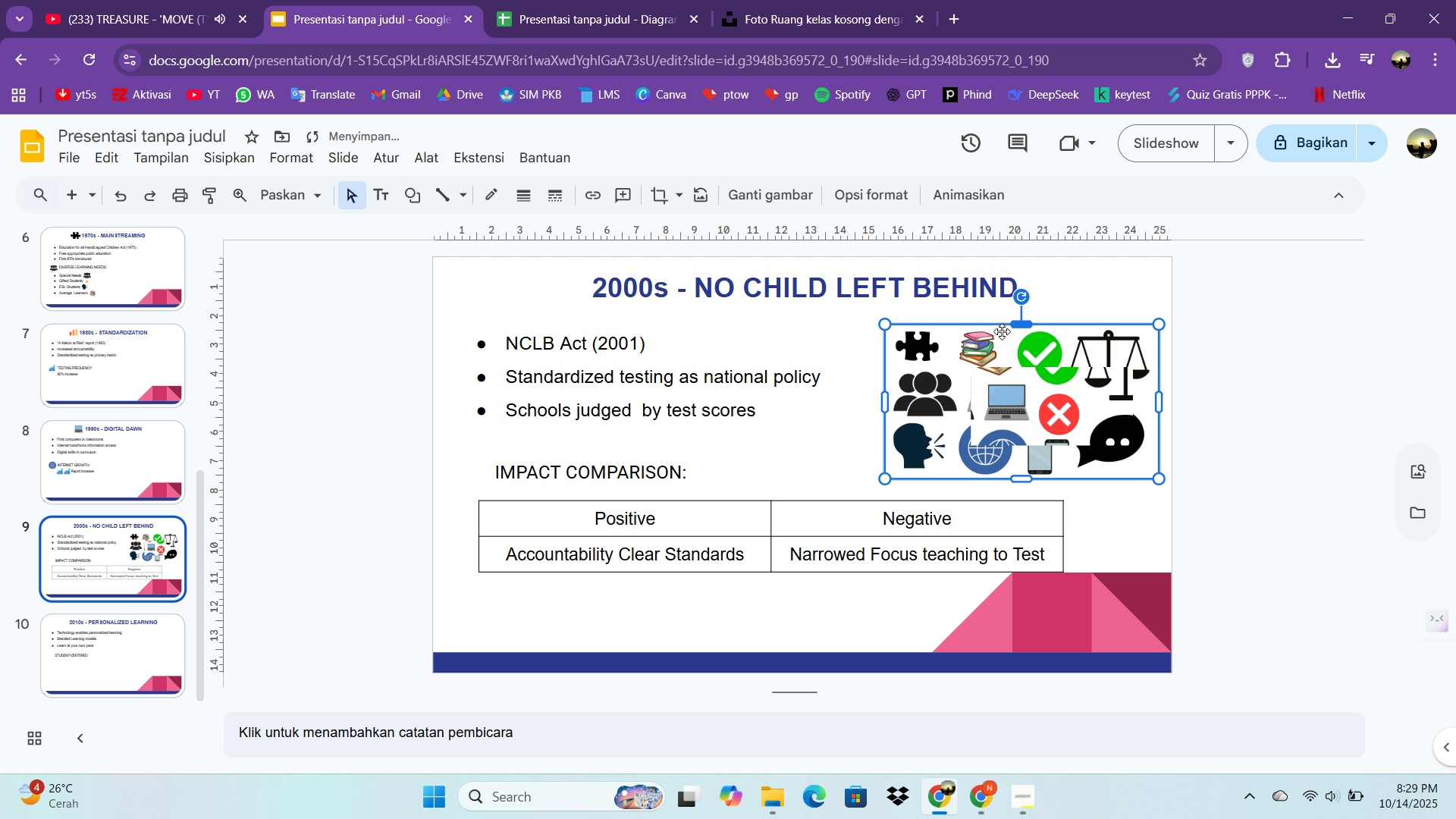 
key(Control+Z)
 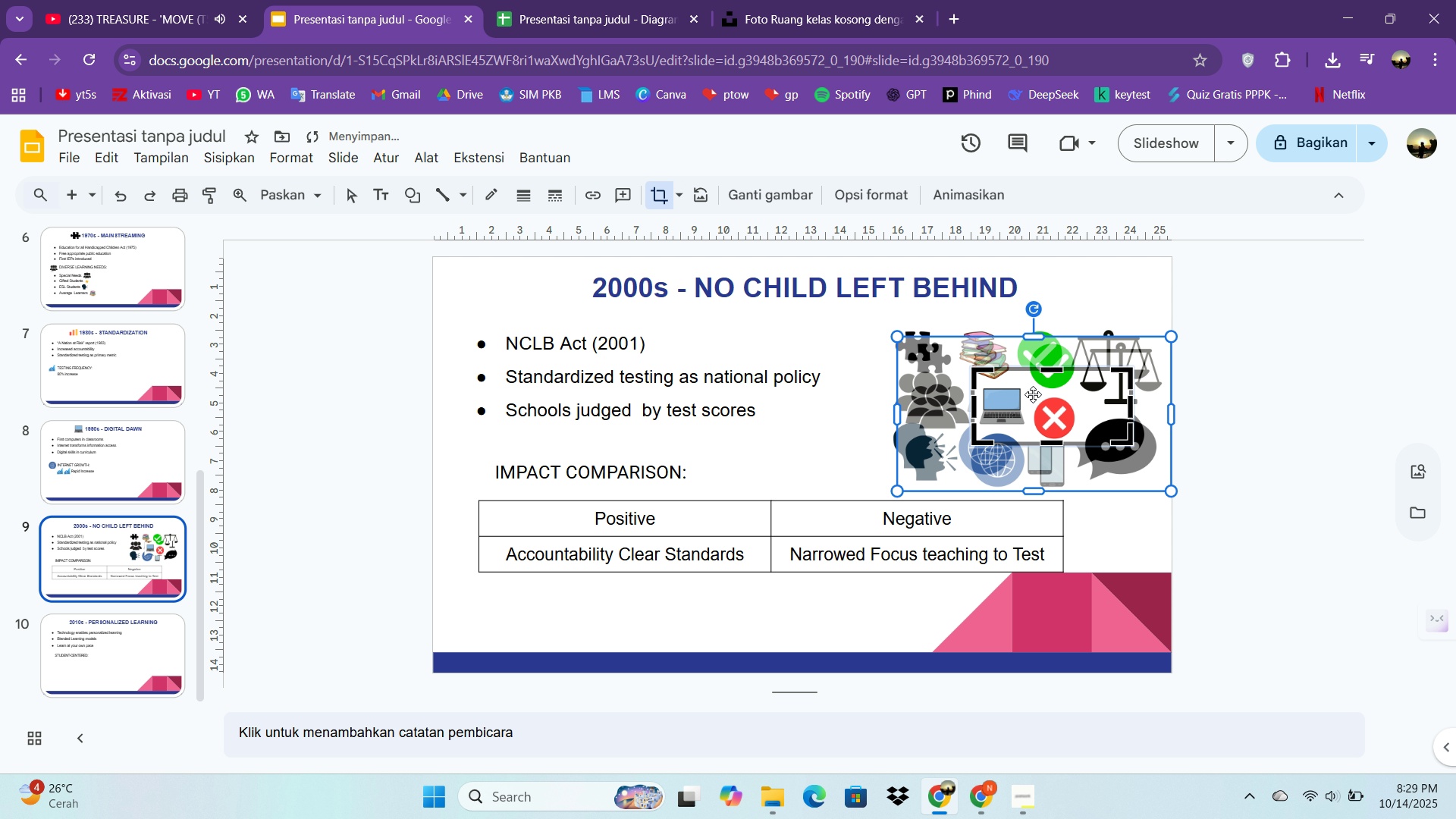 
left_click_drag(start_coordinate=[1031, 397], to_coordinate=[1043, 442])
 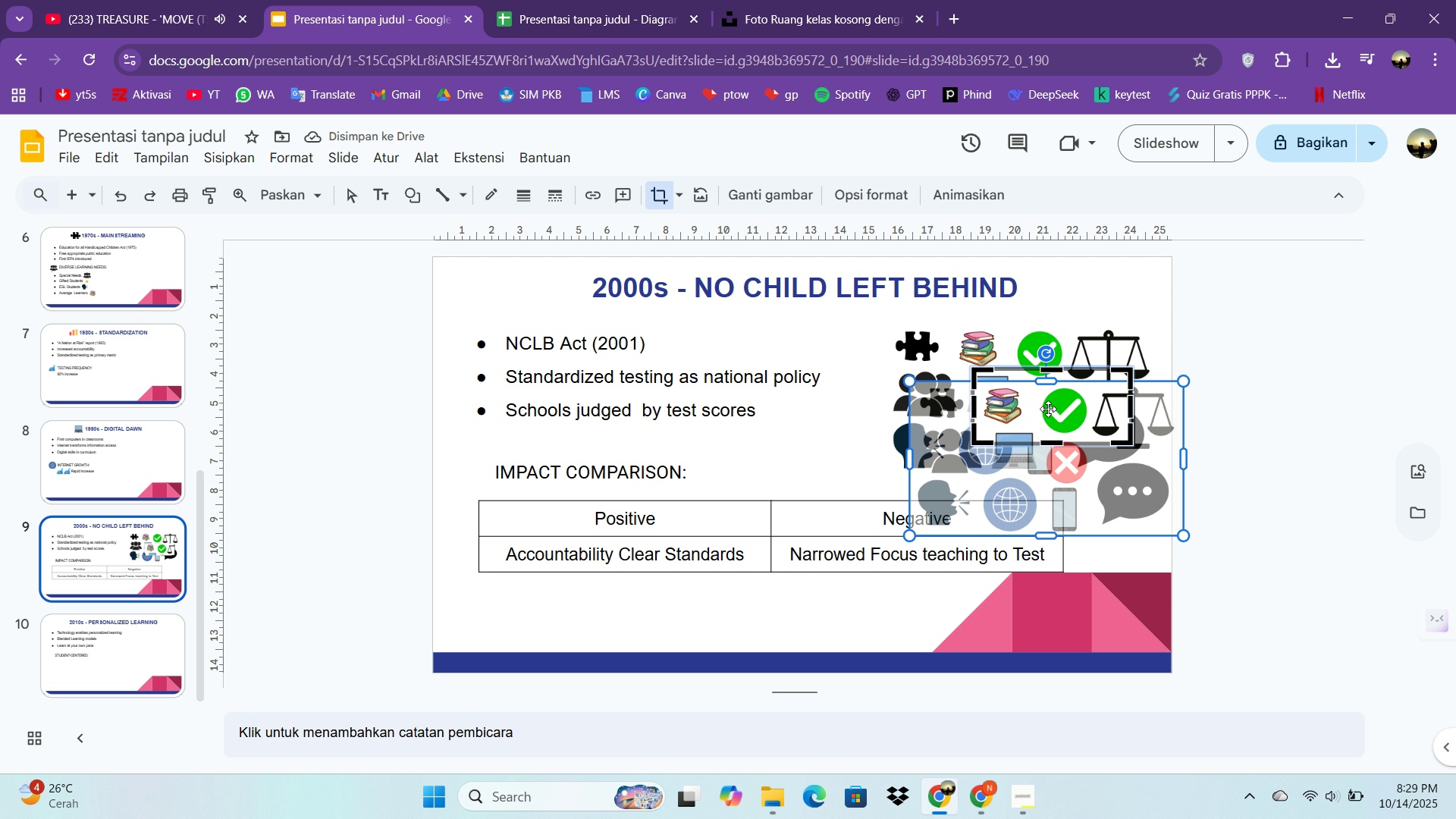 
key(Control+ControlLeft)
 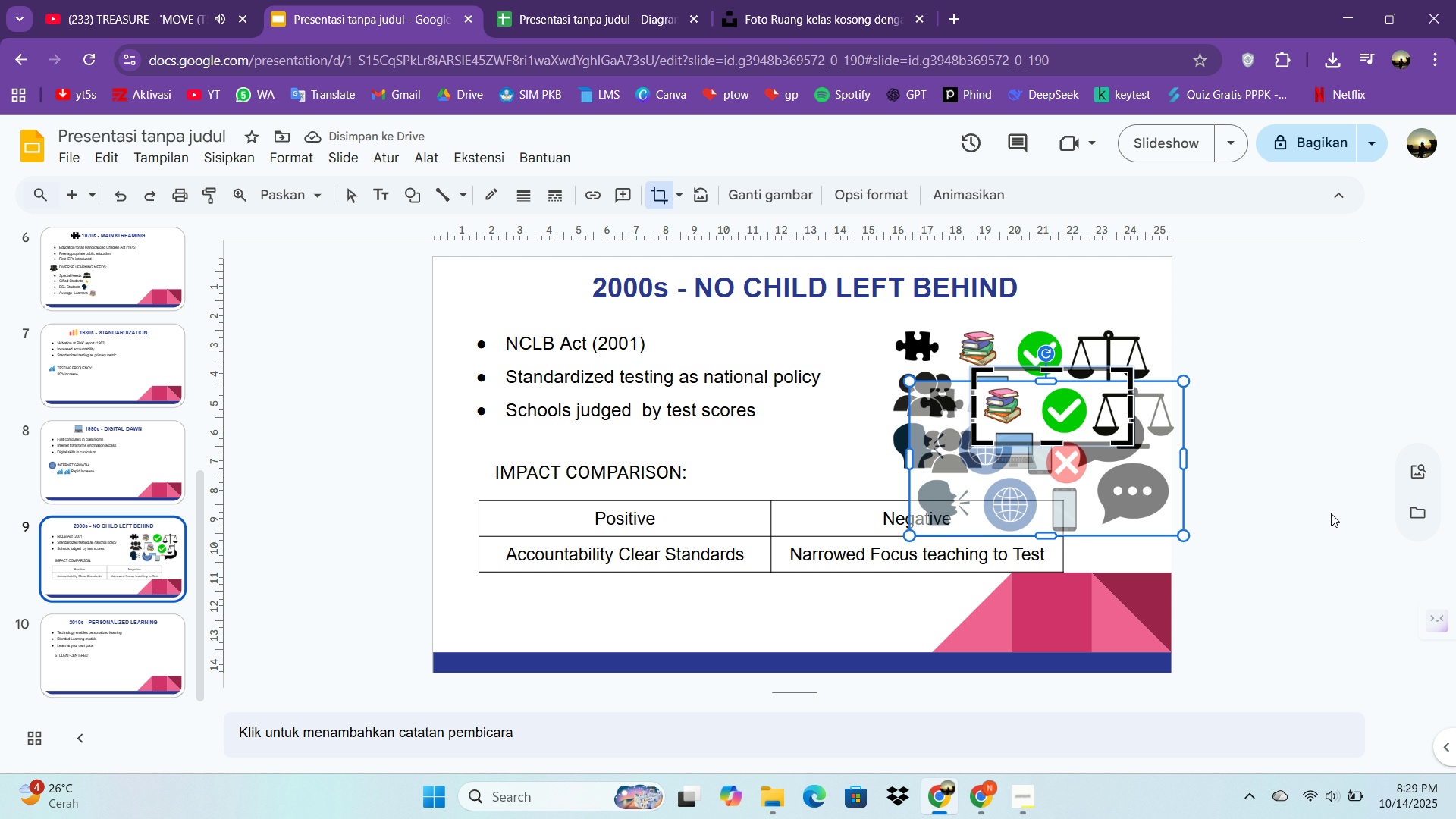 
left_click([1283, 484])
 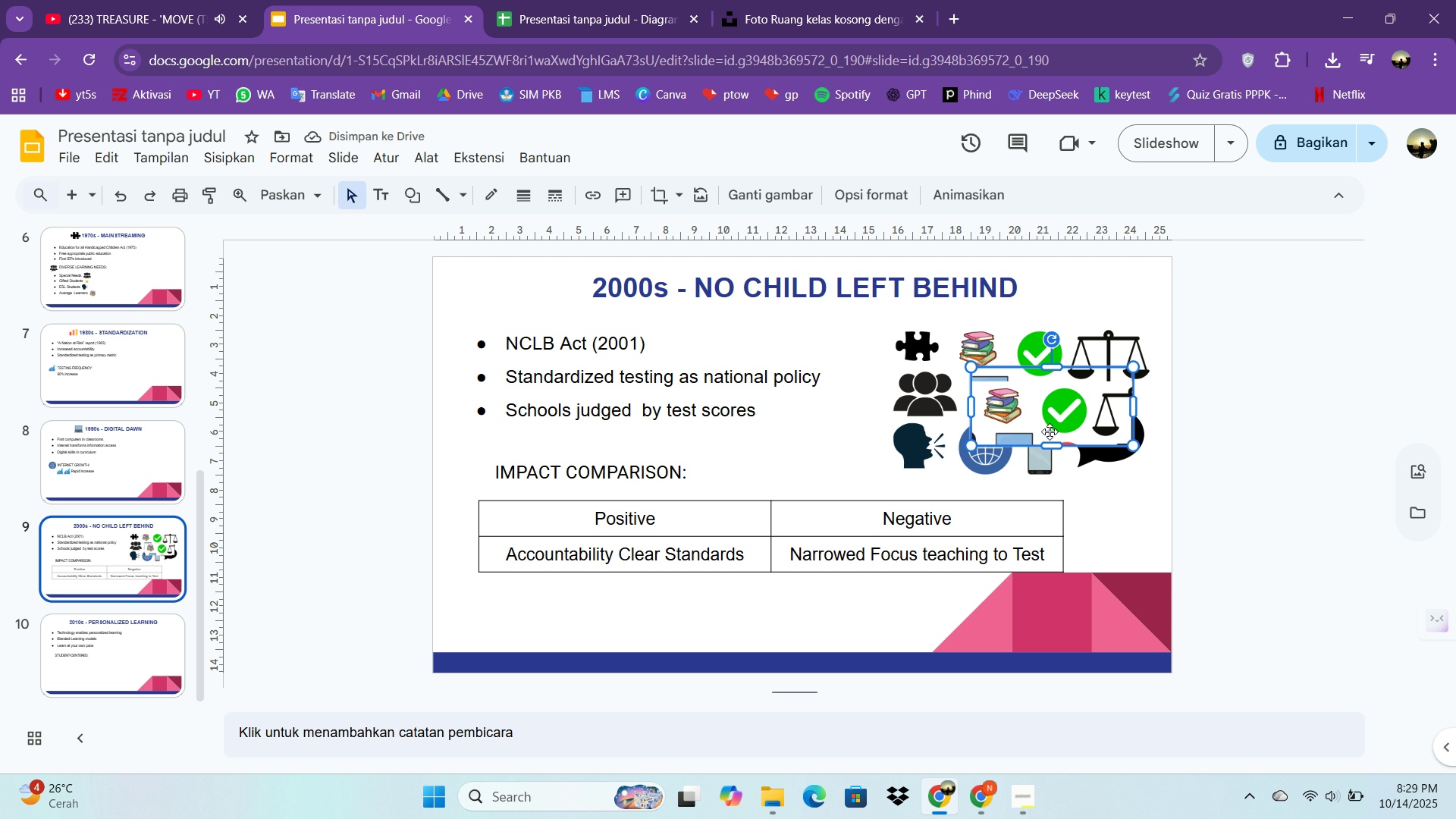 
left_click_drag(start_coordinate=[1047, 430], to_coordinate=[1041, 532])
 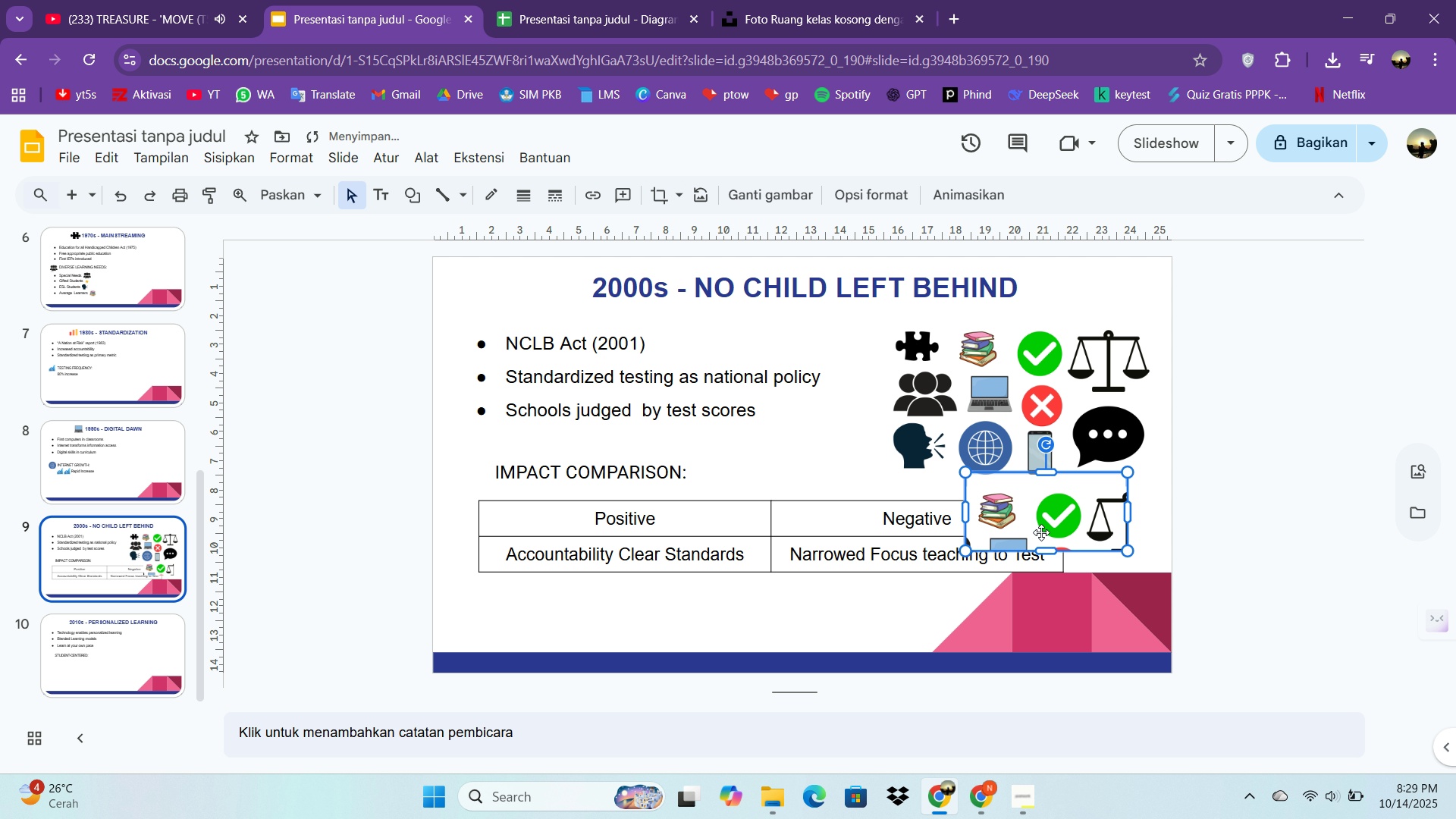 
left_click([1041, 532])
 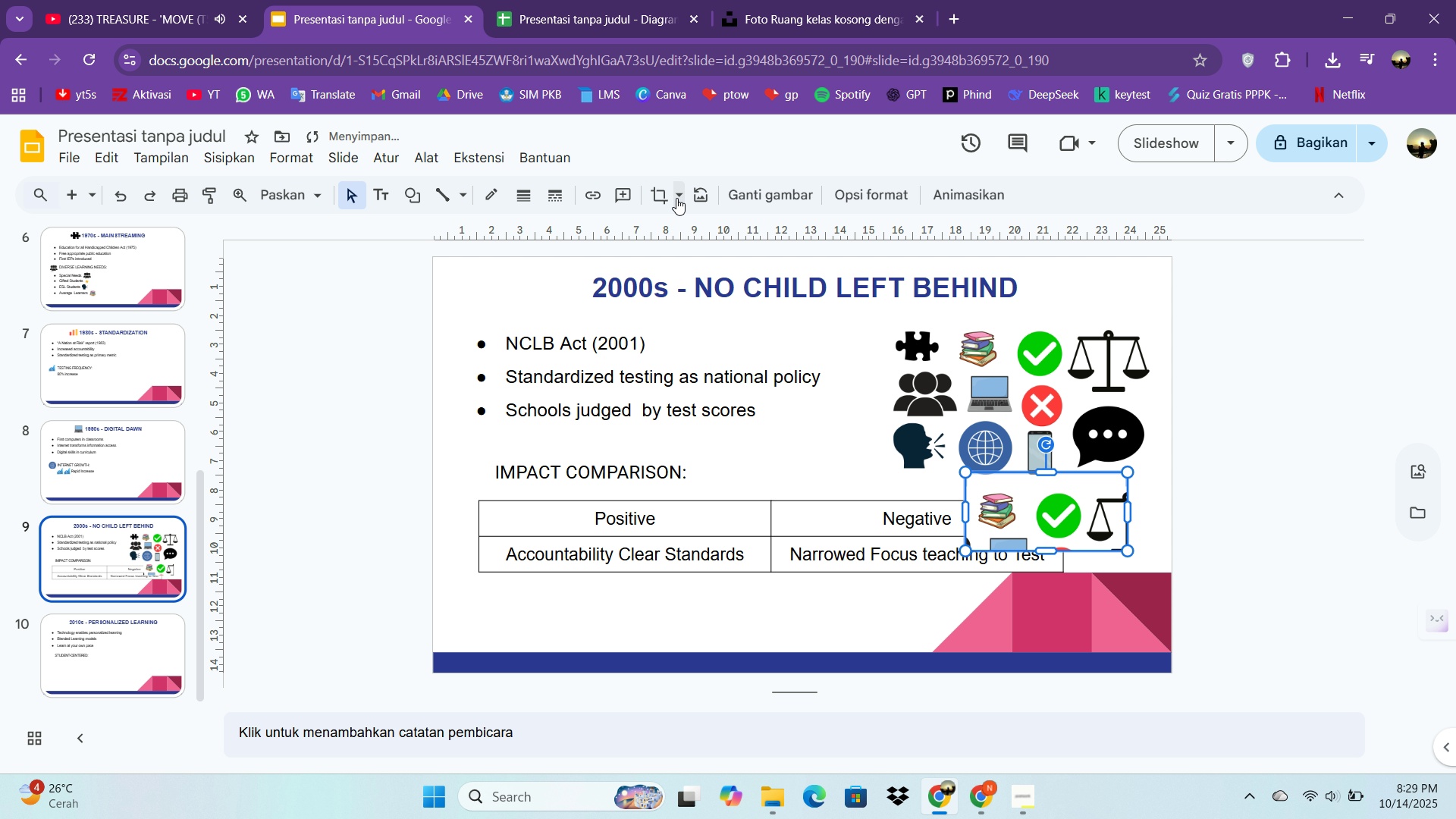 
left_click([669, 197])
 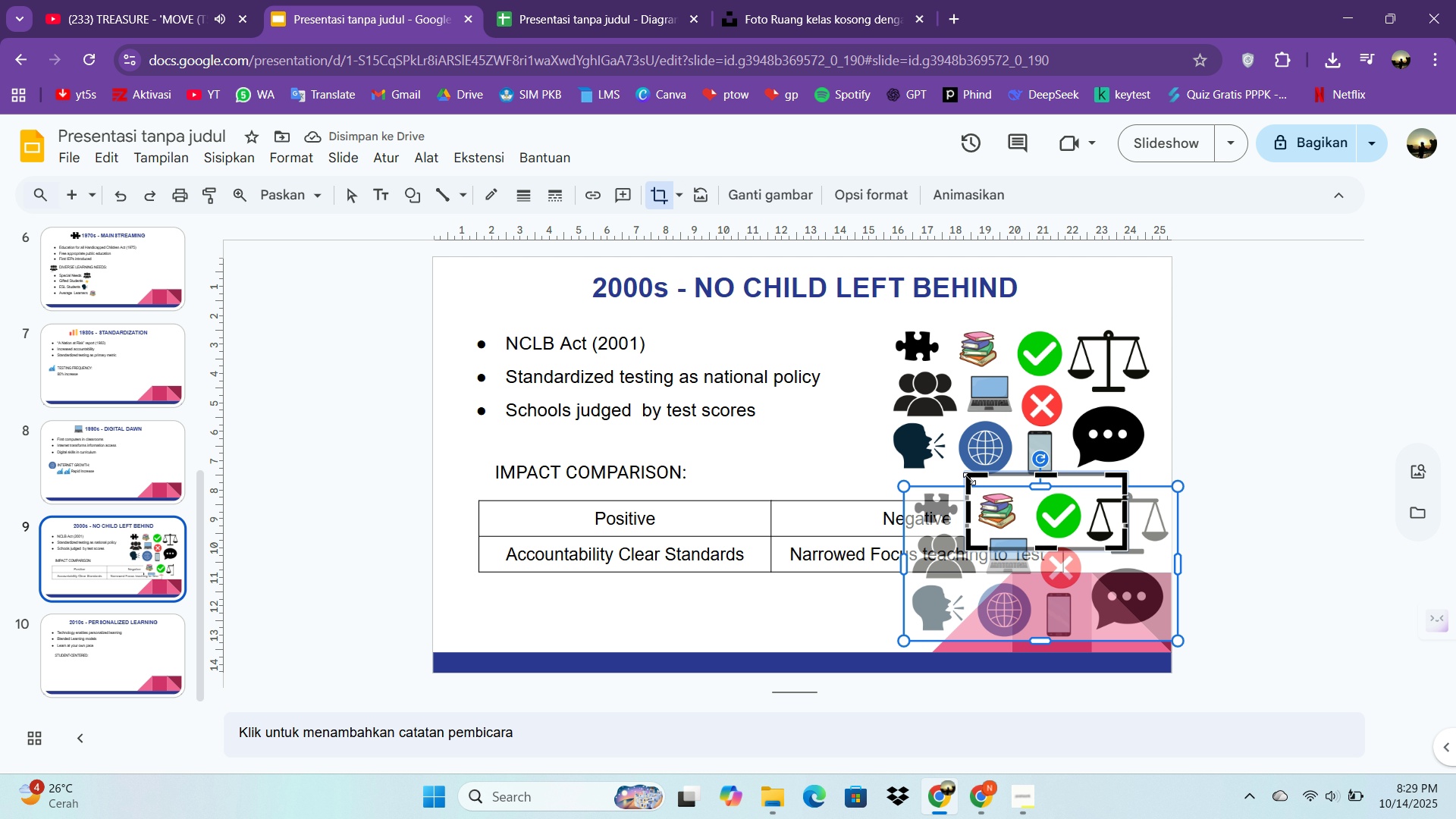 
left_click_drag(start_coordinate=[969, 479], to_coordinate=[1030, 489])
 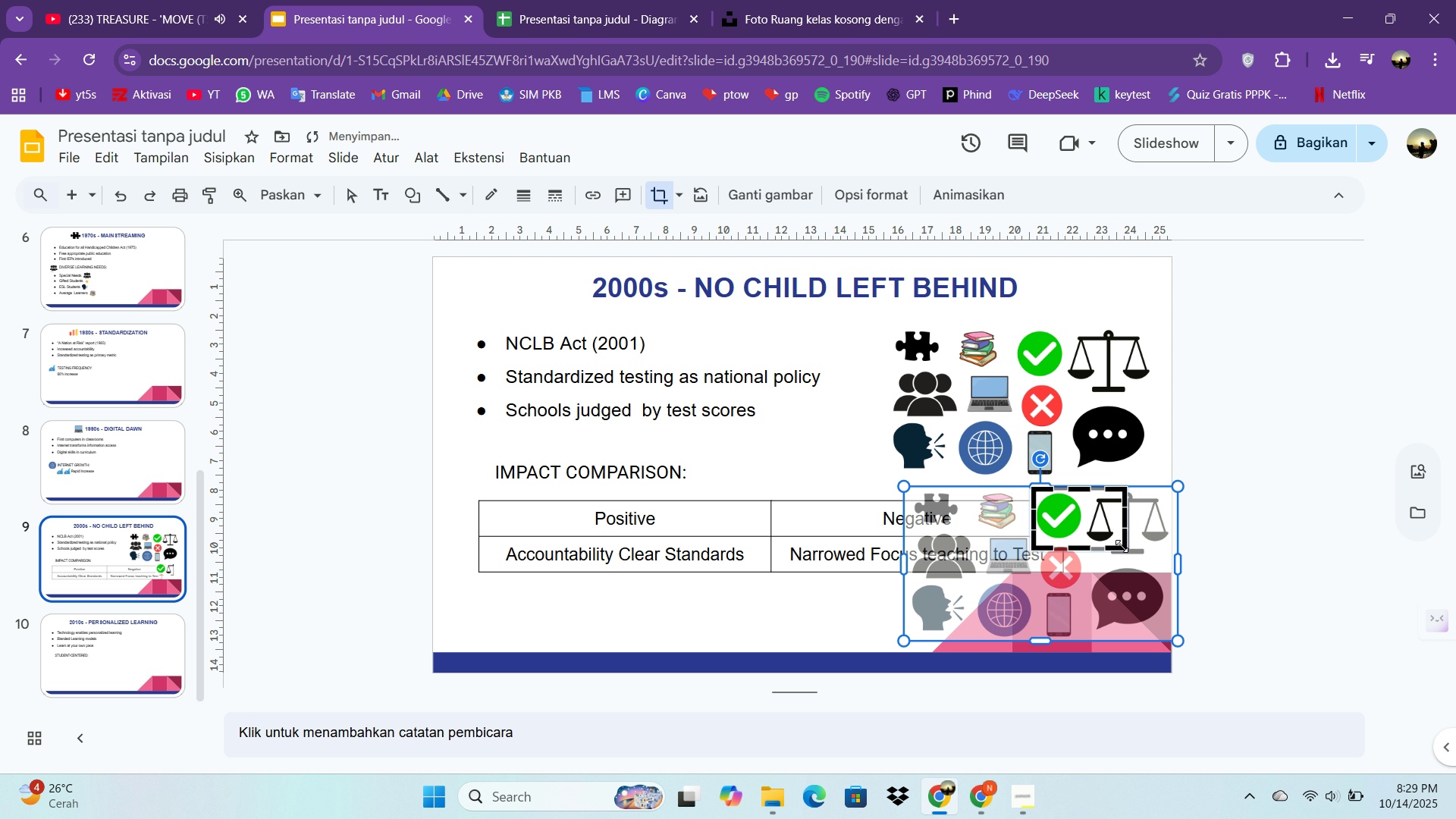 
left_click_drag(start_coordinate=[1122, 547], to_coordinate=[1076, 540])
 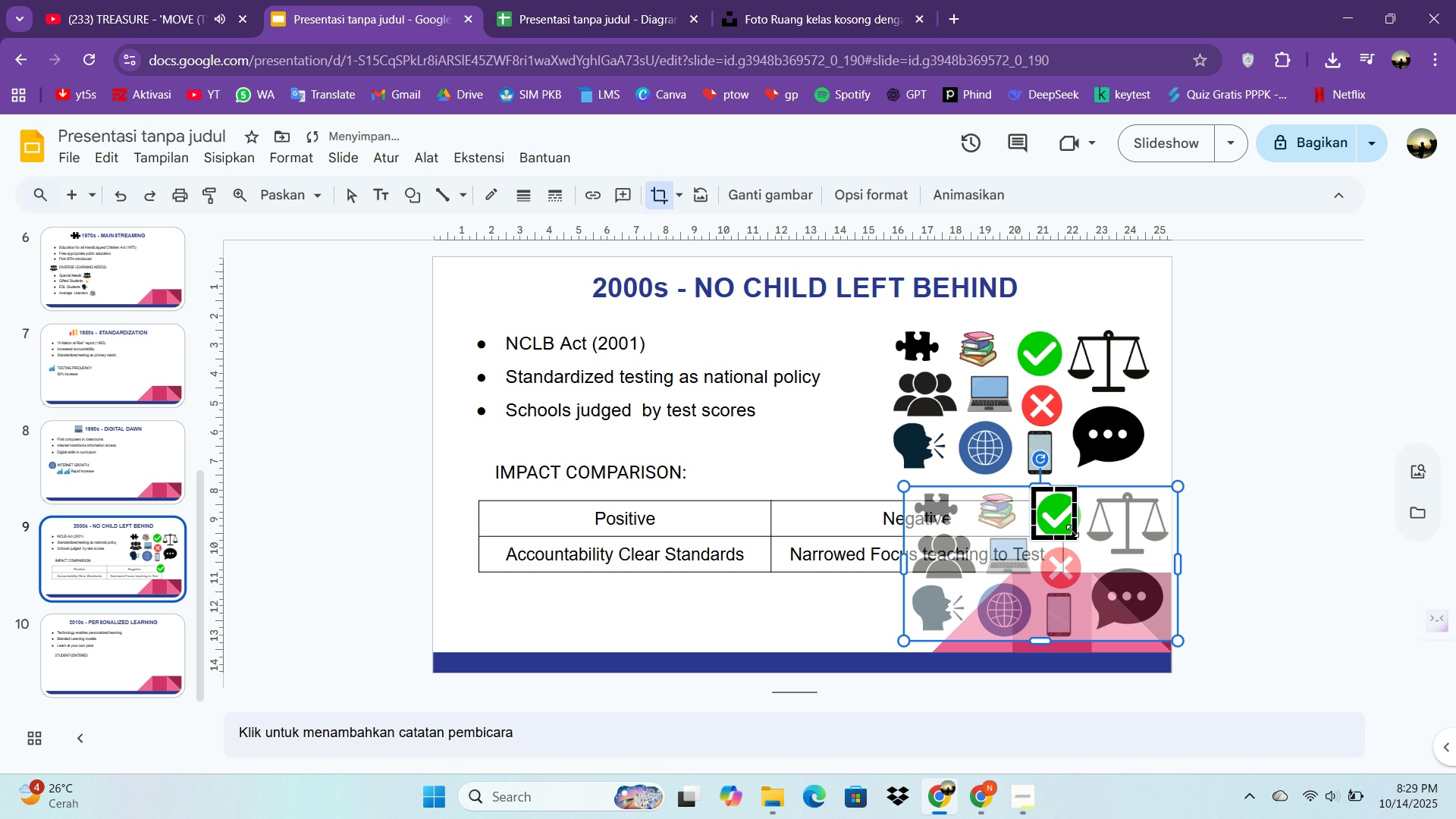 
left_click_drag(start_coordinate=[1073, 535], to_coordinate=[1077, 537])
 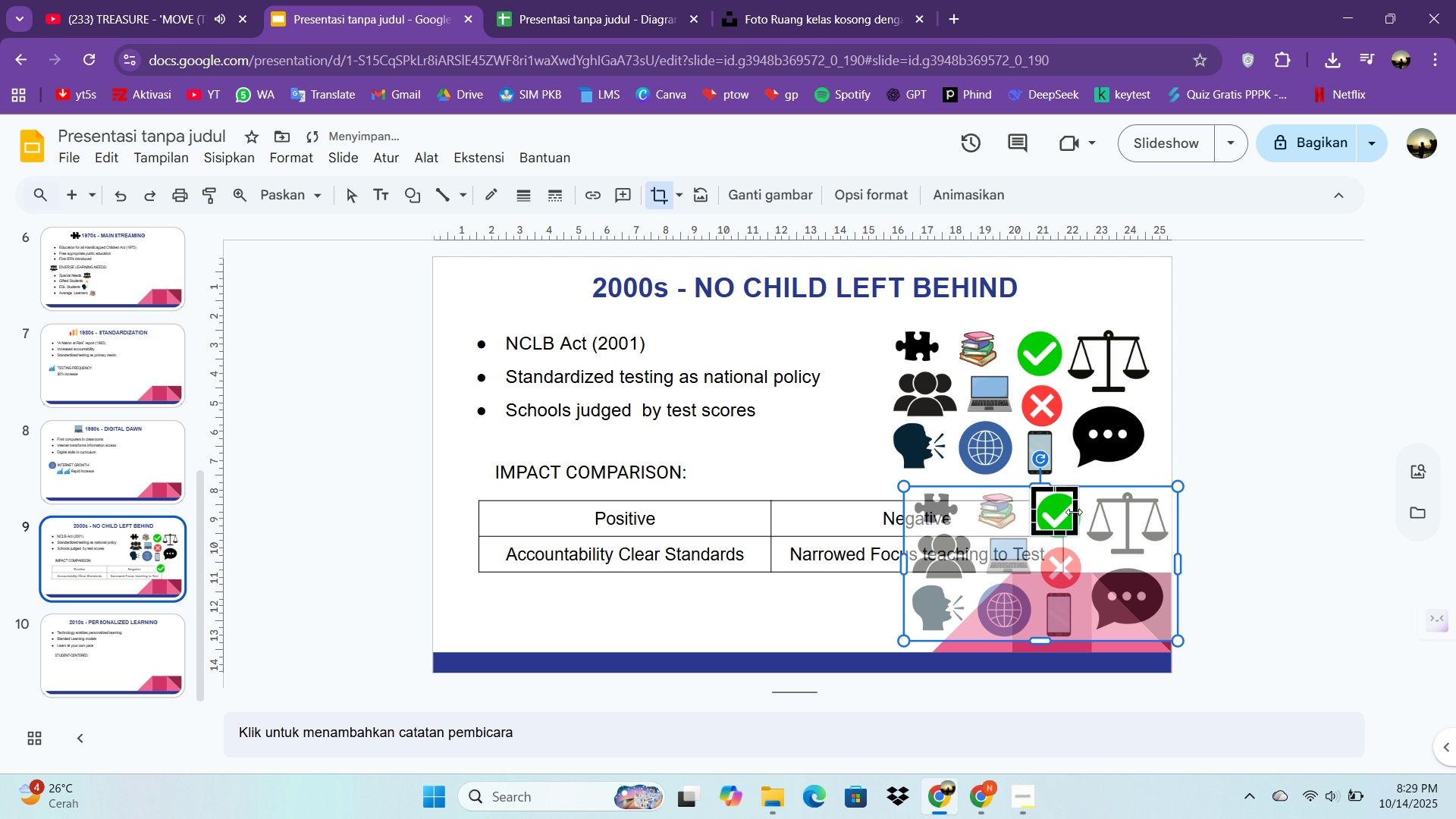 
left_click([1077, 513])
 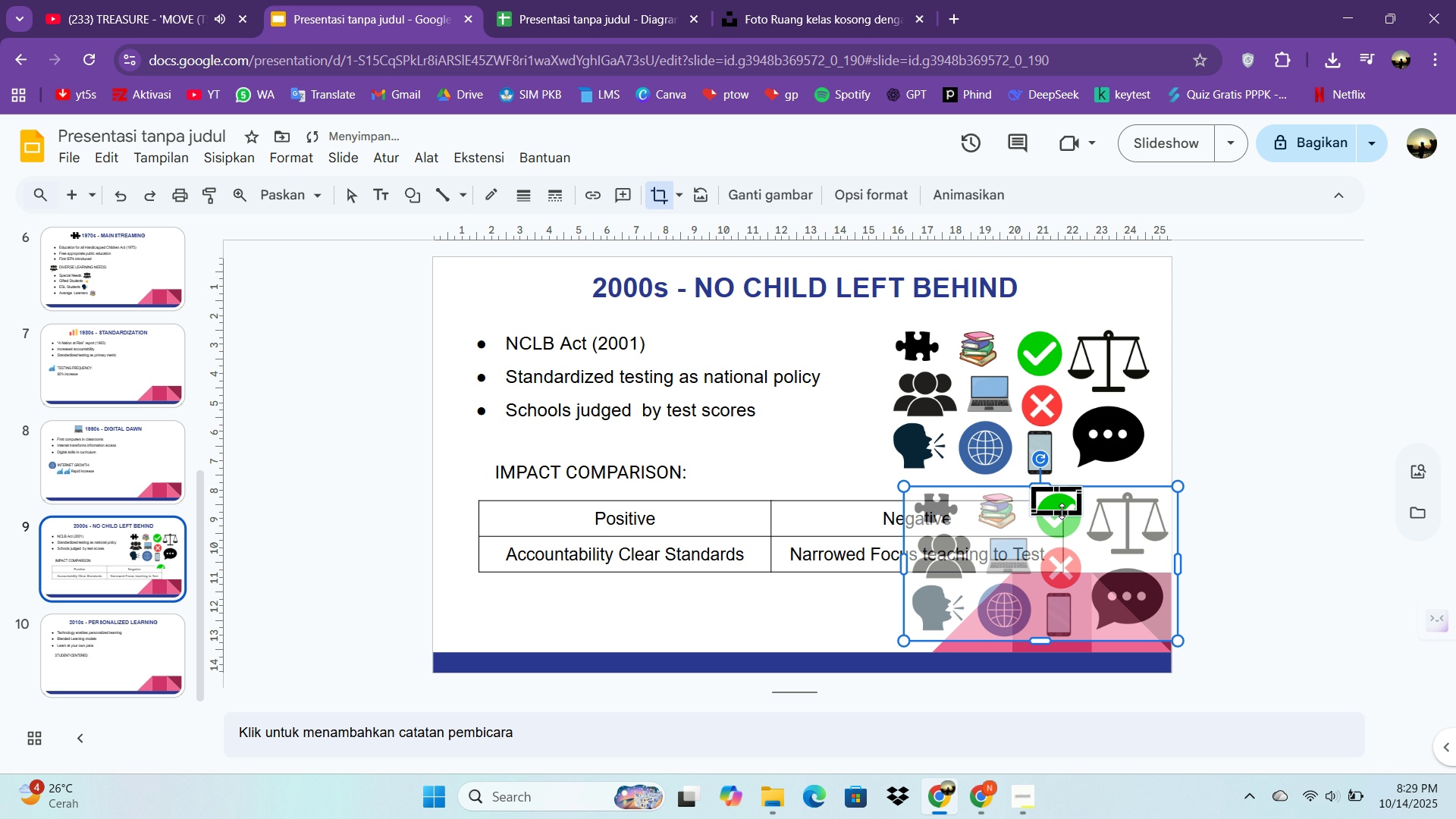 
left_click_drag(start_coordinate=[1077, 513], to_coordinate=[1081, 515])
 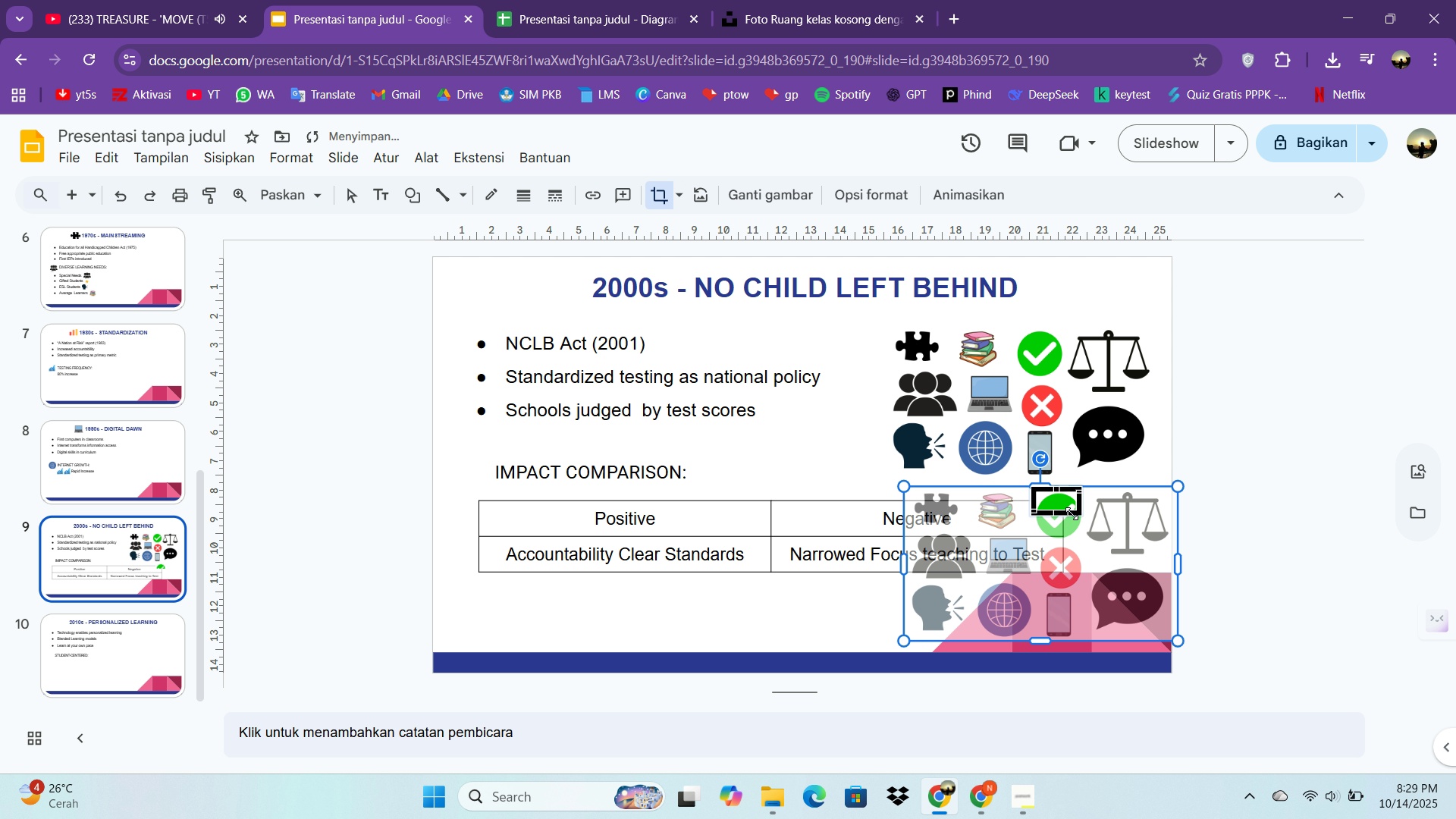 
left_click_drag(start_coordinate=[1060, 513], to_coordinate=[1072, 542])
 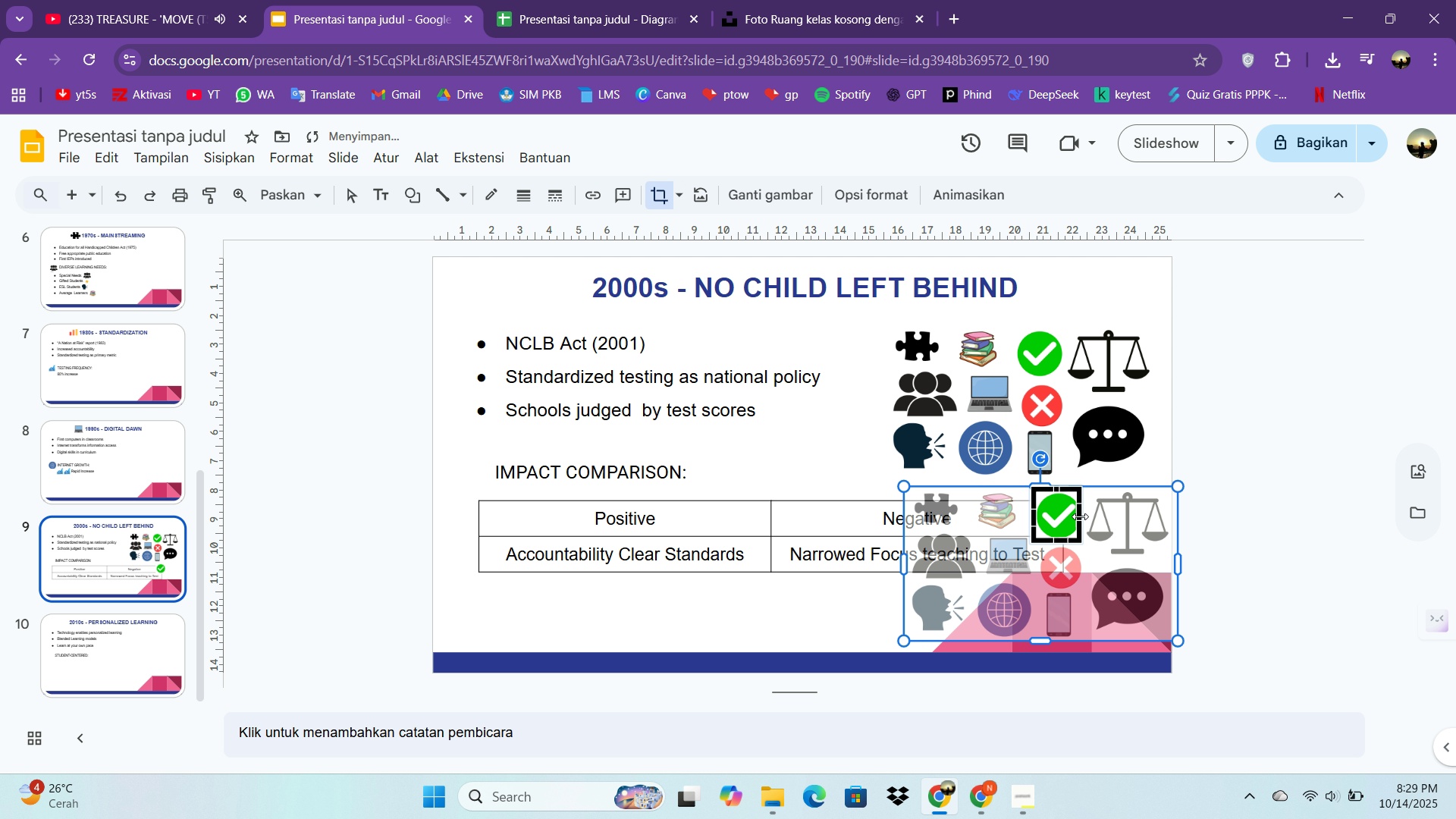 
left_click_drag(start_coordinate=[1080, 516], to_coordinate=[1086, 520])
 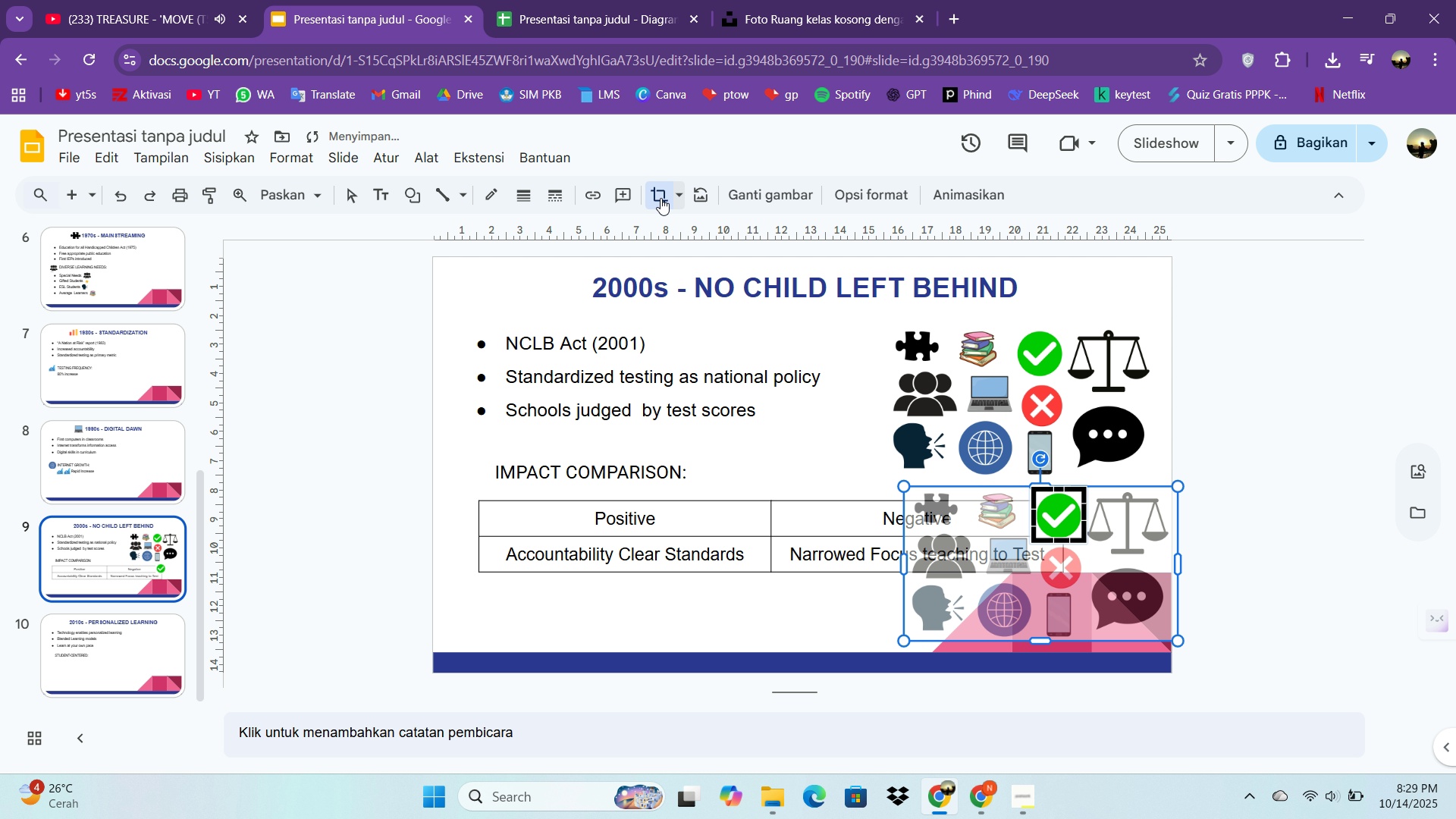 
left_click([655, 198])
 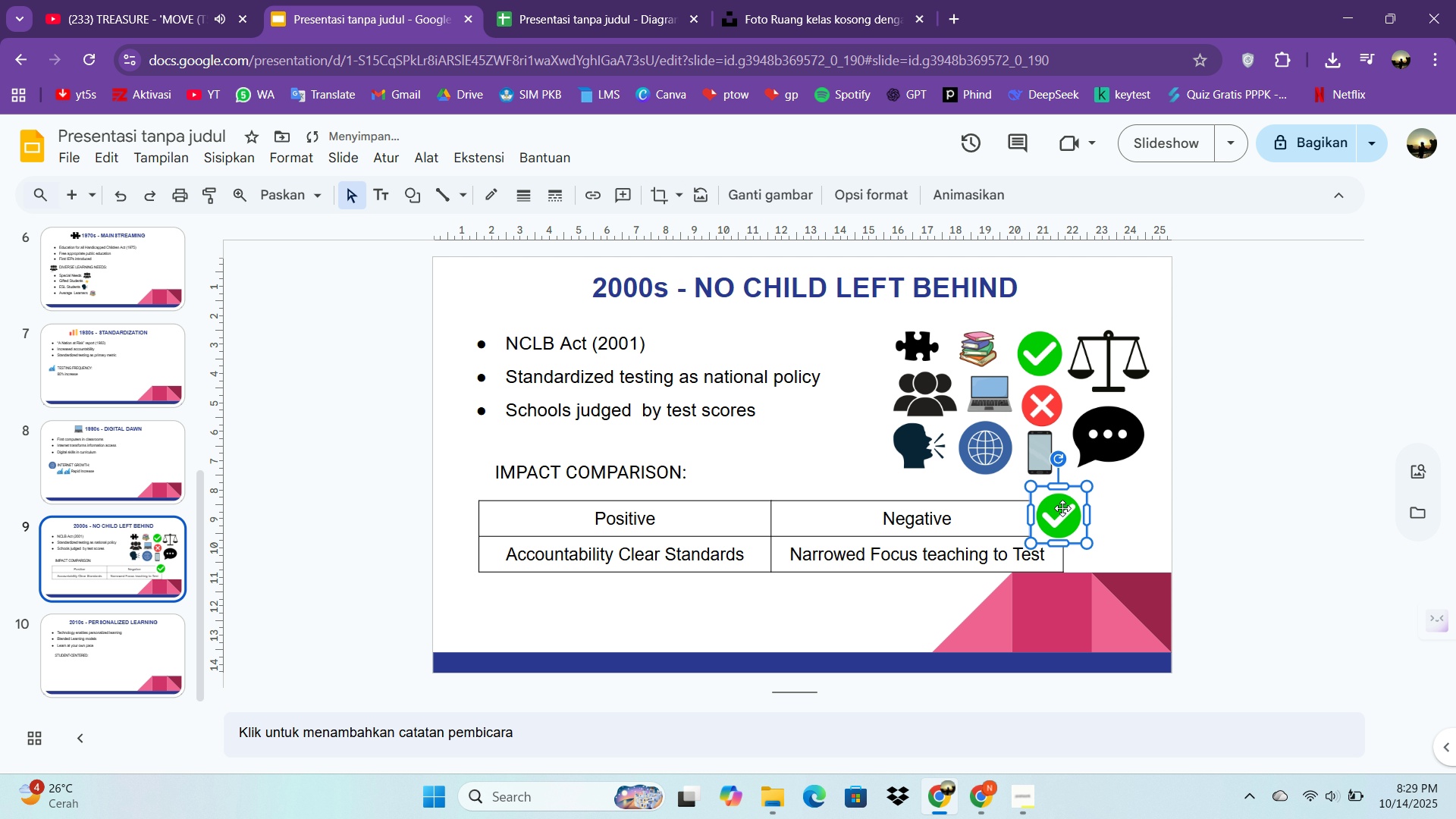 
double_click([1062, 508])
 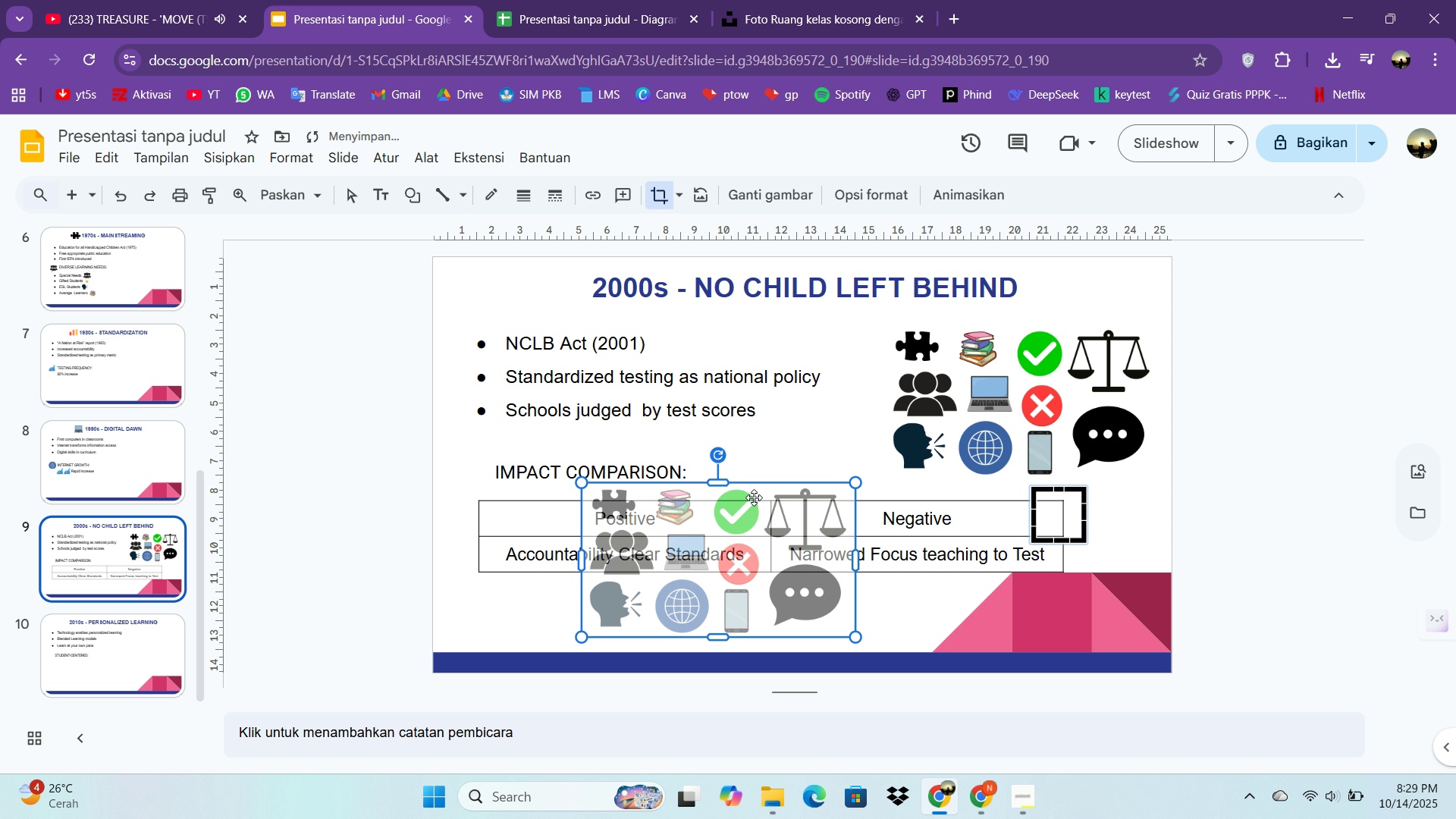 
left_click_drag(start_coordinate=[1062, 508], to_coordinate=[739, 504])
 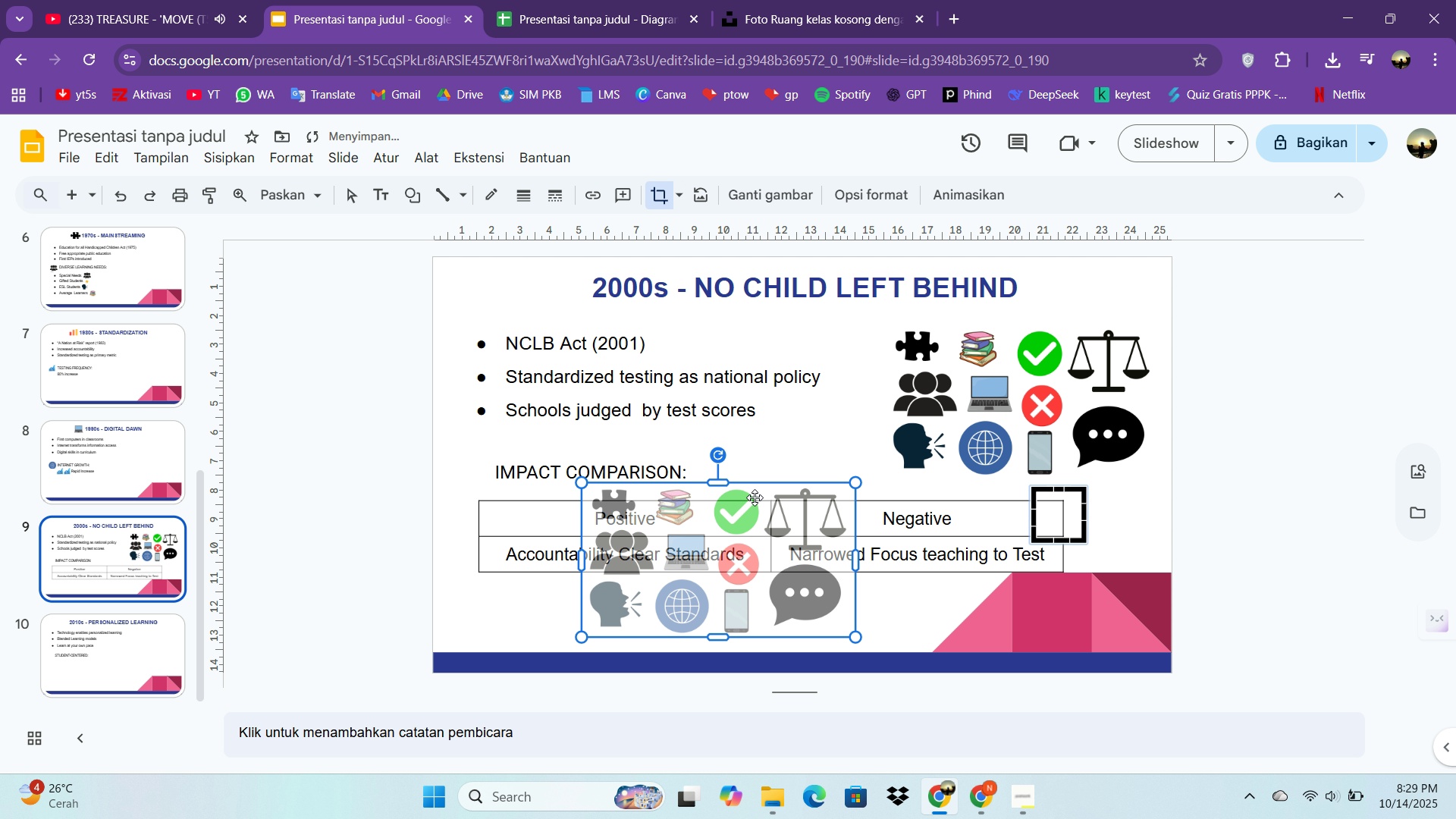 
key(Control+Z)
 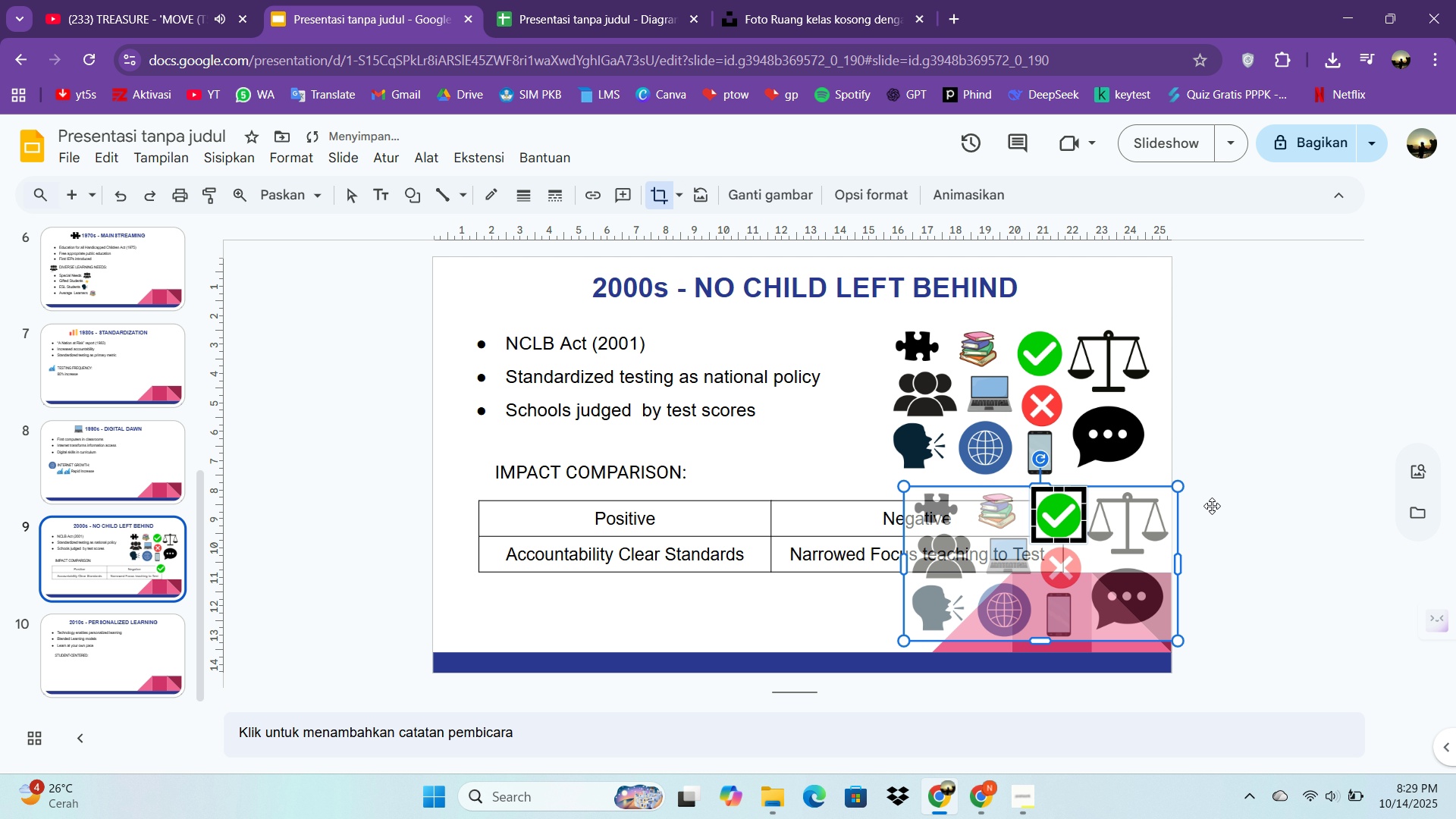 
left_click([1257, 490])
 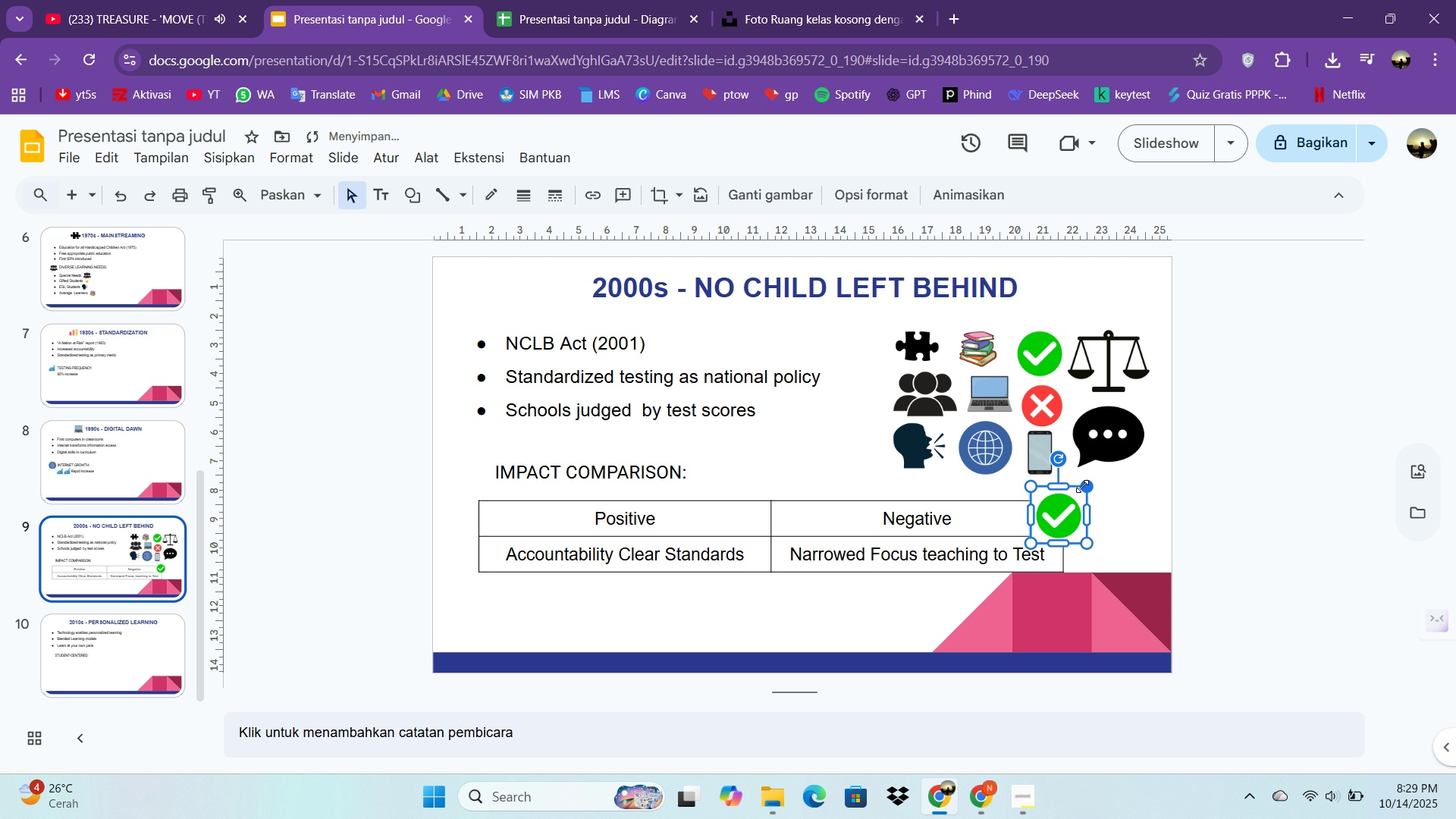 
left_click_drag(start_coordinate=[1082, 486], to_coordinate=[1058, 521])
 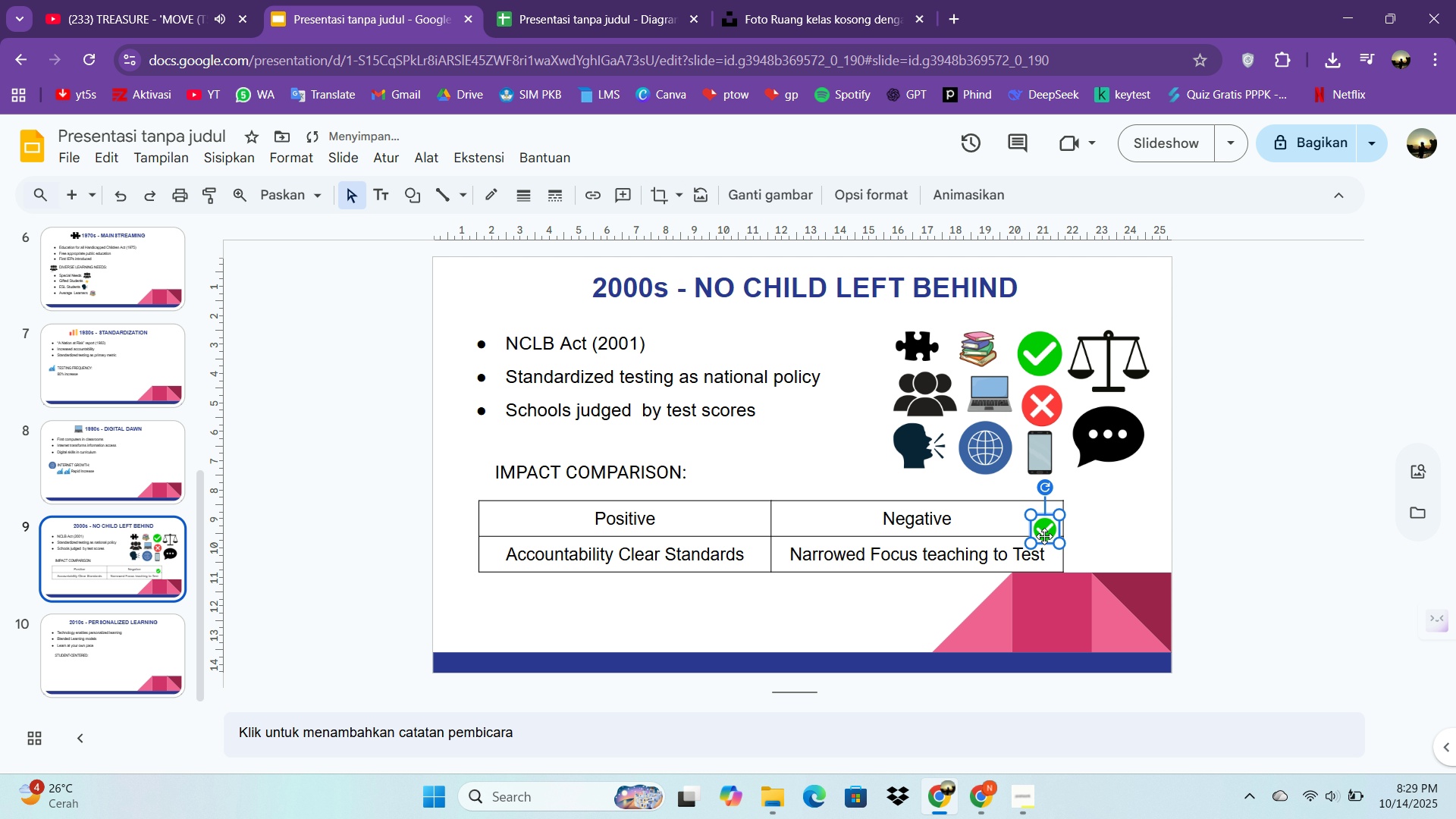 
left_click([1046, 536])
 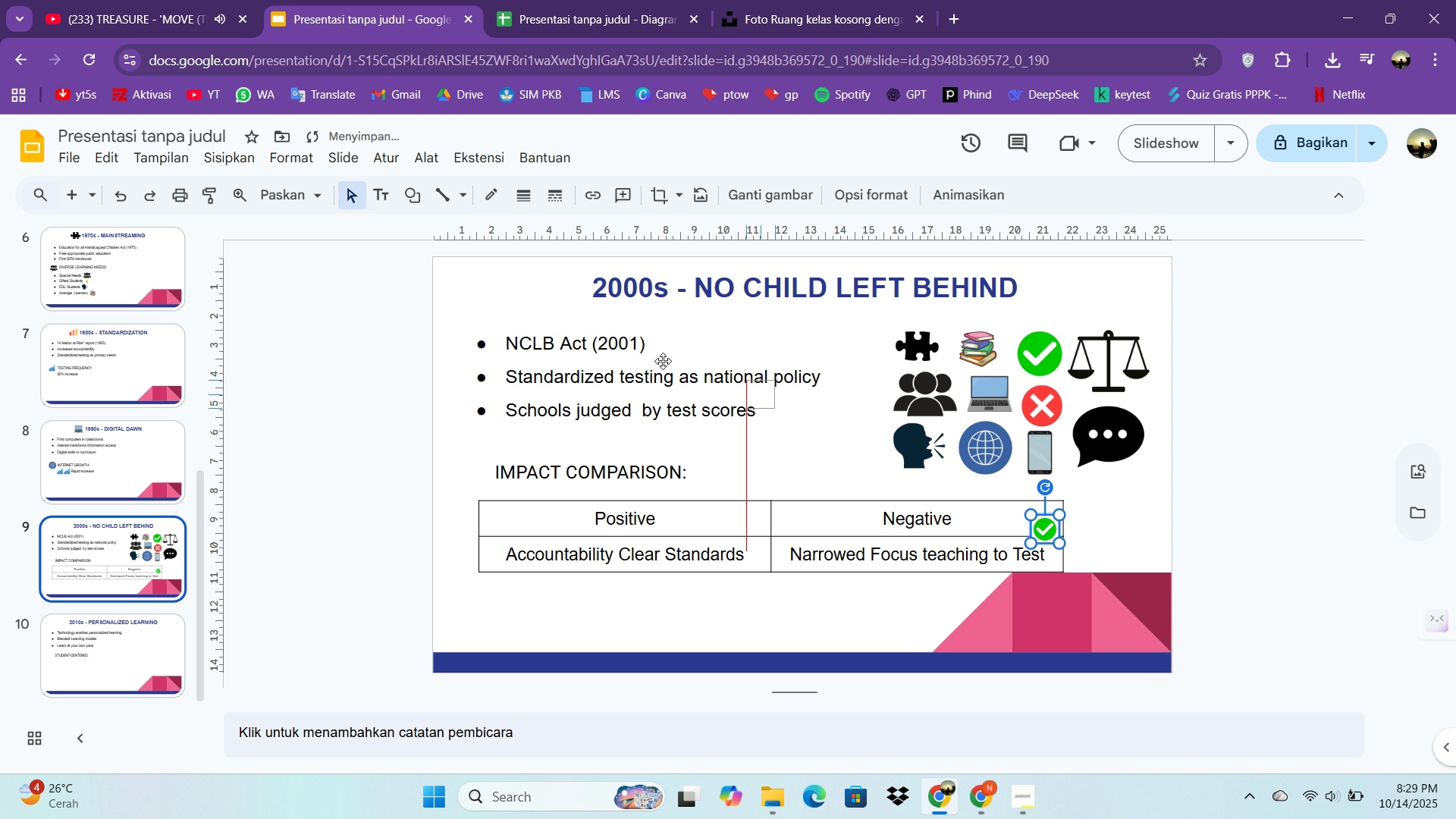 
left_click_drag(start_coordinate=[1046, 536], to_coordinate=[726, 385])
 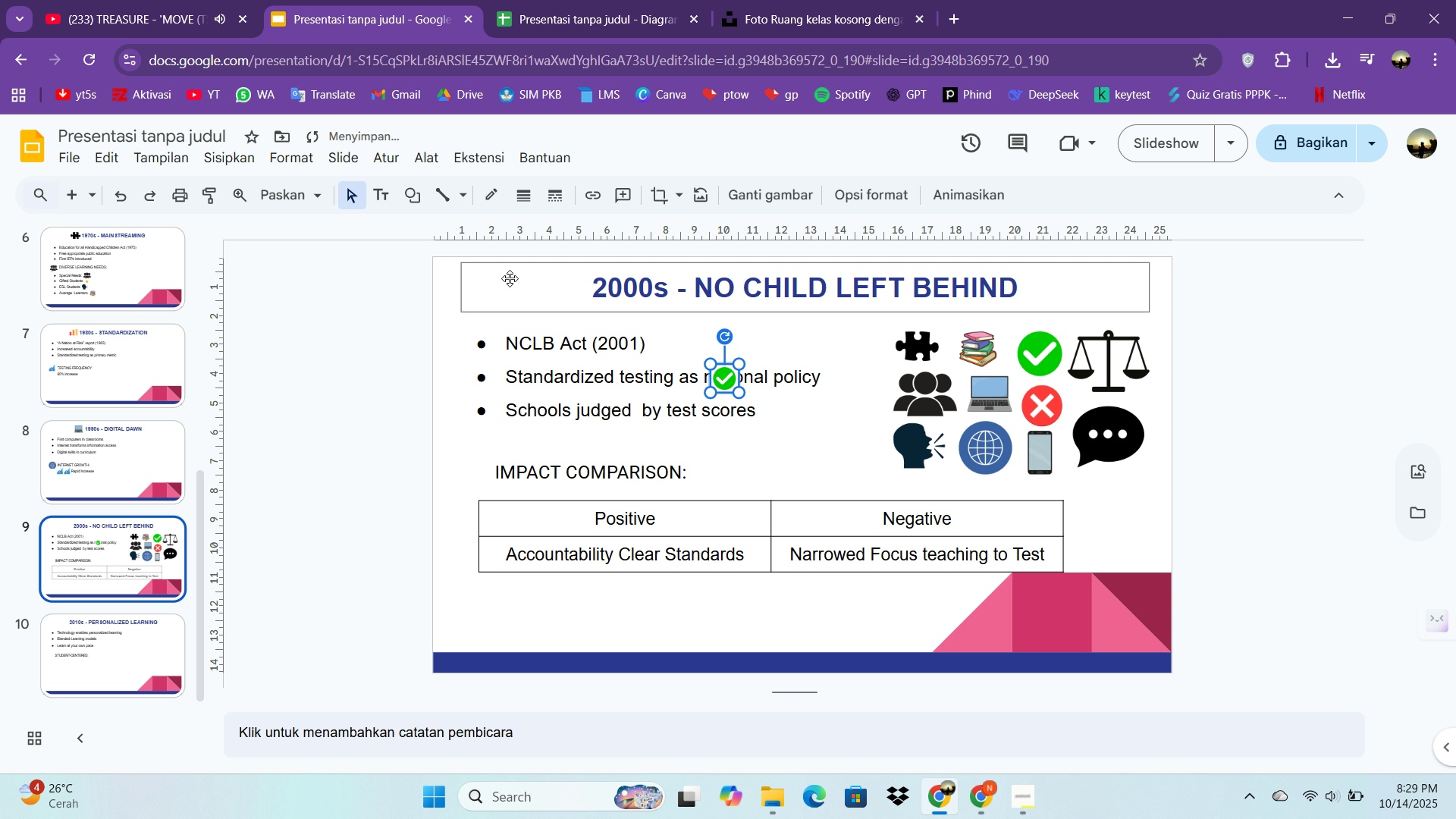 
left_click_drag(start_coordinate=[535, 309], to_coordinate=[510, 278])
 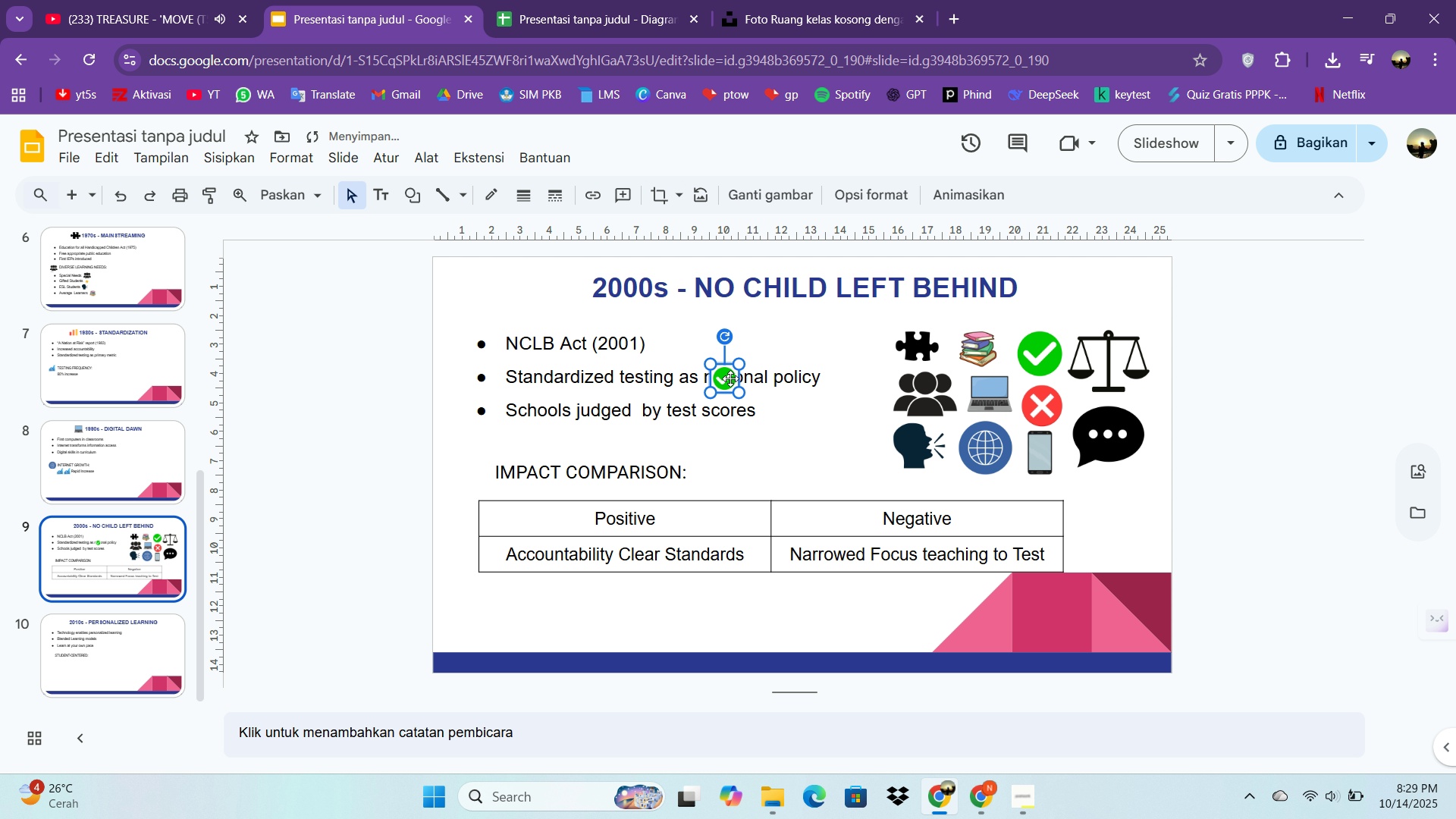 
left_click([730, 378])
 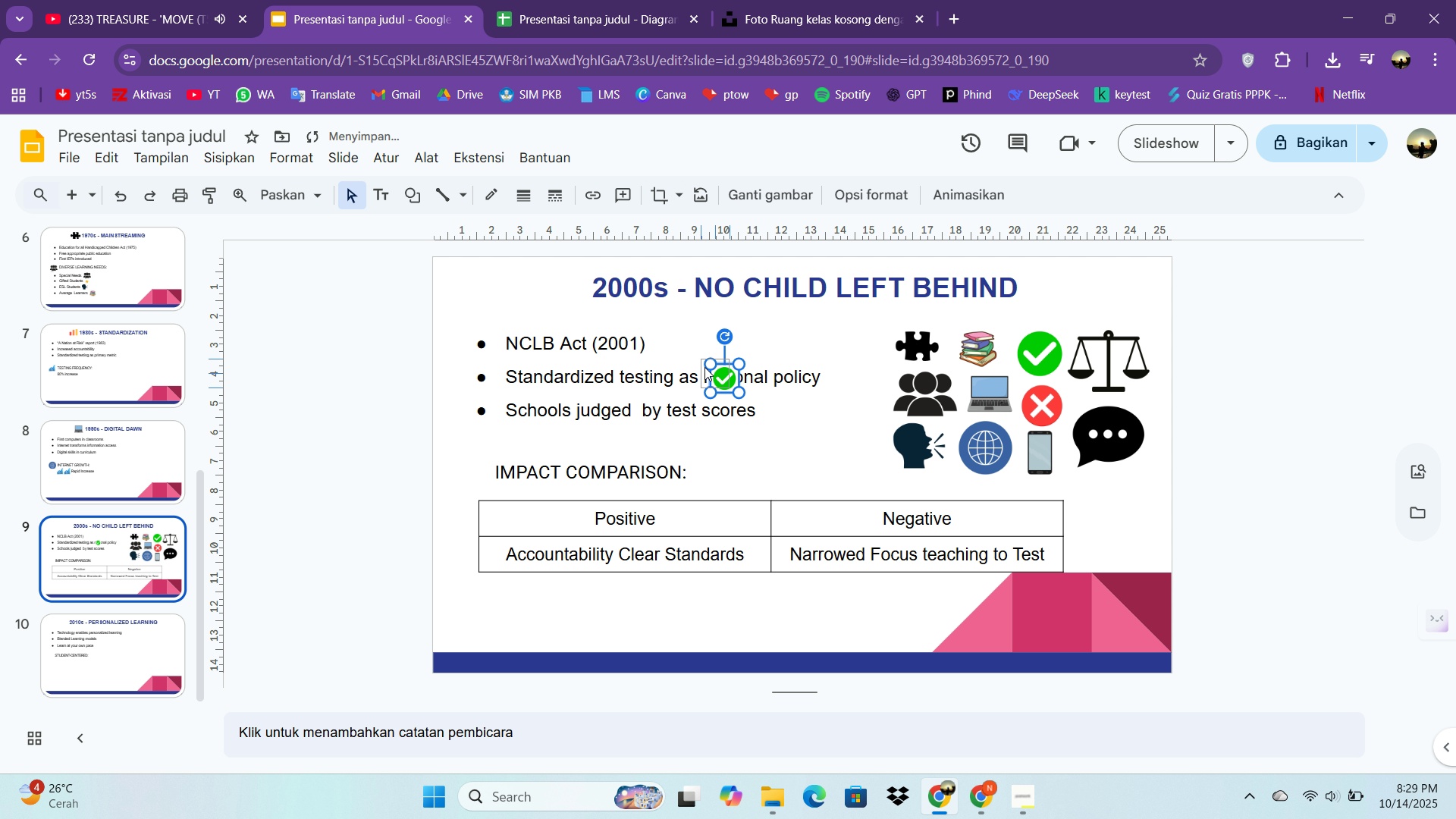 
left_click_drag(start_coordinate=[730, 378], to_coordinate=[704, 367])
 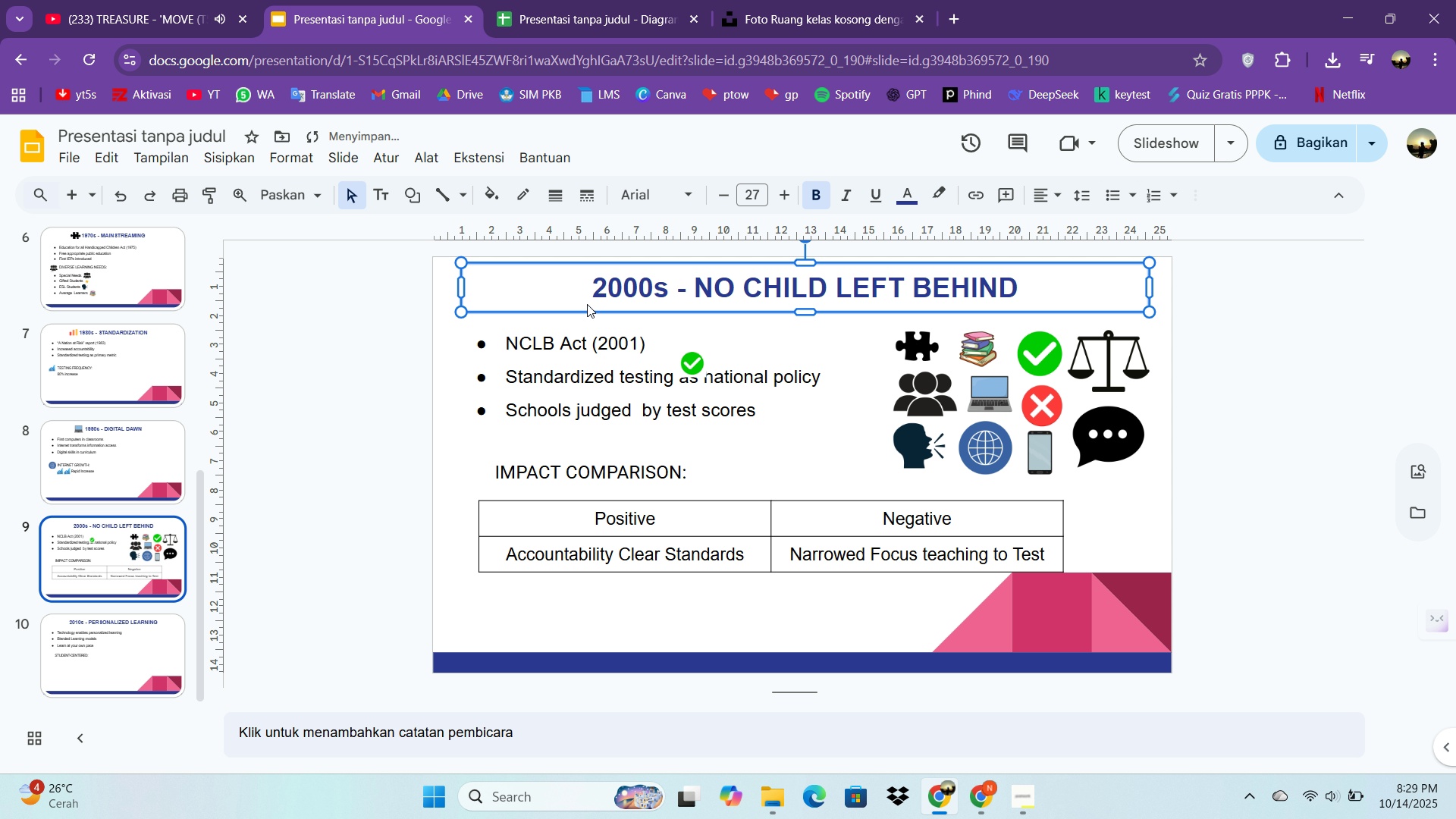 
left_click_drag(start_coordinate=[696, 364], to_coordinate=[689, 361])
 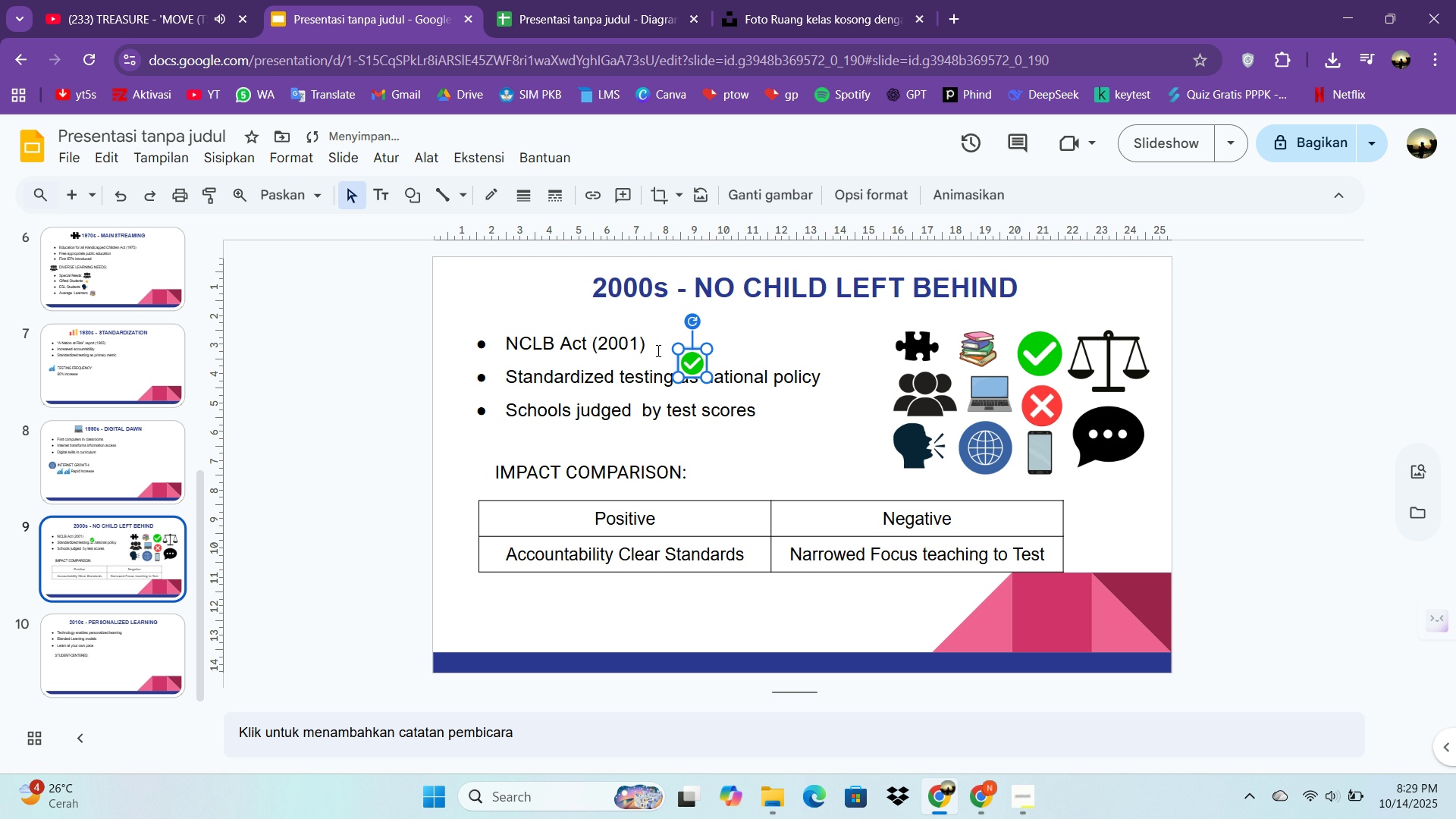 
left_click_drag(start_coordinate=[667, 354], to_coordinate=[611, 322])
 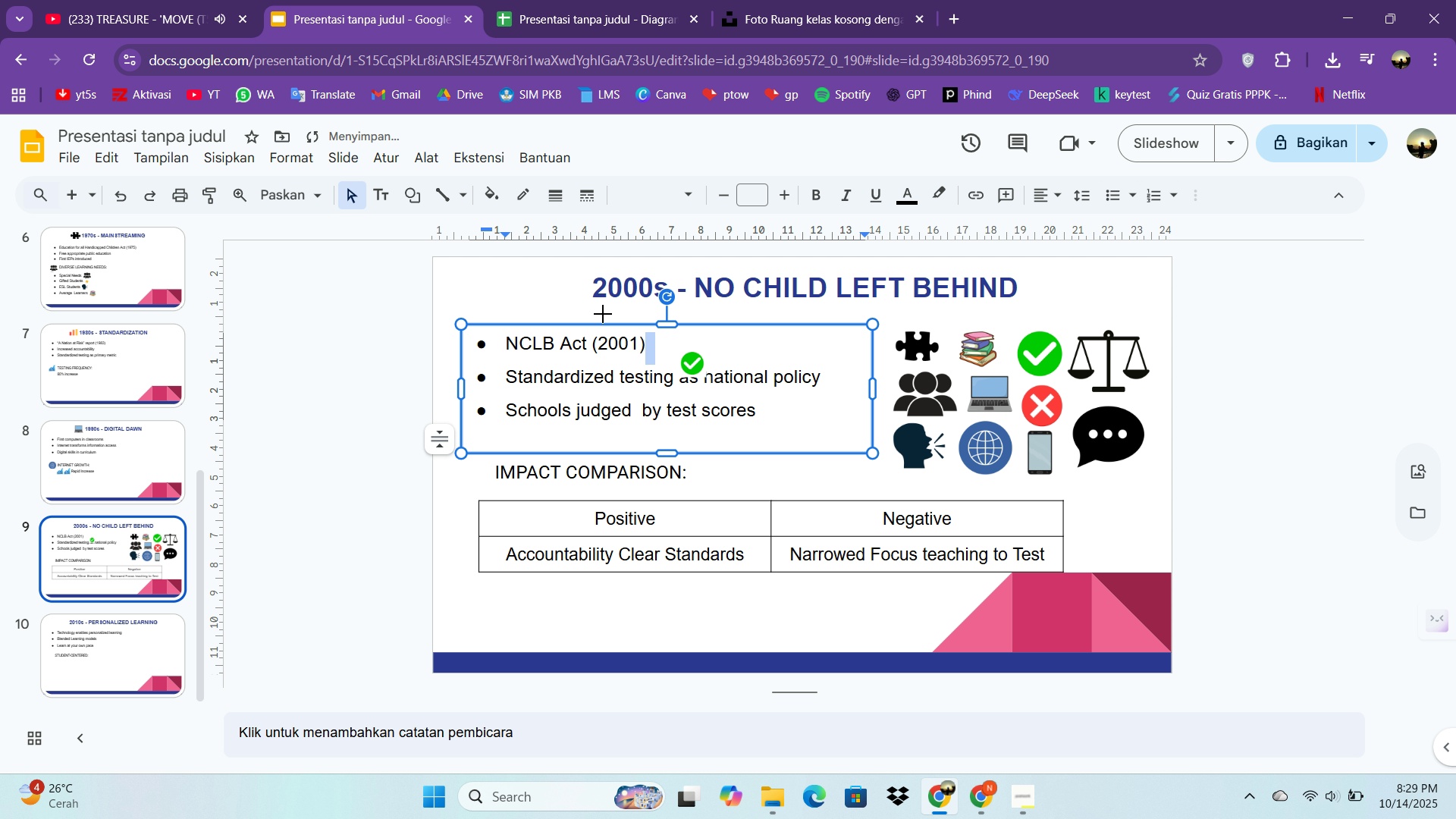 
left_click_drag(start_coordinate=[609, 319], to_coordinate=[587, 304])
 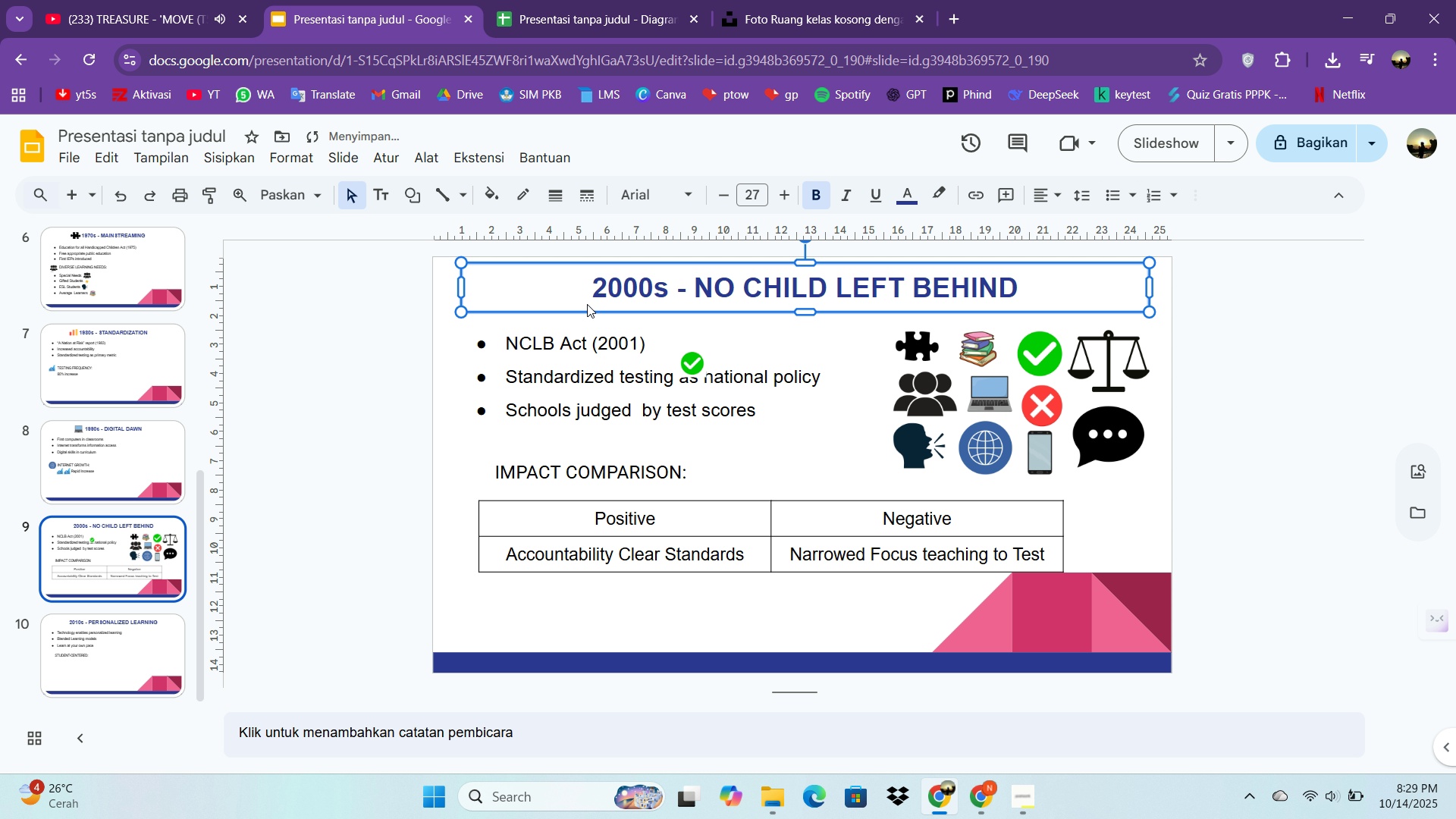 
triple_click([587, 304])
 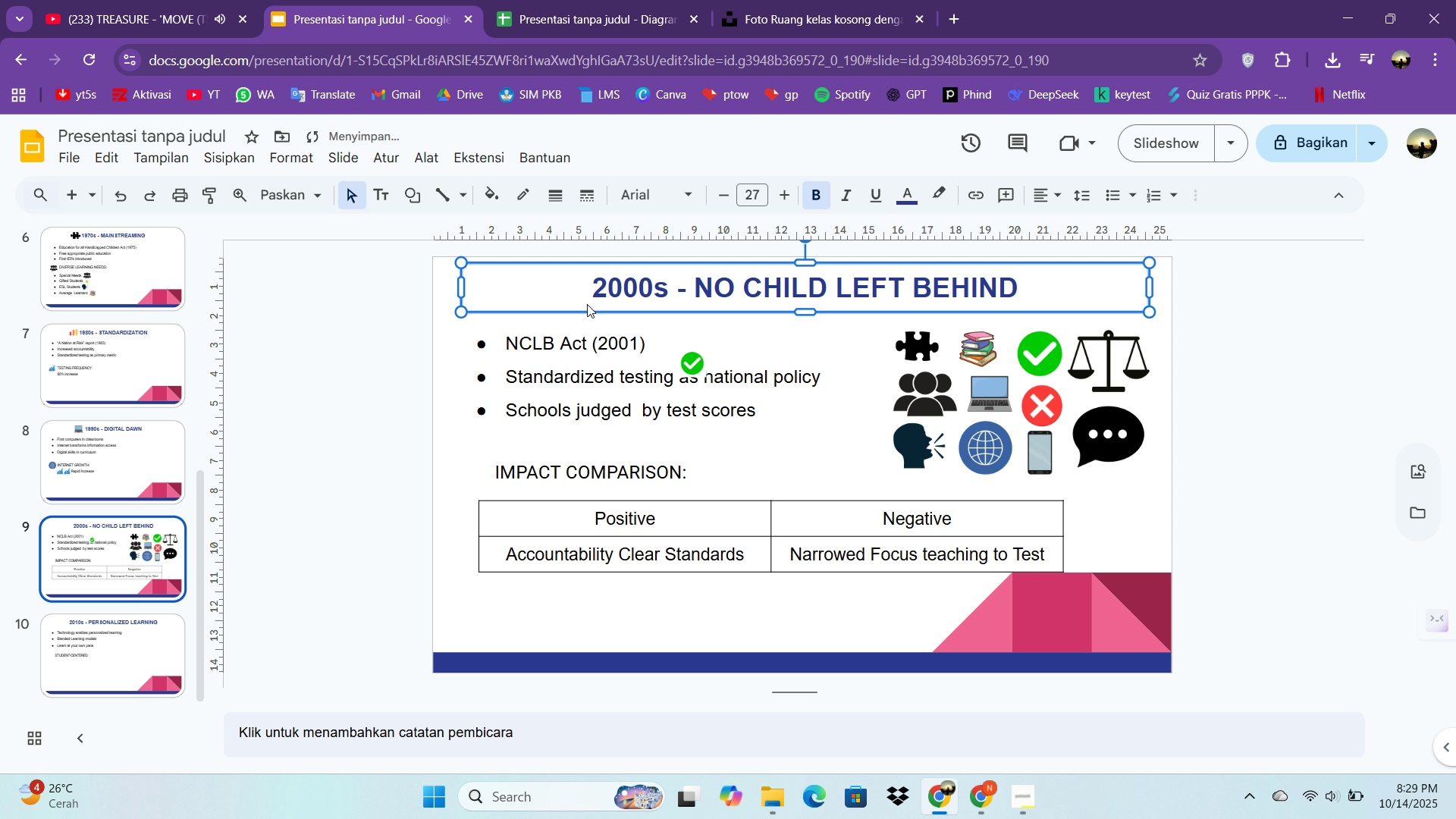 
triple_click([587, 304])
 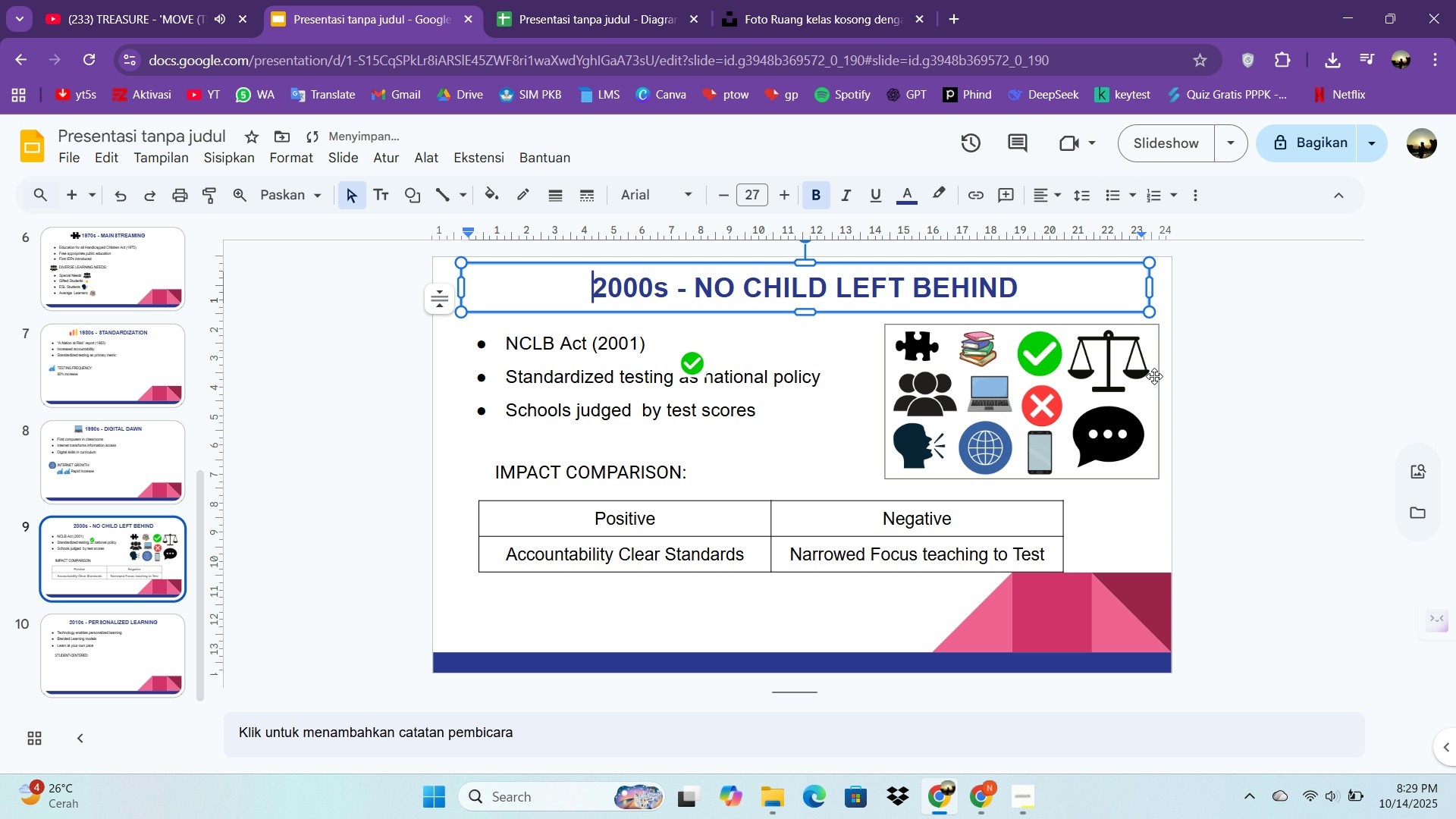 
double_click([1283, 391])
 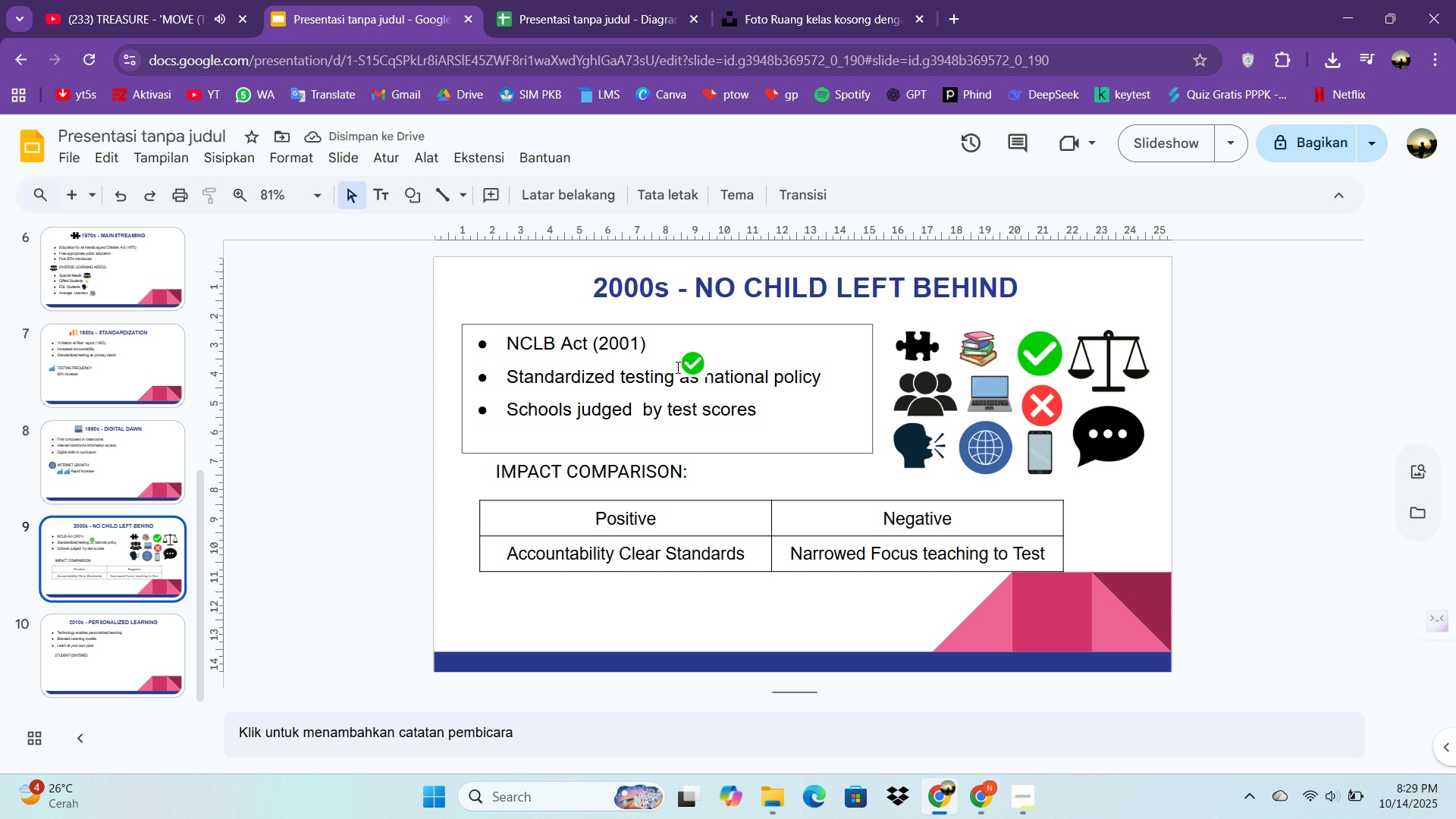 
left_click_drag(start_coordinate=[692, 362], to_coordinate=[568, 287])
 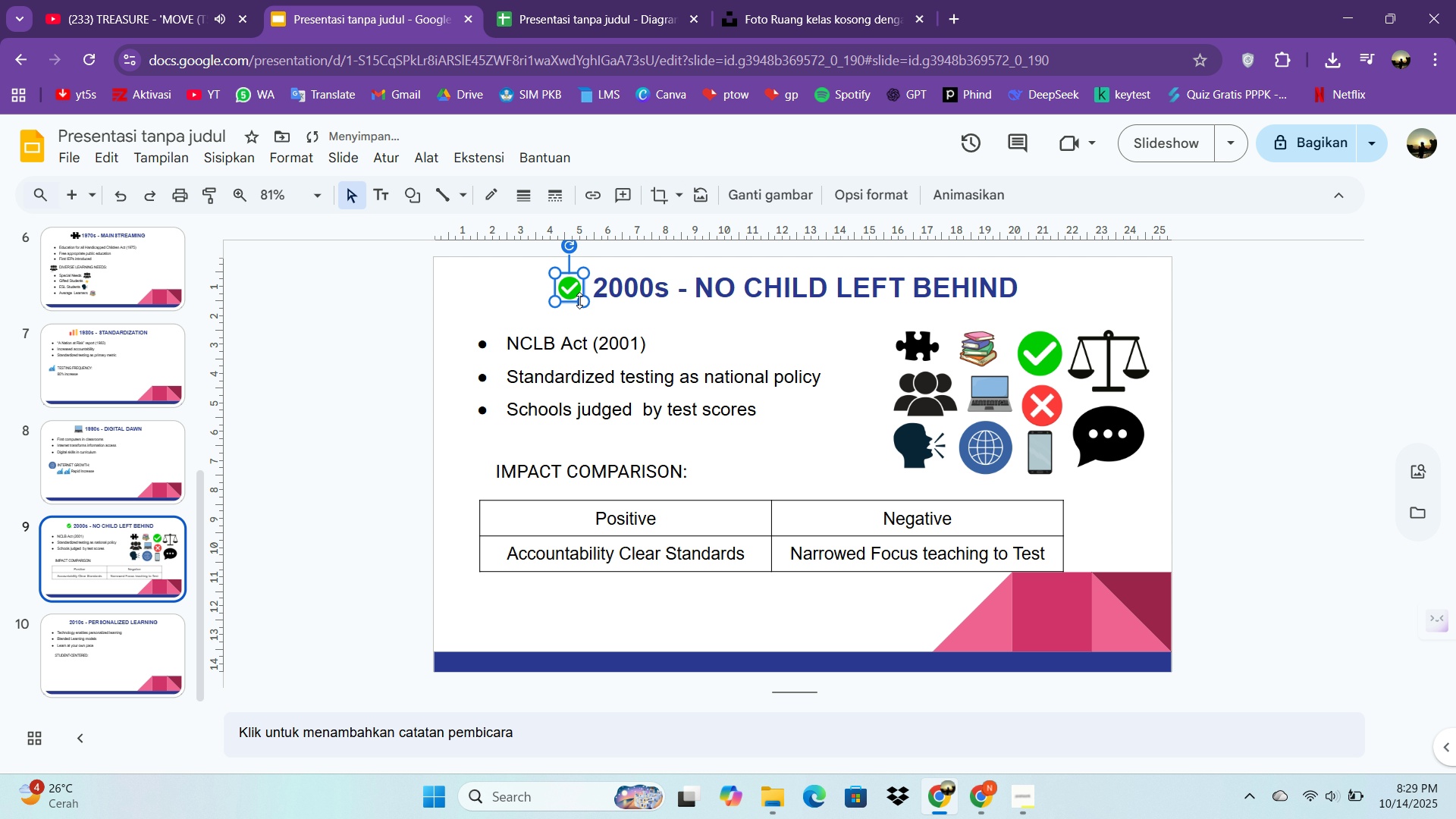 
left_click_drag(start_coordinate=[581, 301], to_coordinate=[585, 303])
 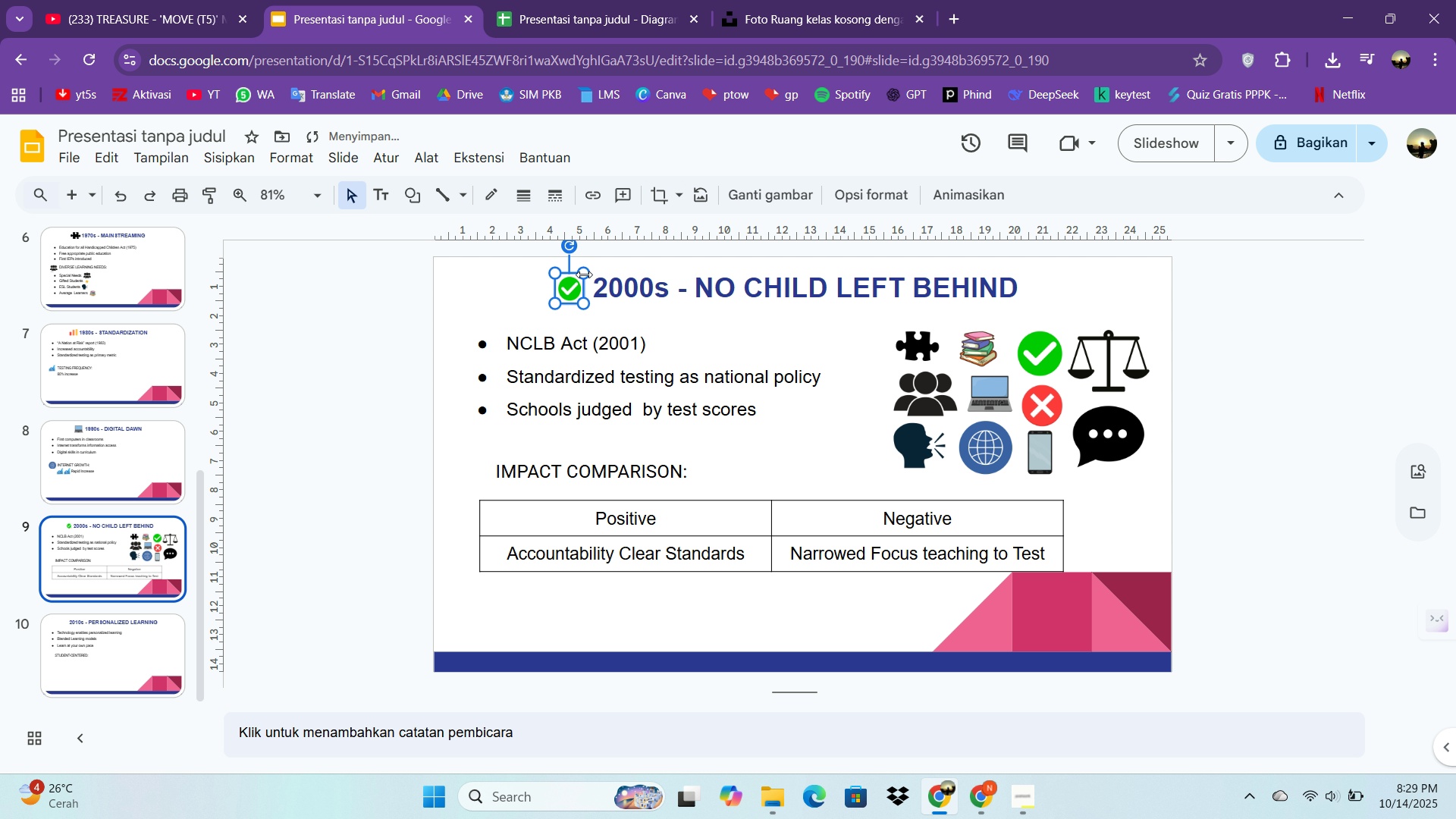 
left_click_drag(start_coordinate=[584, 273], to_coordinate=[592, 273])
 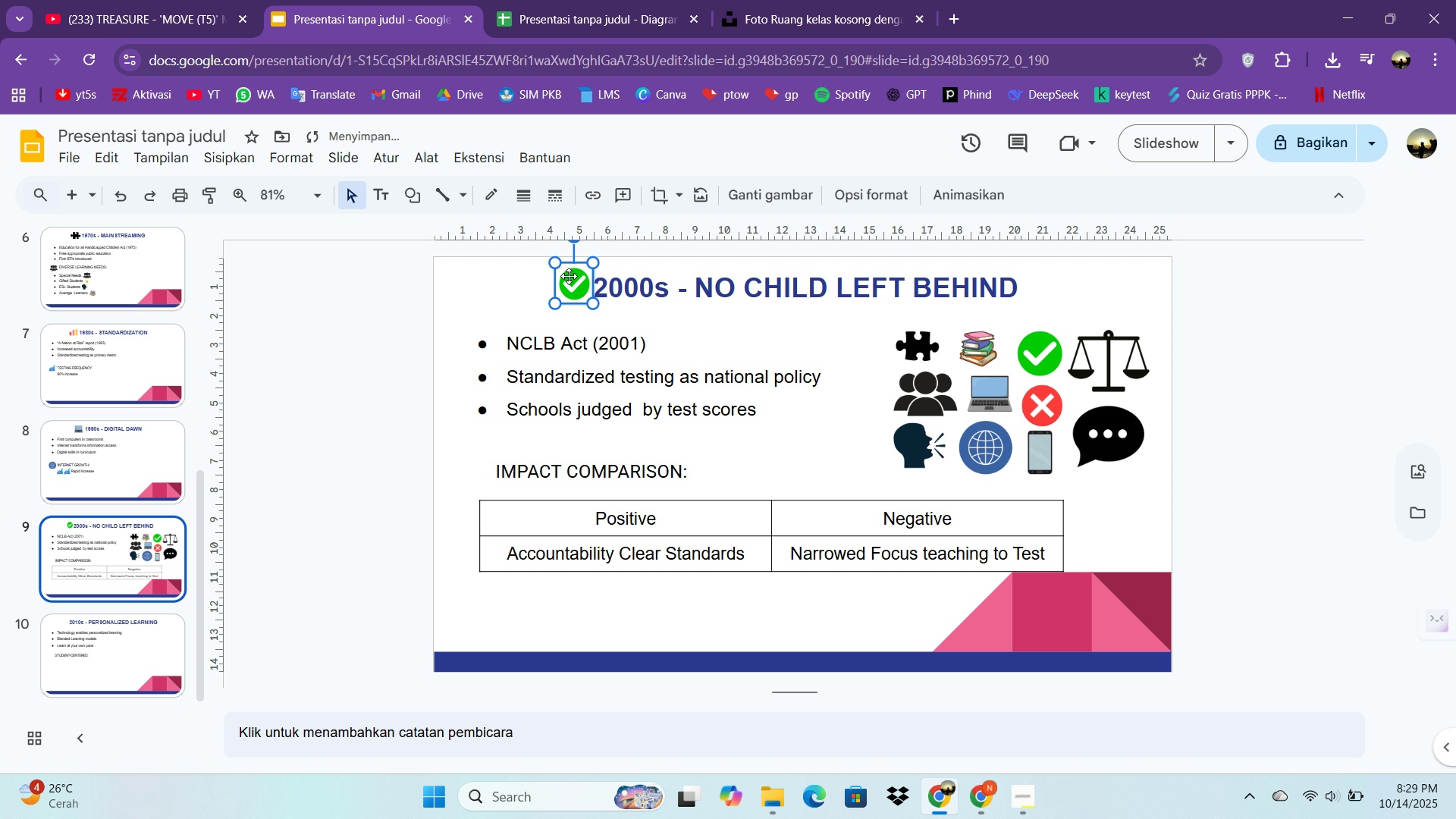 
left_click_drag(start_coordinate=[571, 278], to_coordinate=[566, 280])
 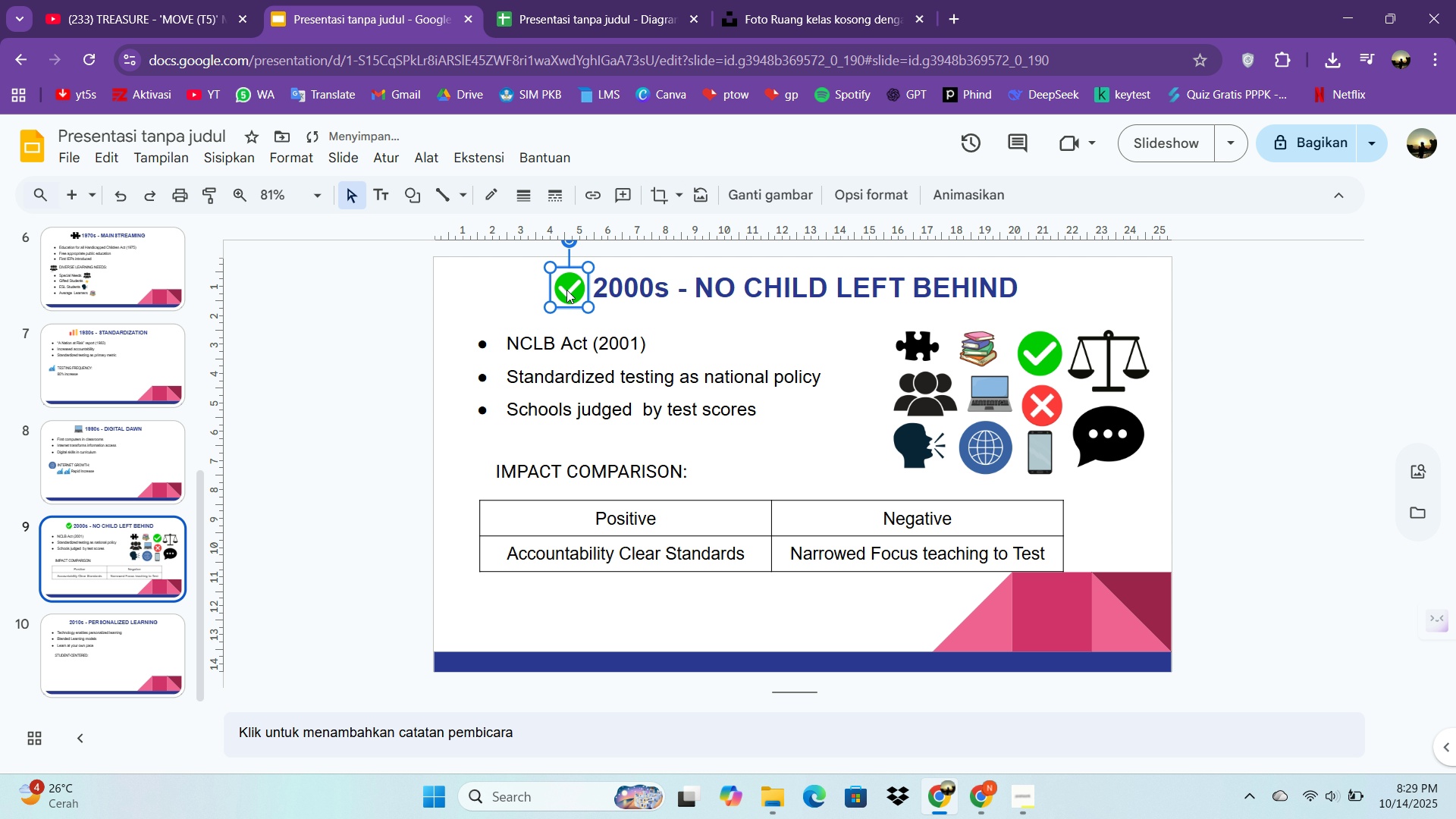 
left_click([566, 290])
 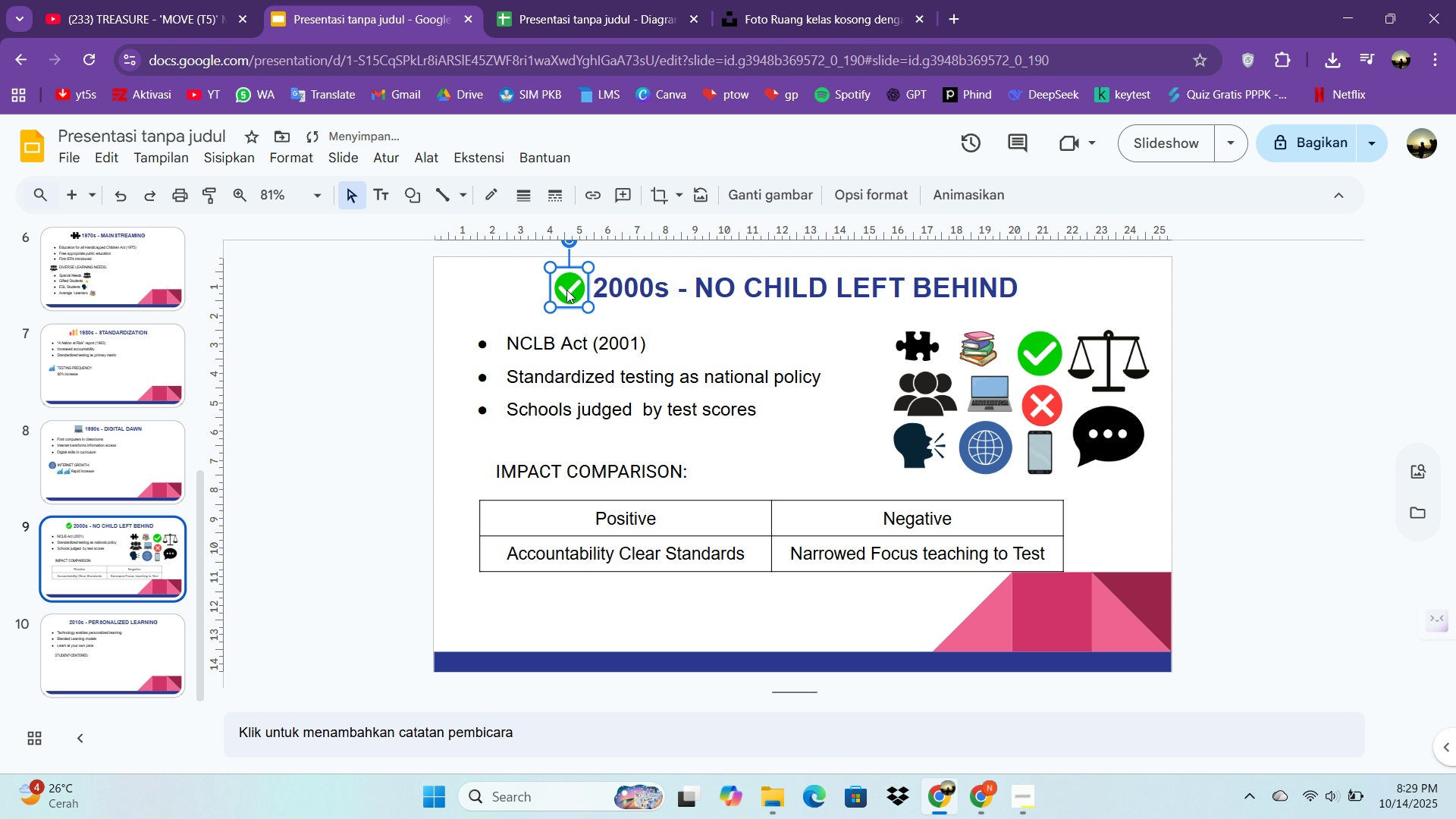 
key(Control+C)
 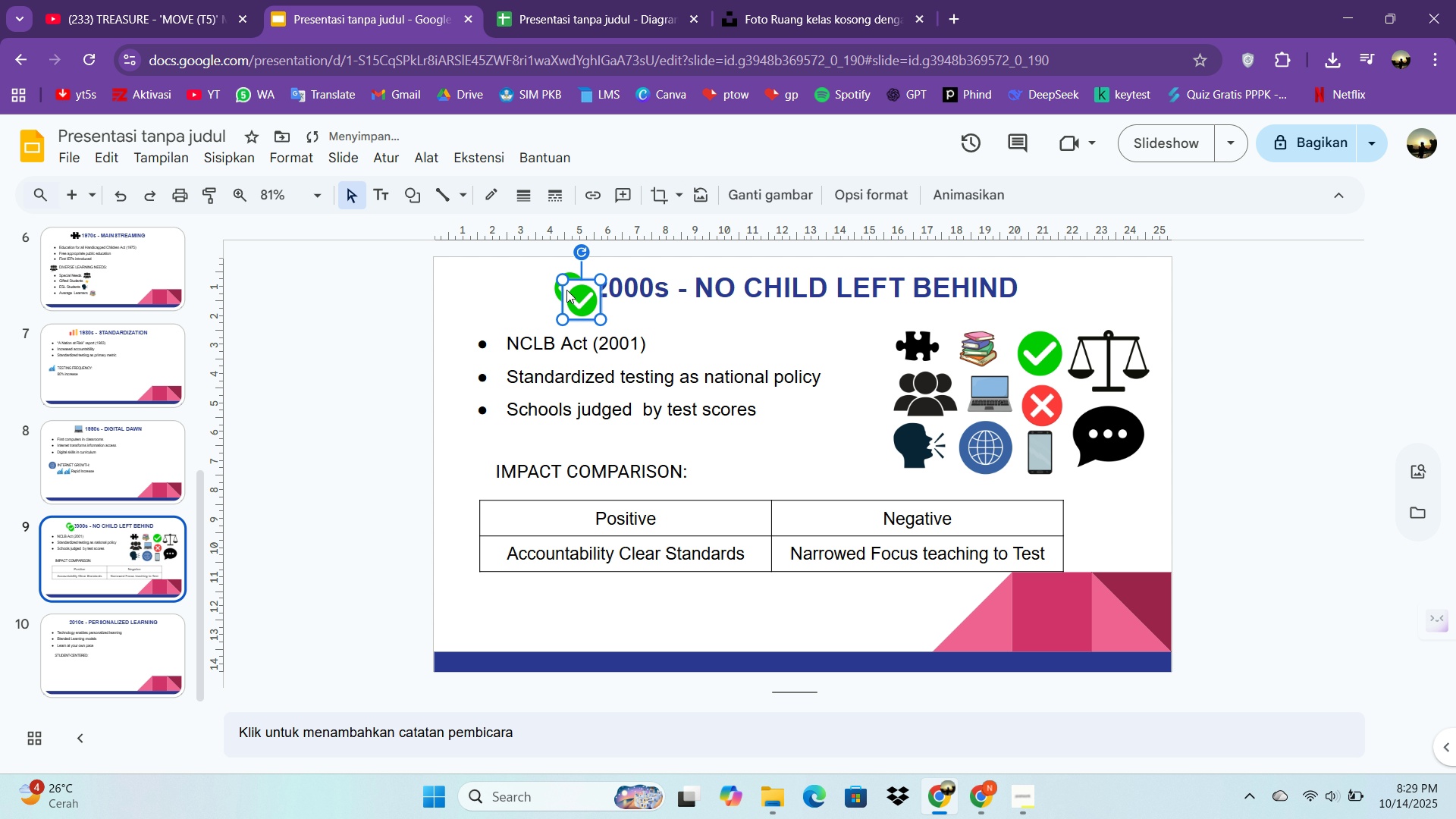 
key(Control+V)
 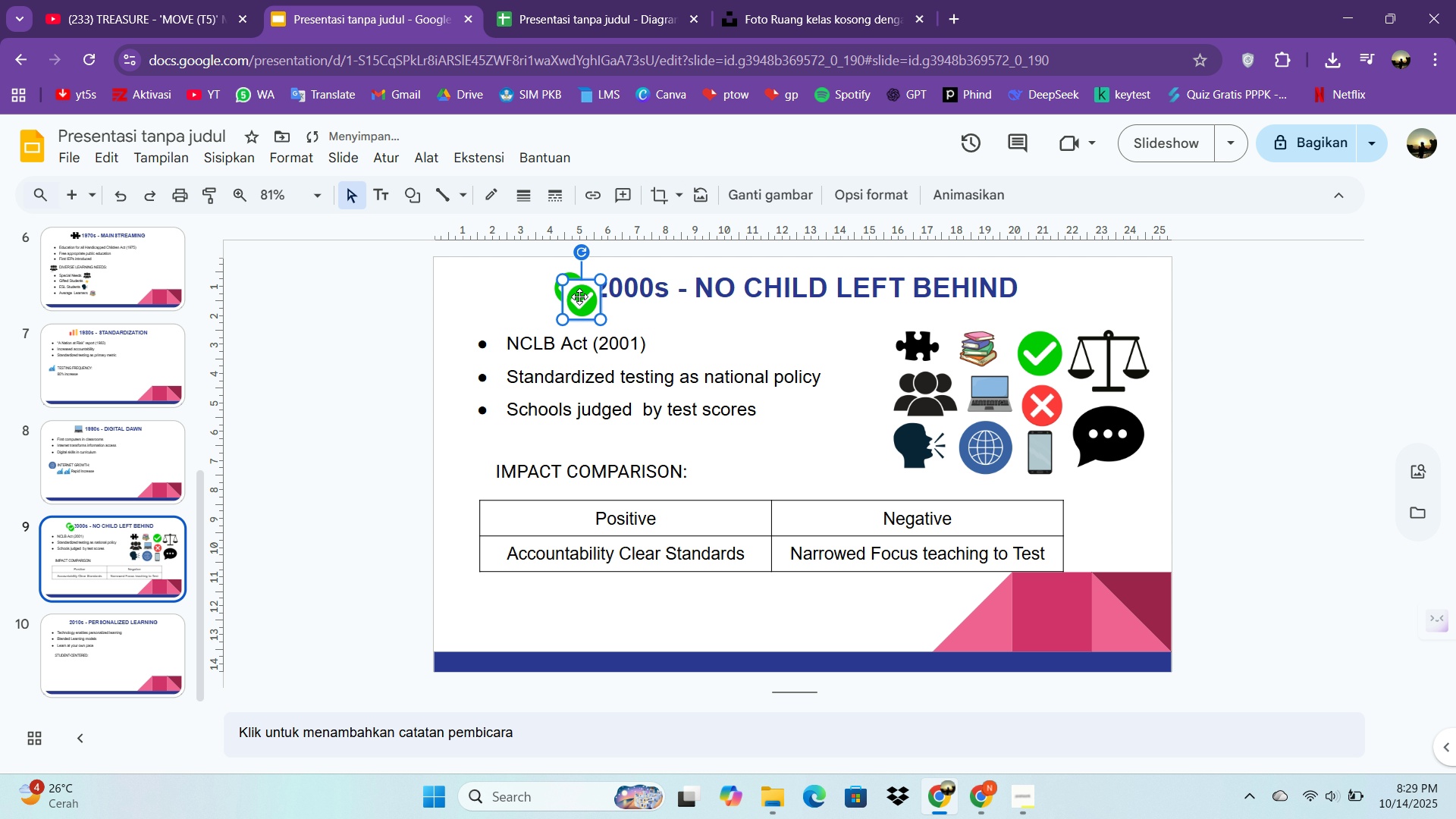 
left_click_drag(start_coordinate=[582, 298], to_coordinate=[686, 513])
 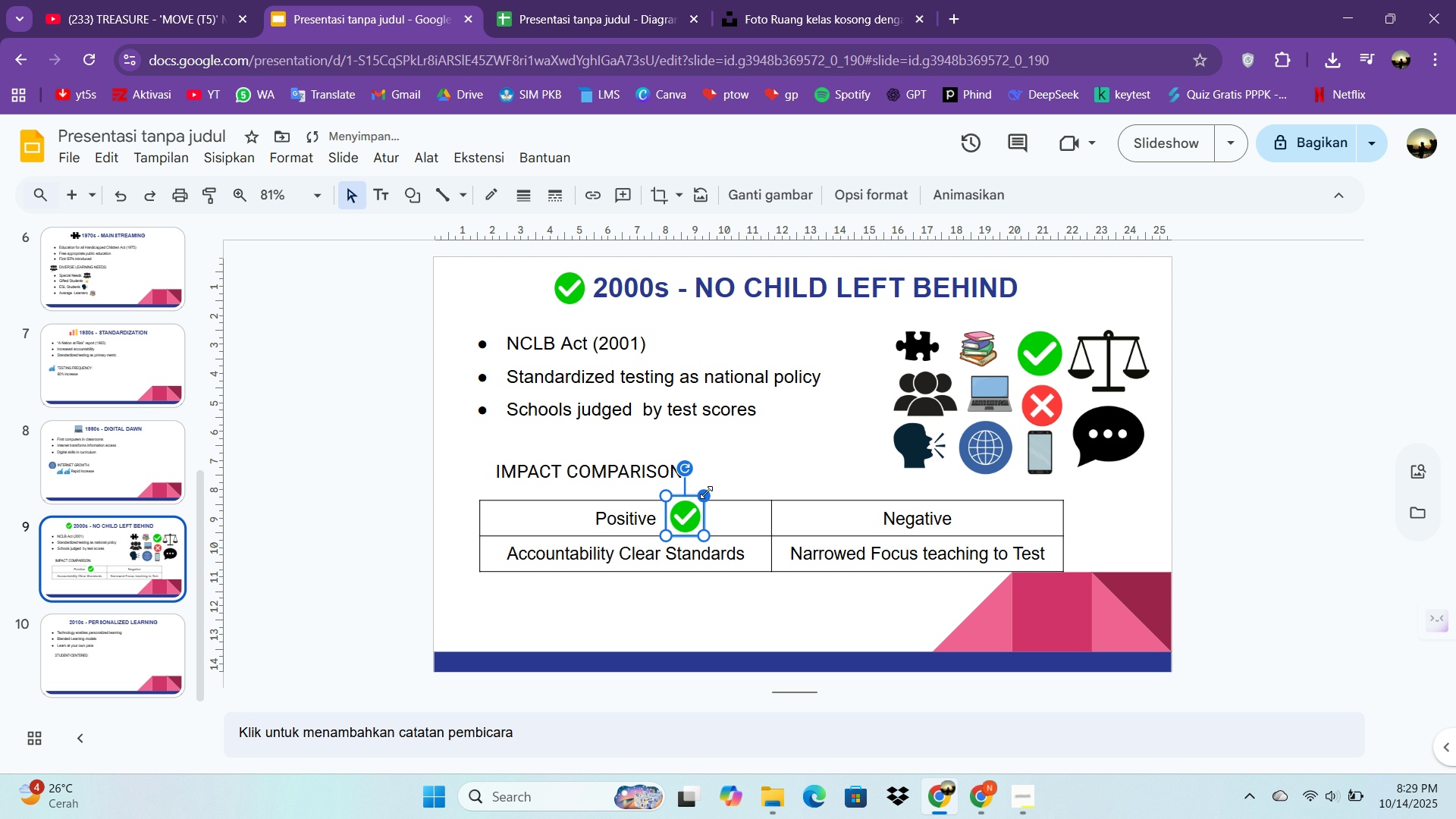 
left_click_drag(start_coordinate=[706, 492], to_coordinate=[695, 504])
 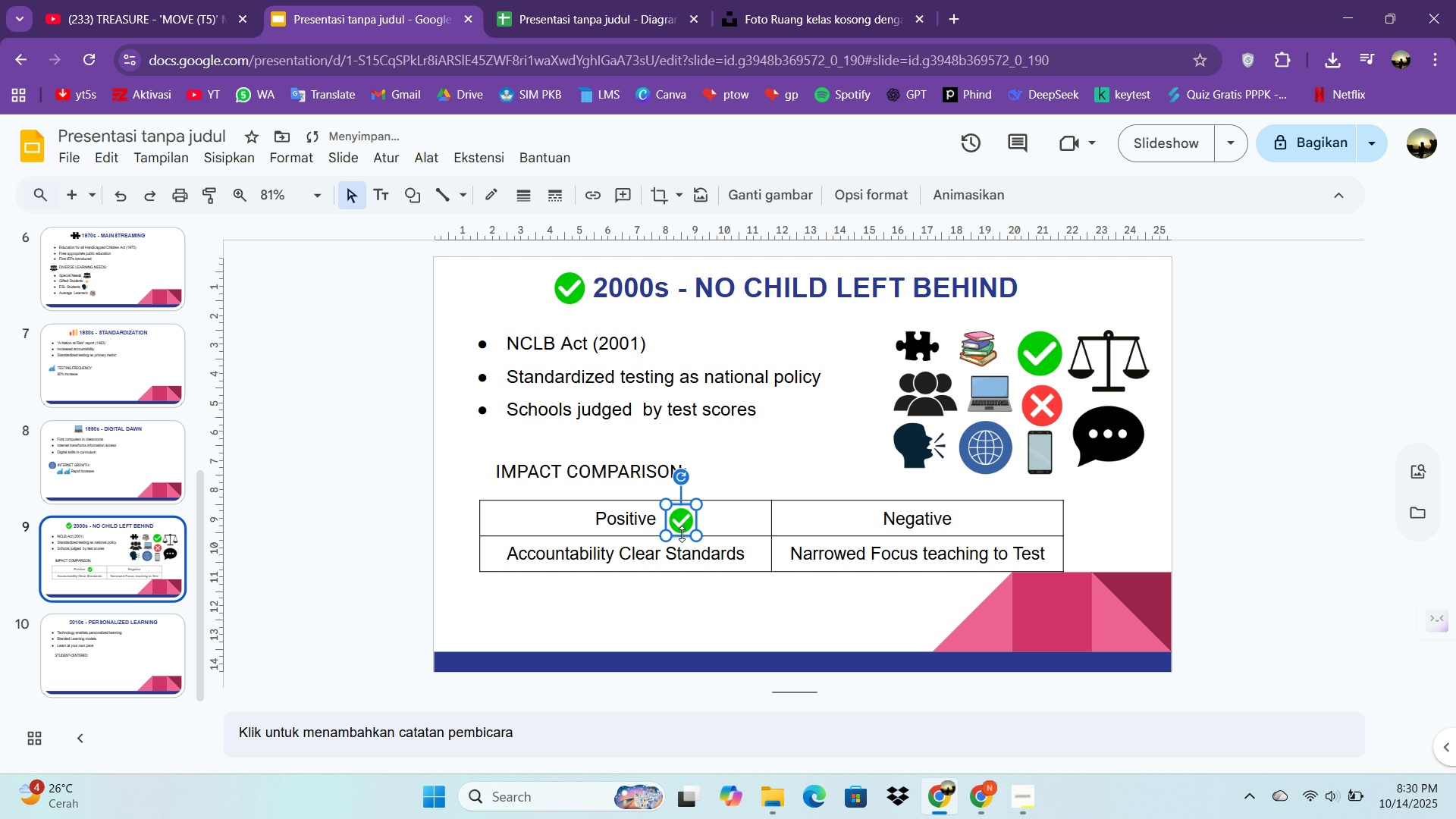 
left_click([682, 534])
 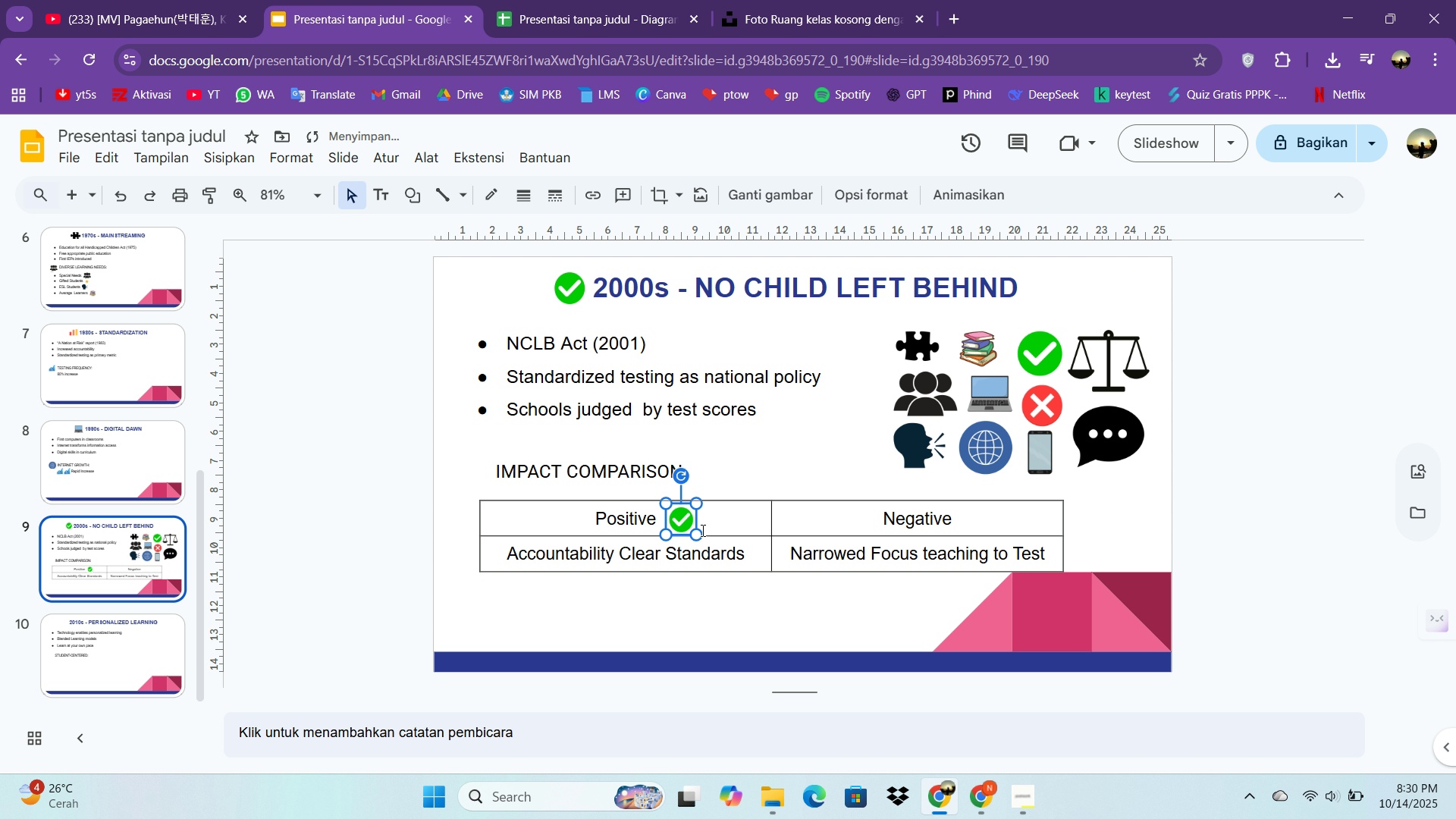 
key(ArrowUp)
 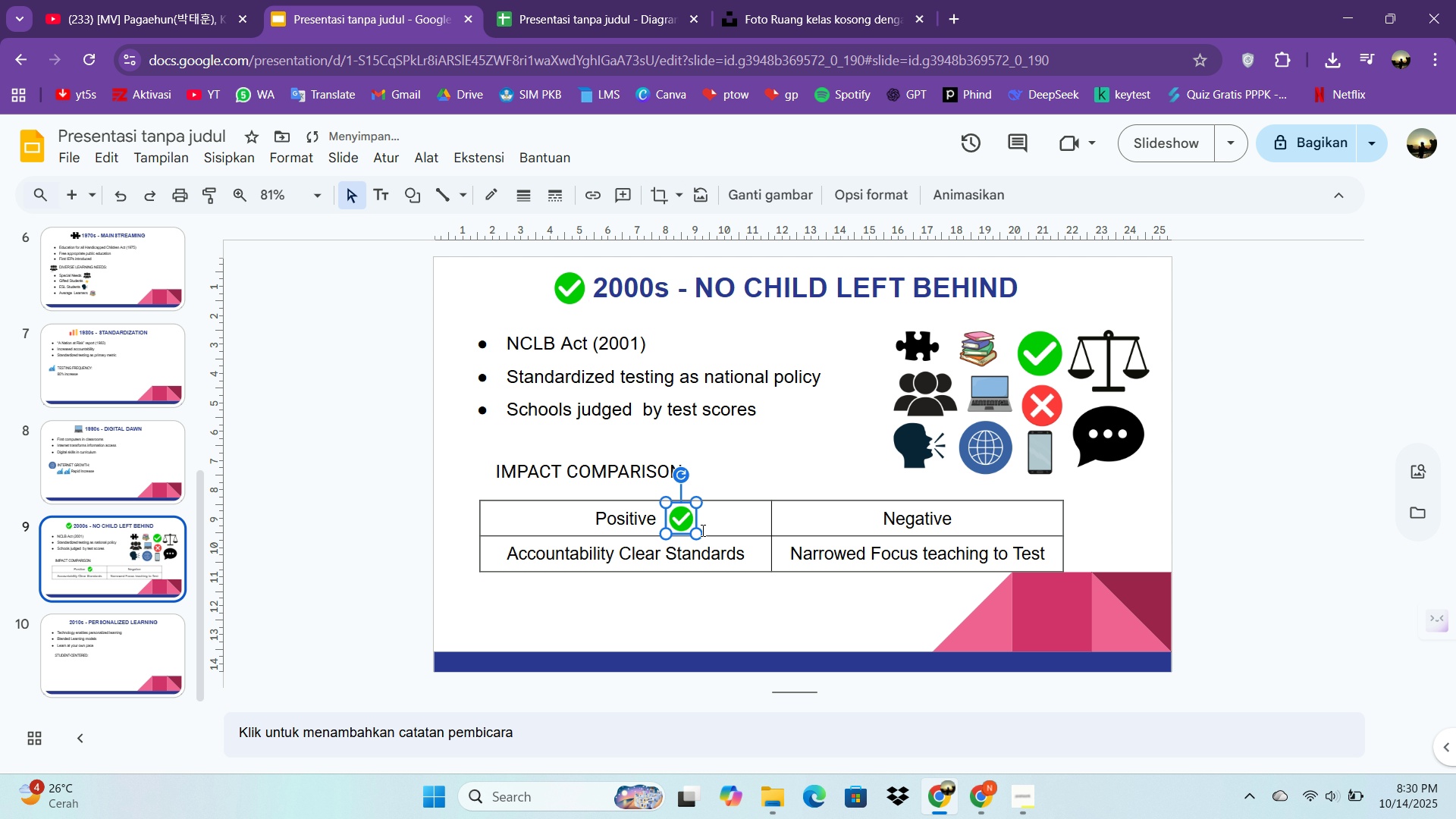 
key(ArrowUp)
 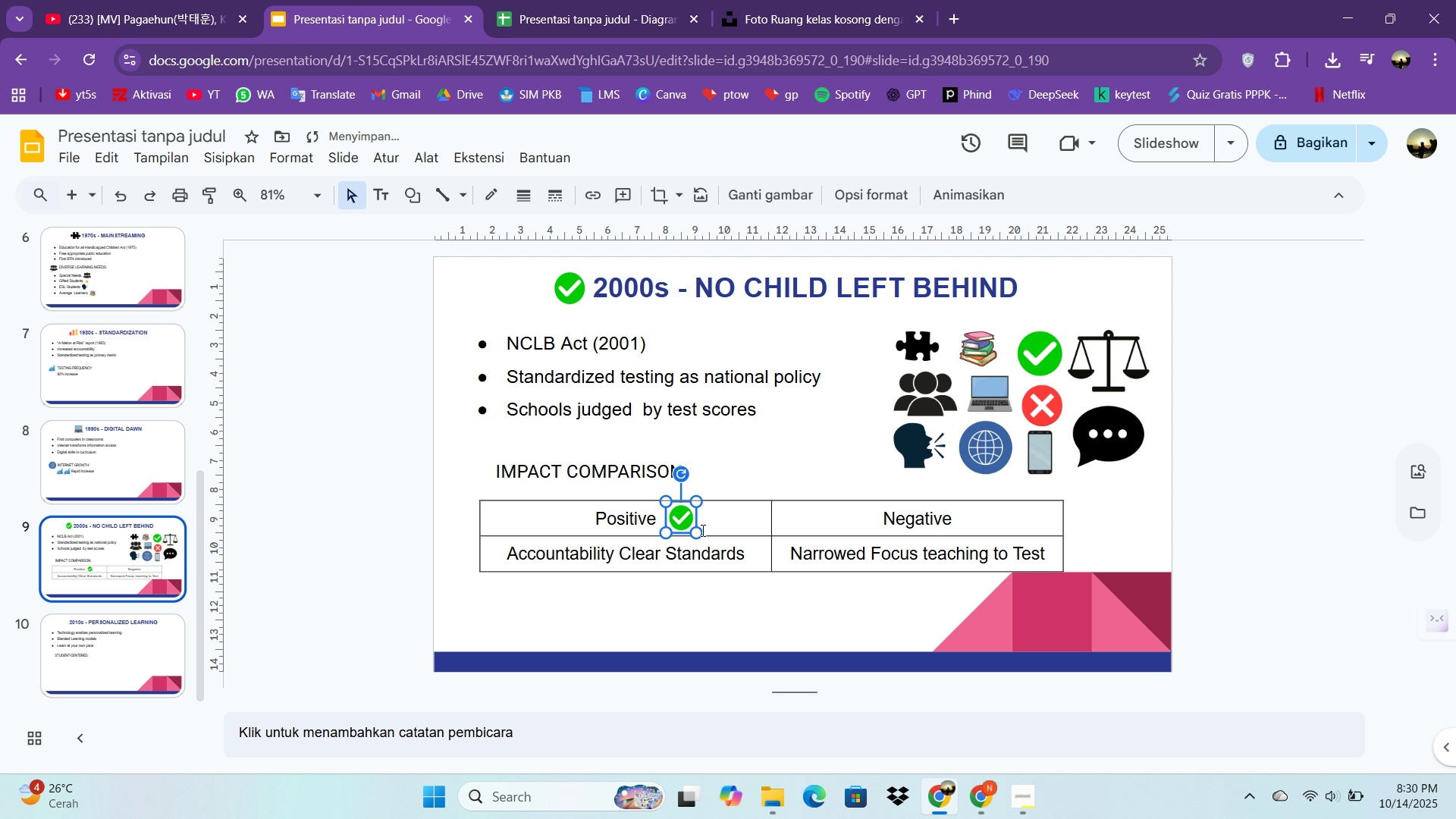 
key(ArrowUp)
 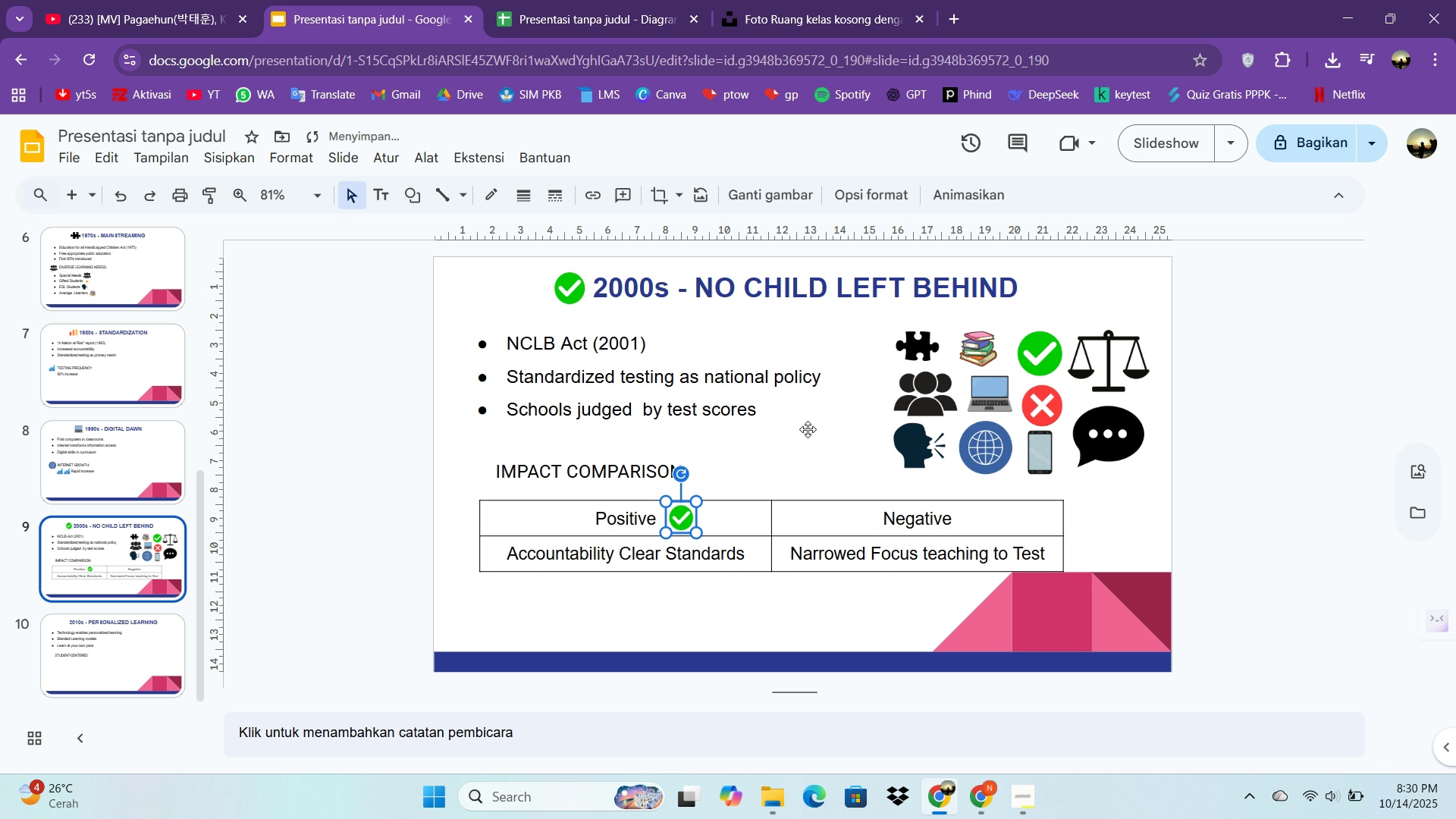 
double_click([808, 429])
 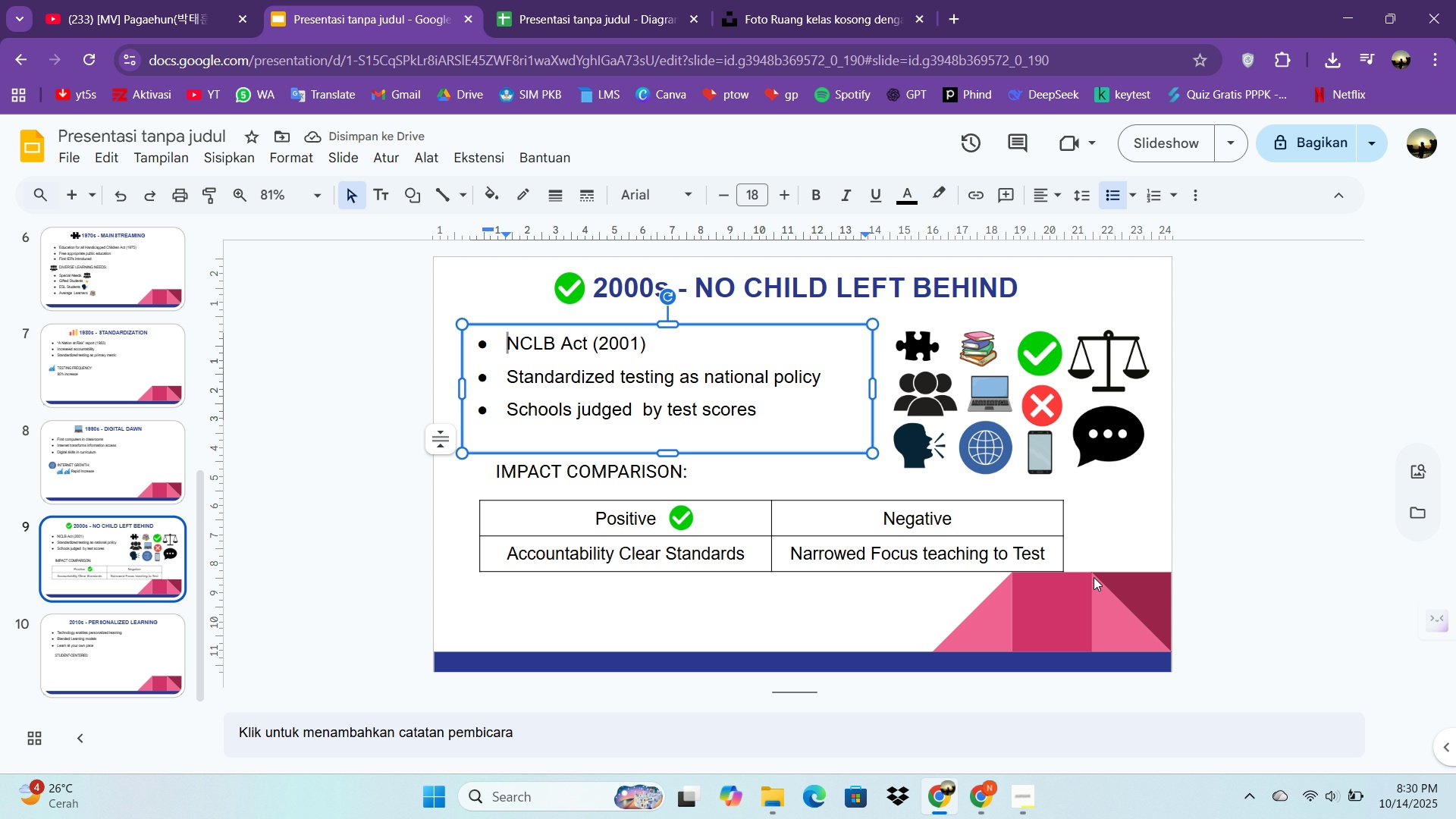 
double_click([1055, 436])
 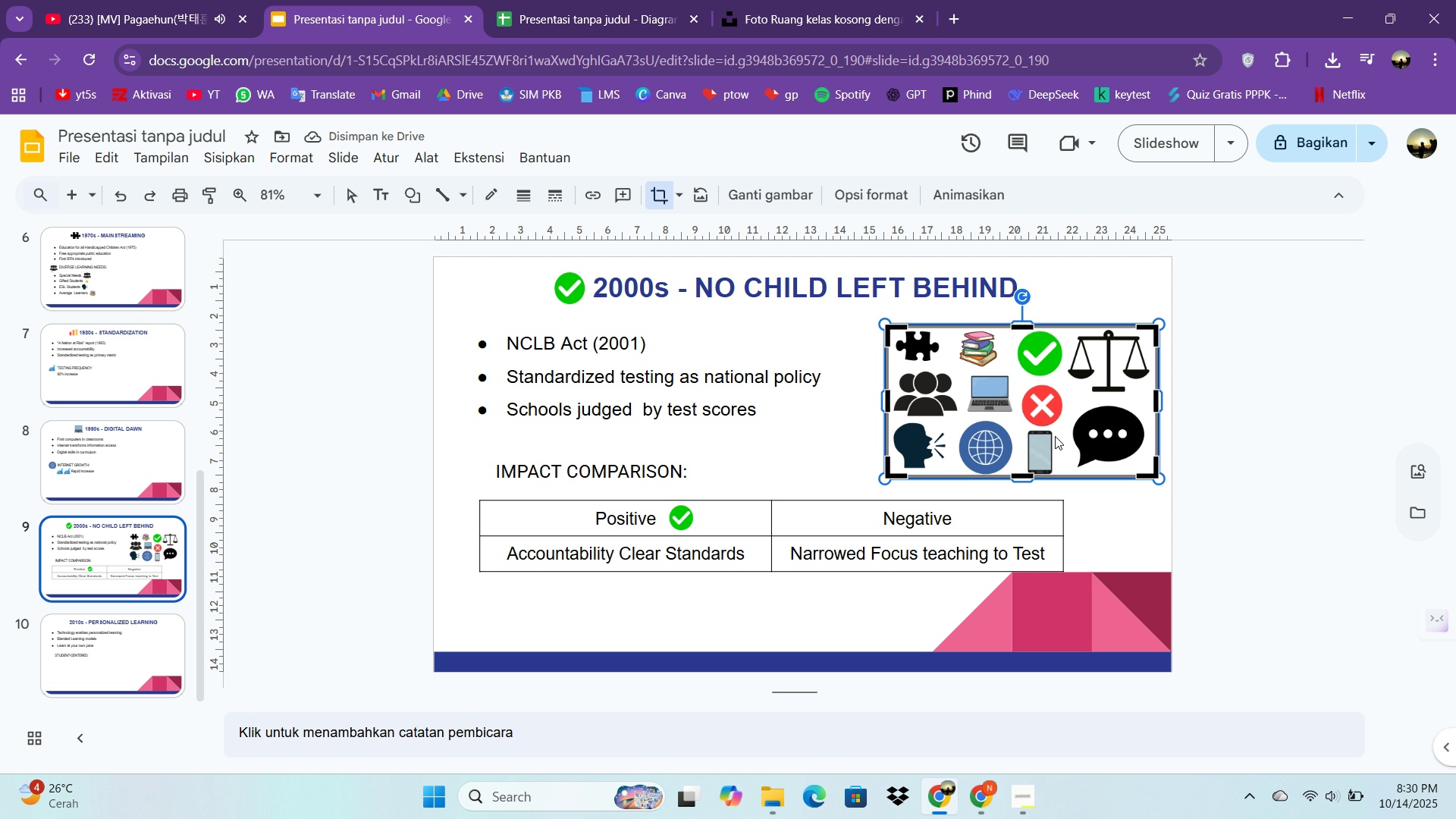 
key(Control+C)
 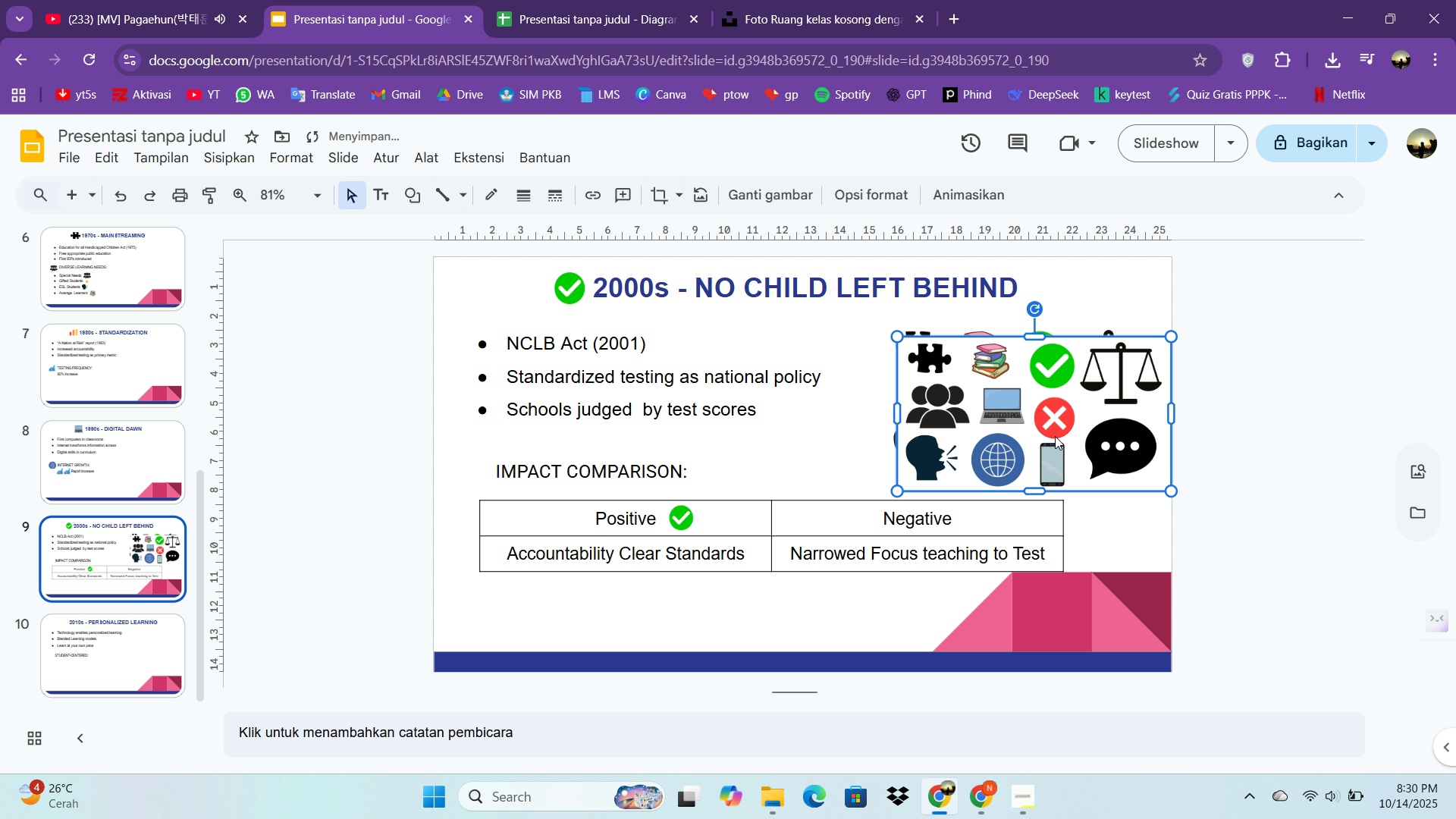 
key(Control+V)
 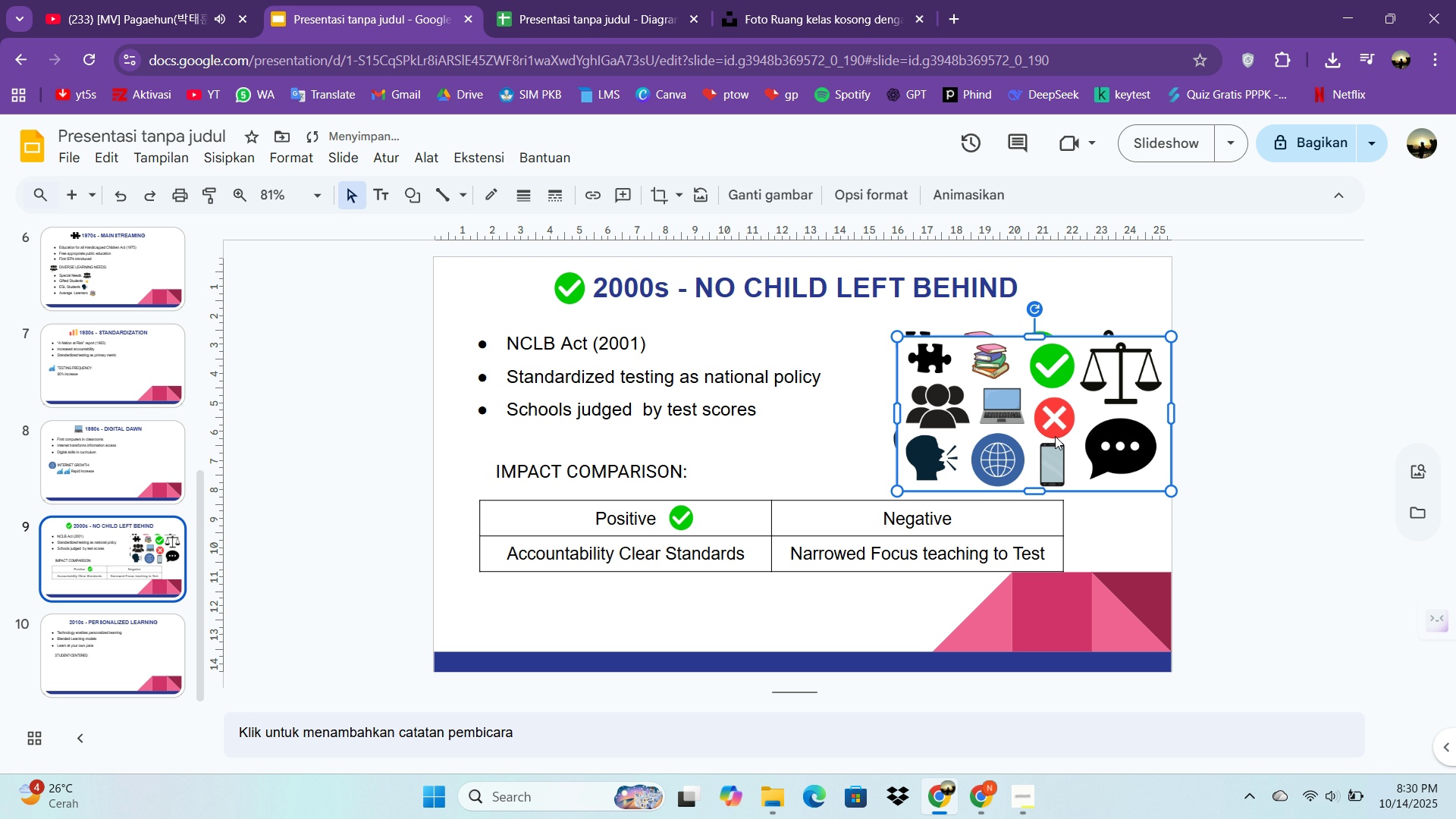 
left_click([1055, 436])
 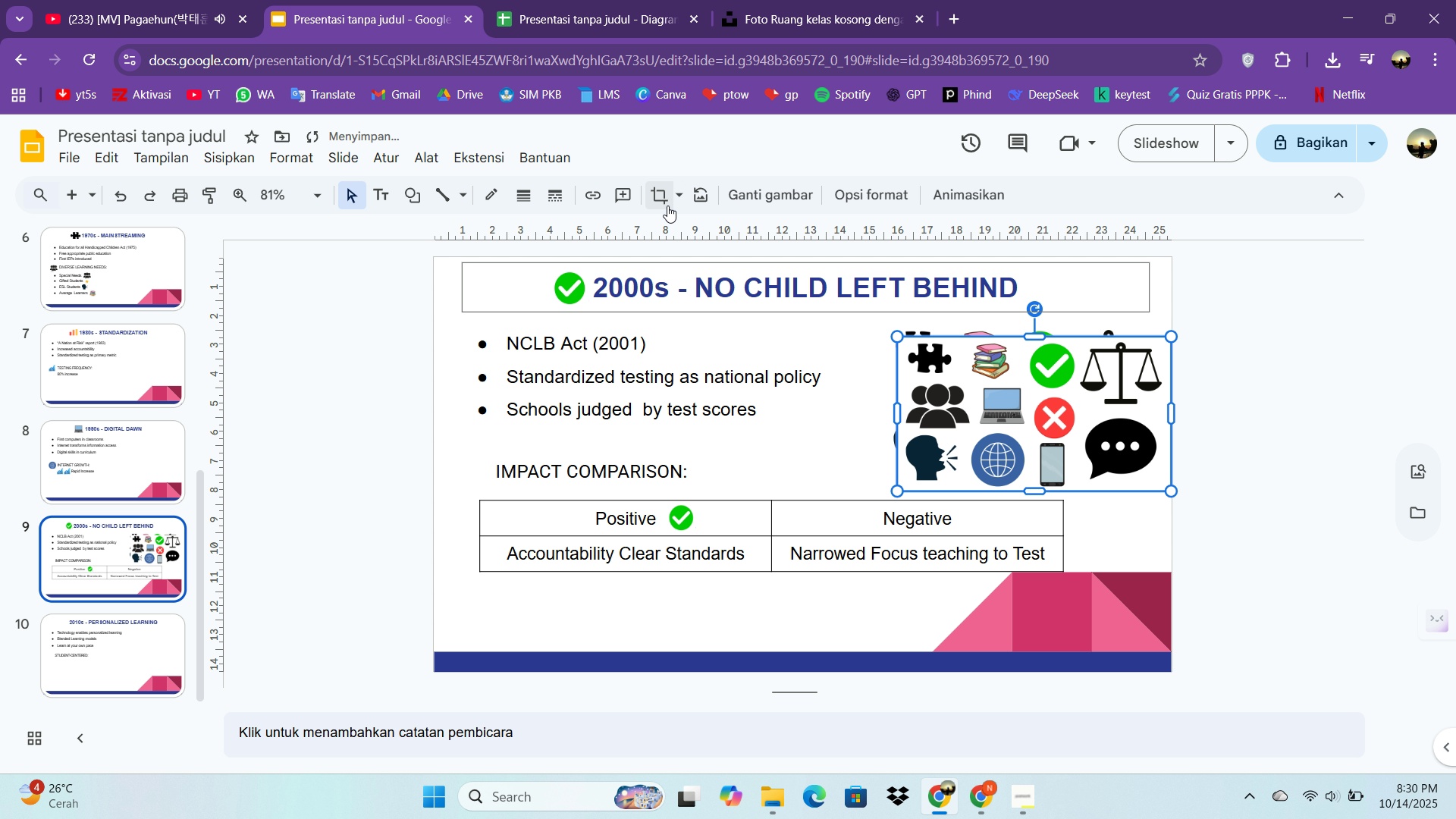 
left_click([667, 203])
 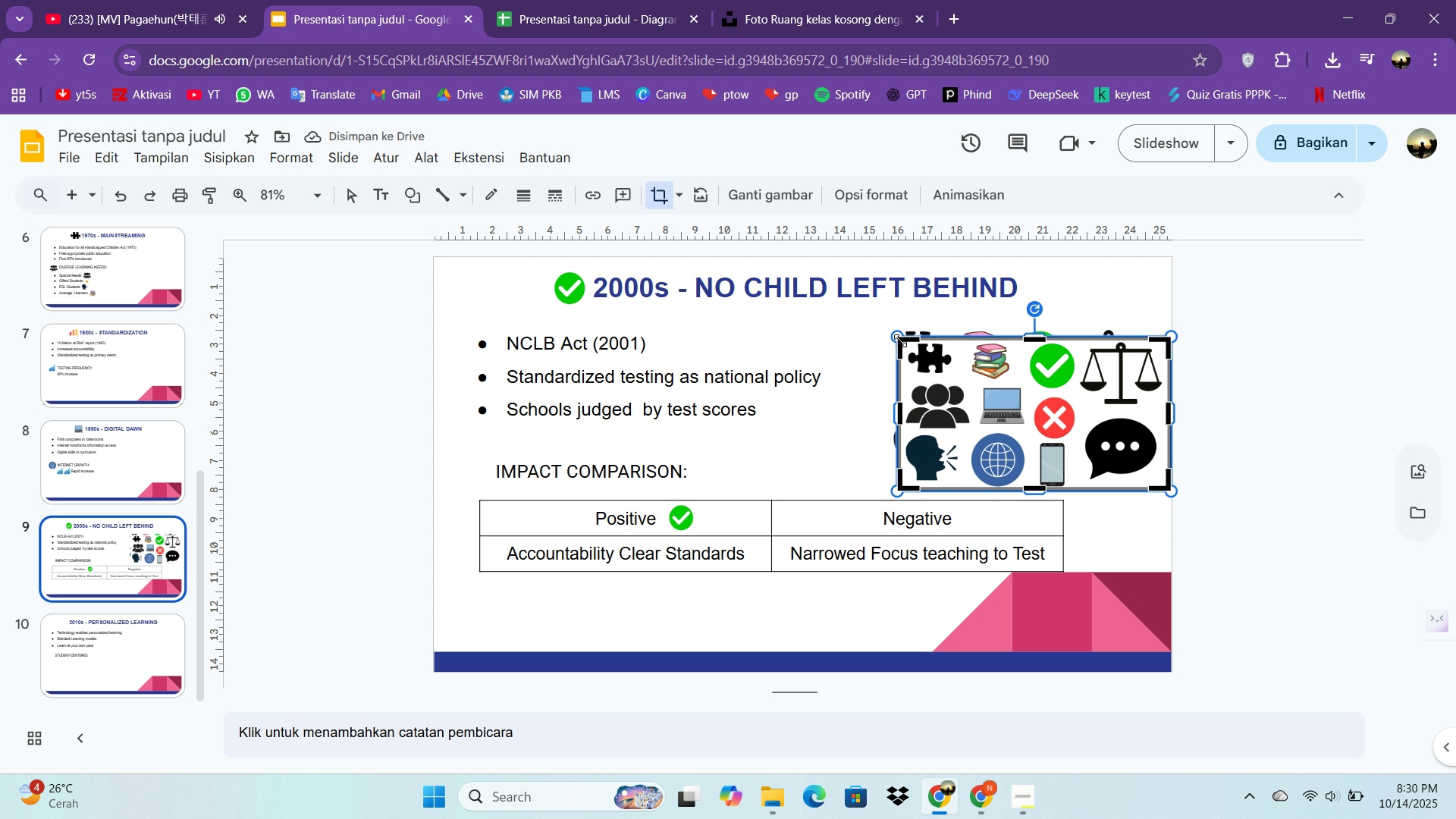 
left_click_drag(start_coordinate=[899, 343], to_coordinate=[1028, 340])
 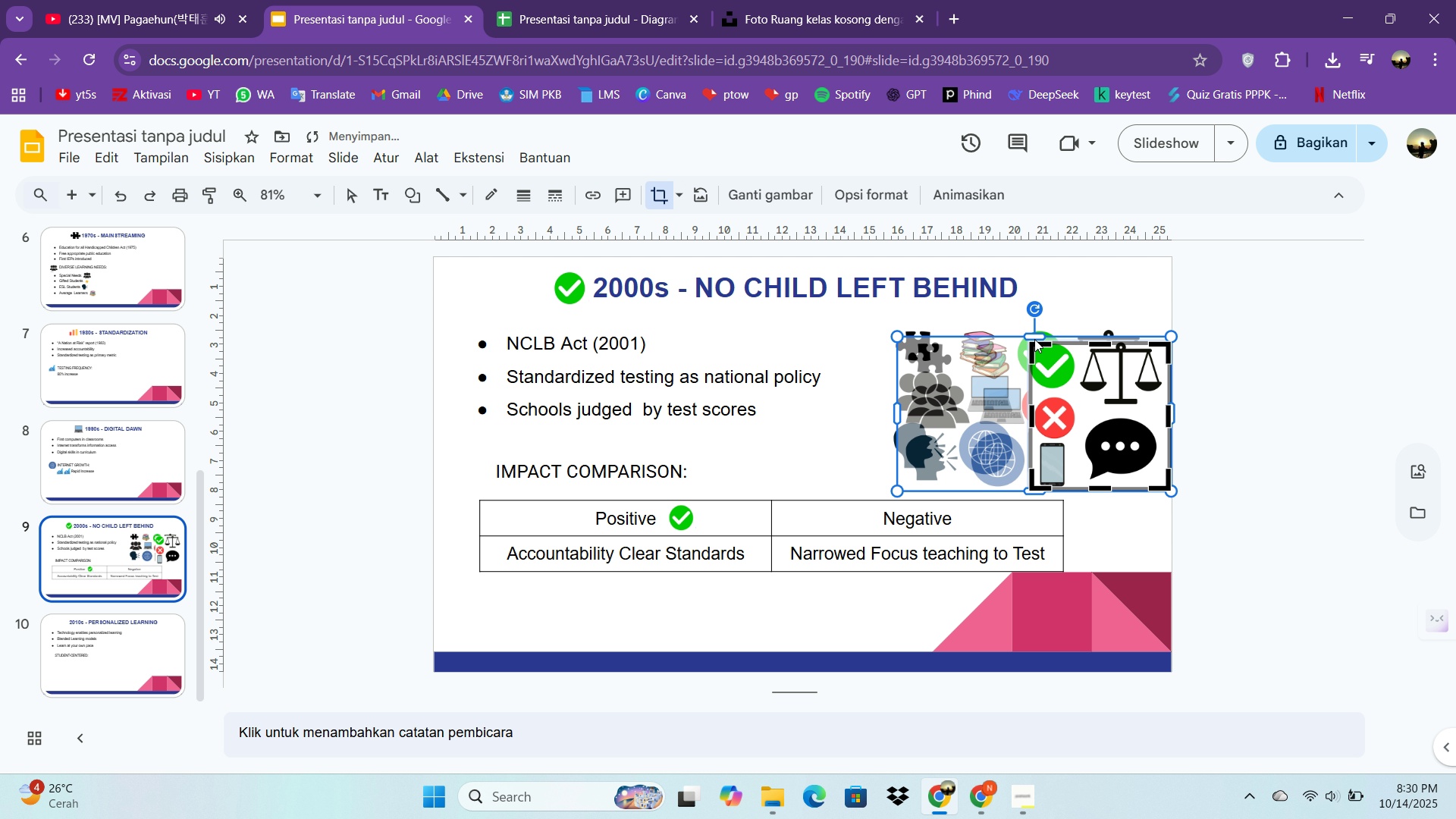 
double_click([1029, 340])
 